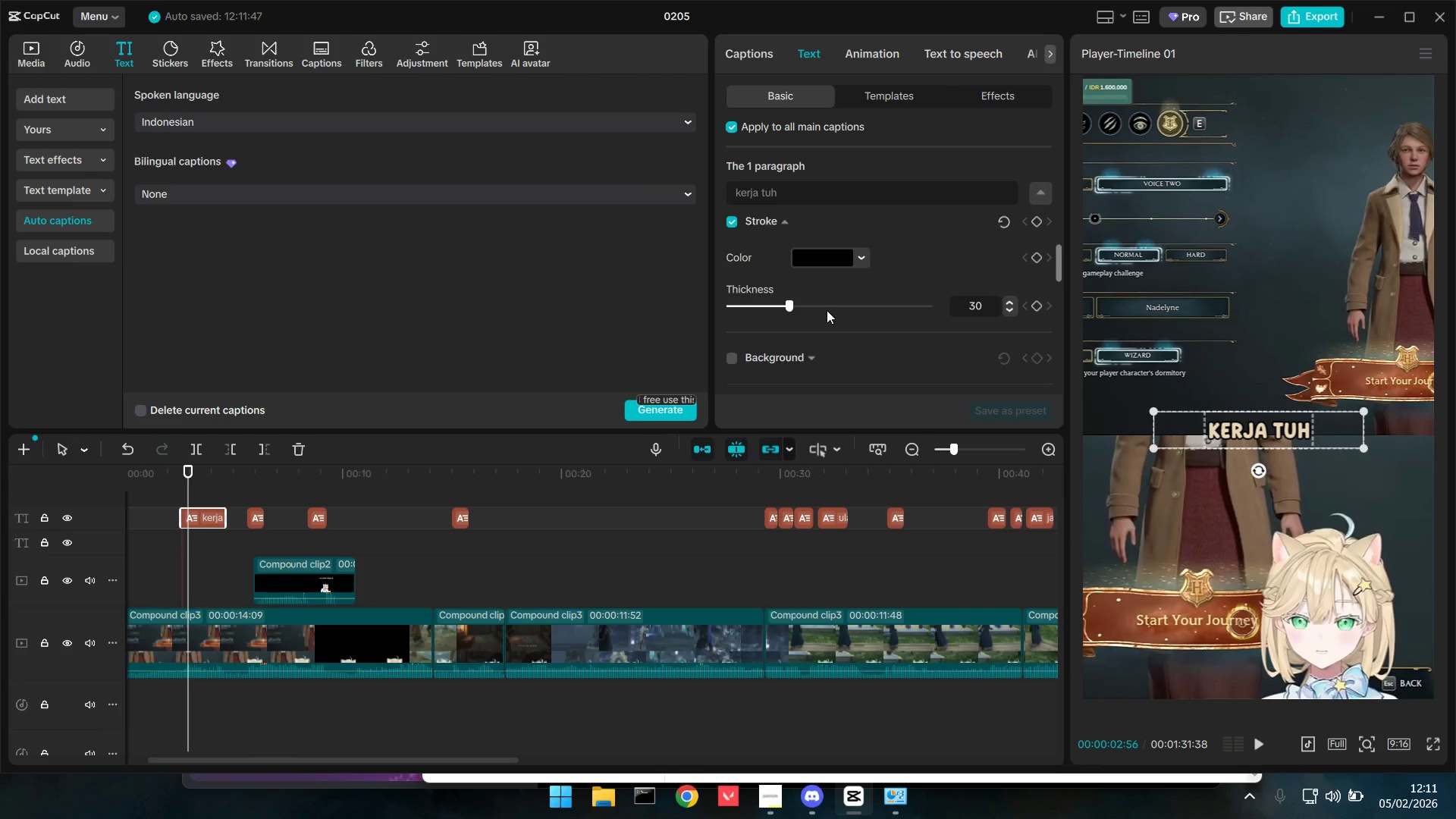 
scroll: coordinate [835, 310], scroll_direction: up, amount: 9.0
 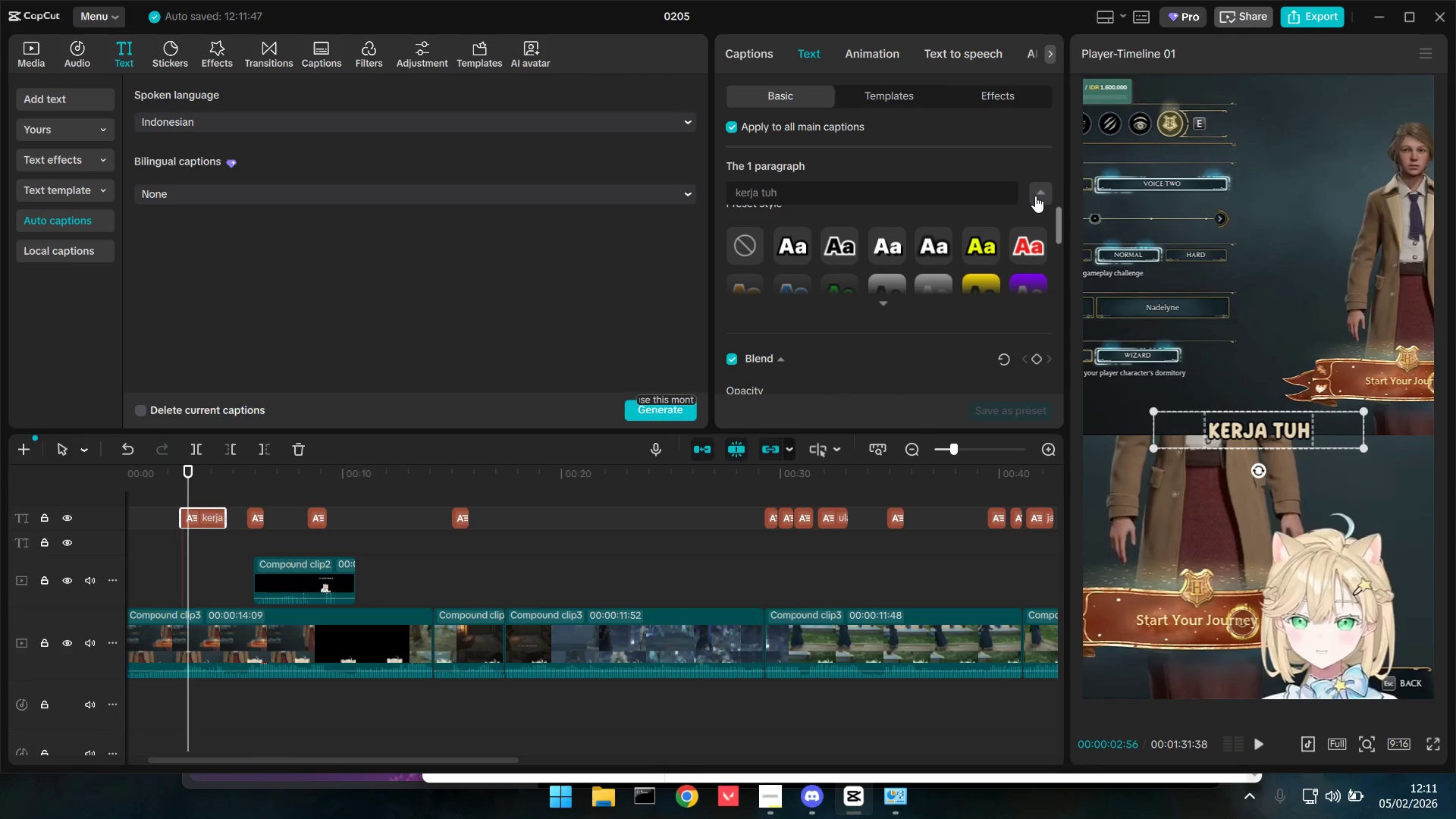 
left_click([1040, 193])
 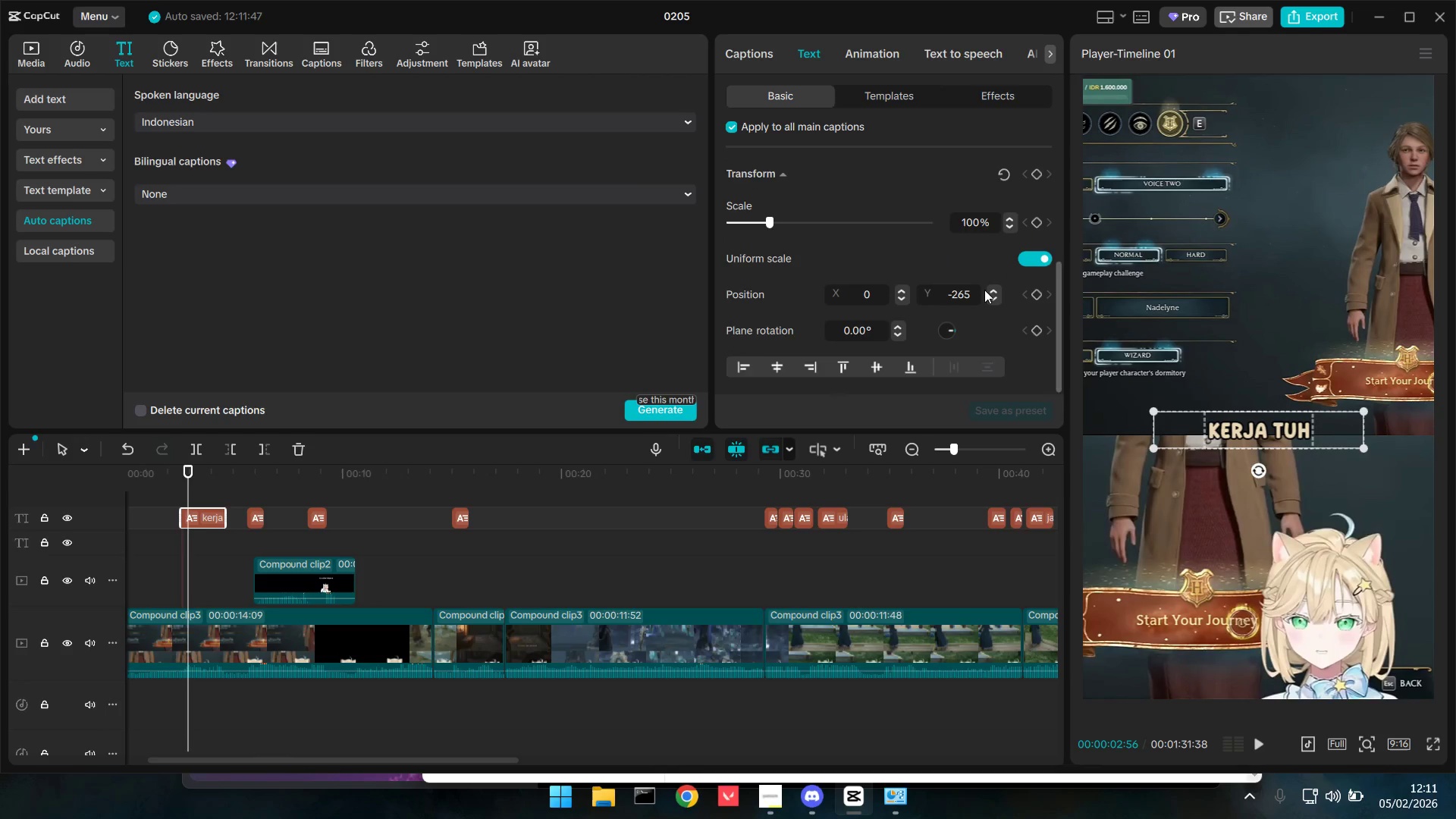 
scroll: coordinate [918, 358], scroll_direction: up, amount: 8.0
 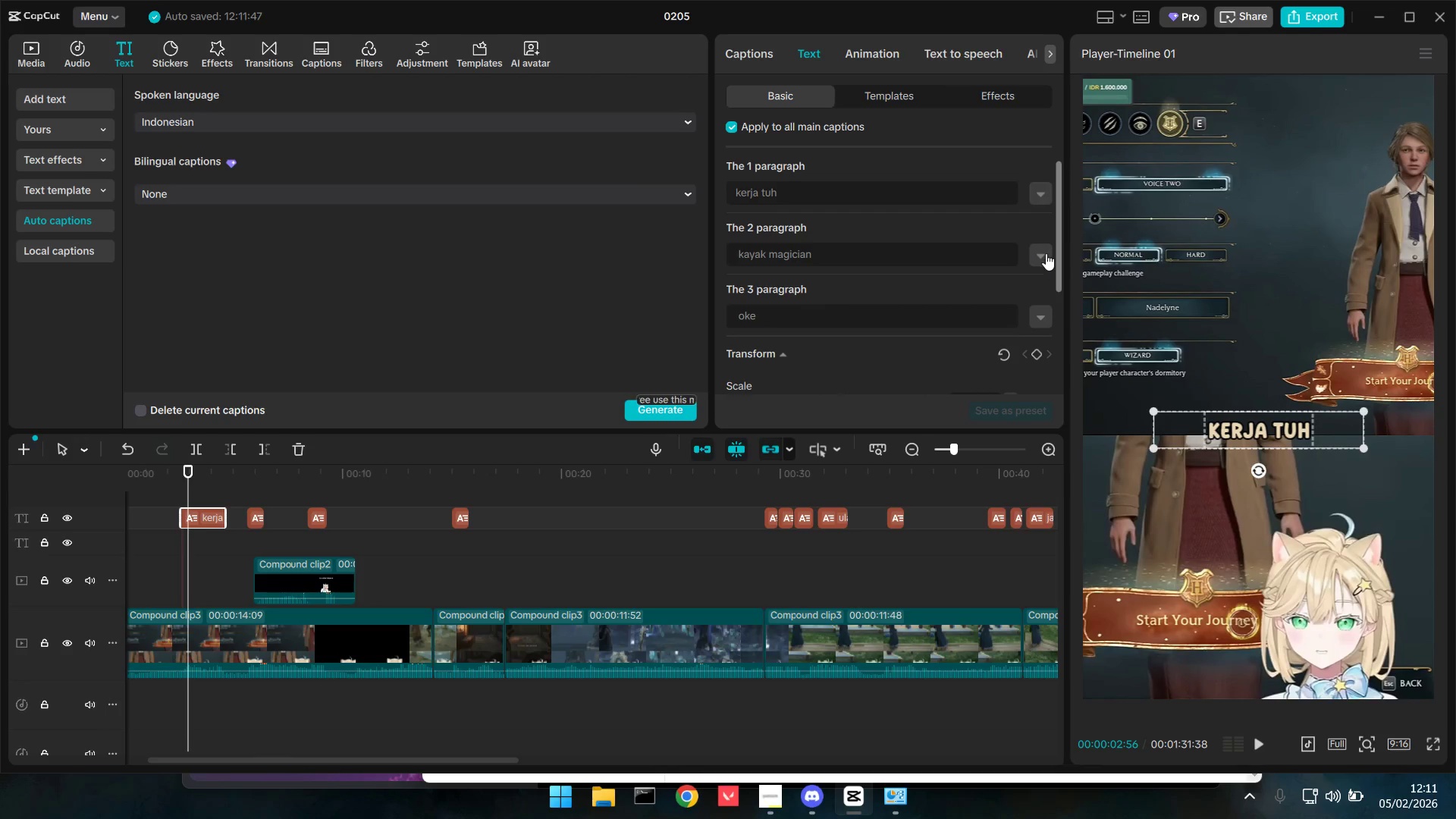 
left_click([1045, 246])
 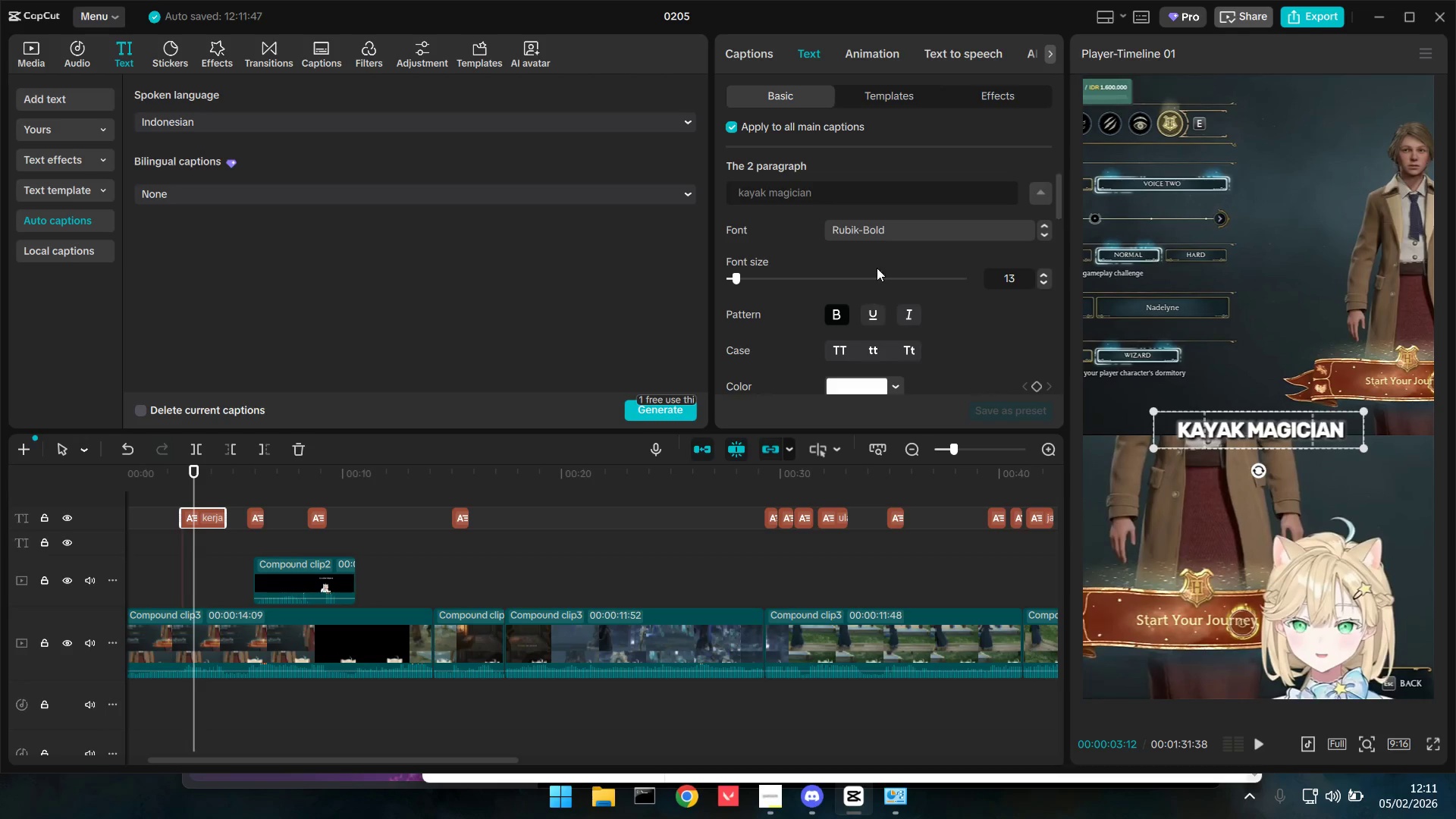 
left_click([880, 234])
 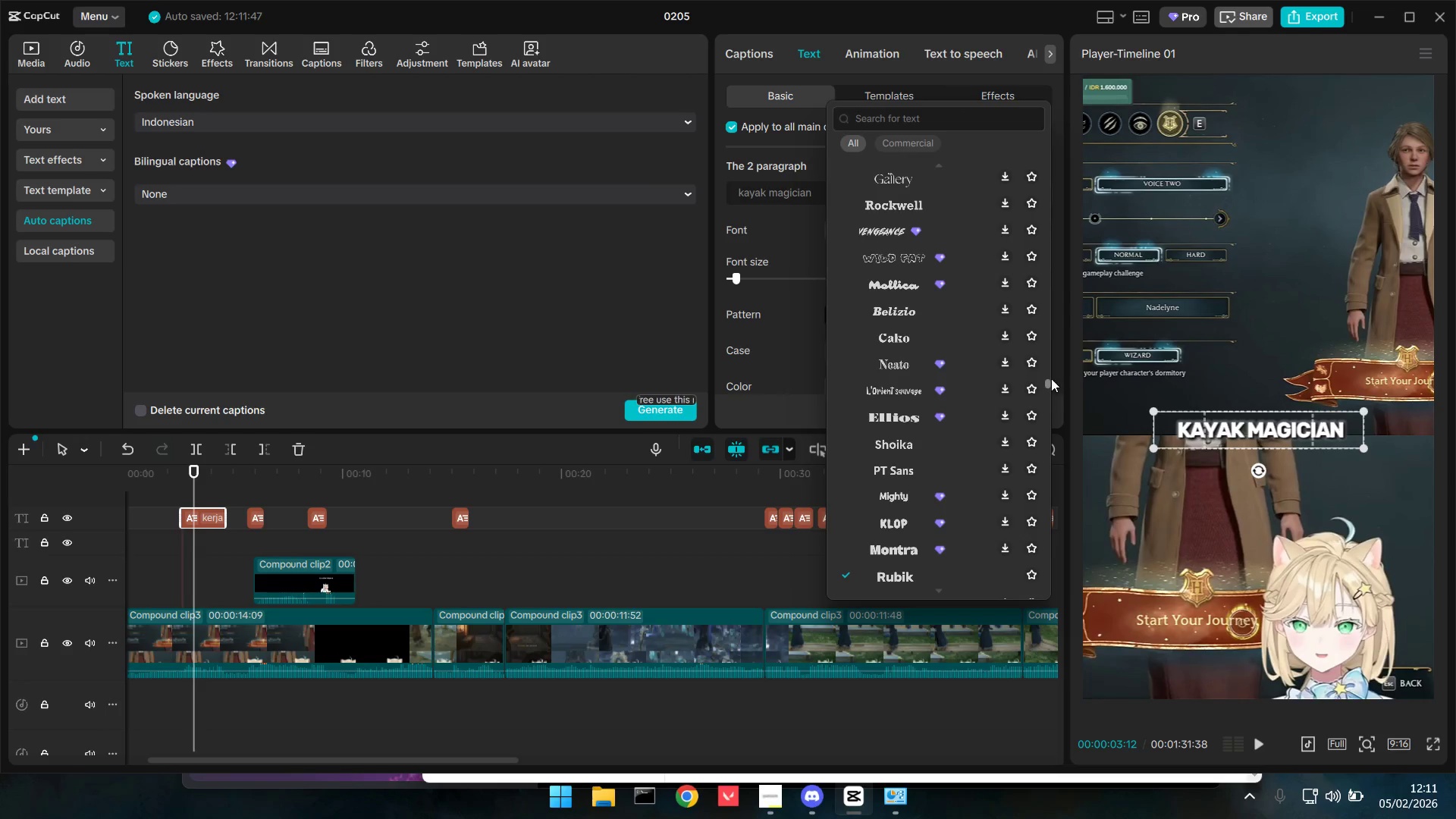 
left_click_drag(start_coordinate=[1047, 384], to_coordinate=[1034, 111])
 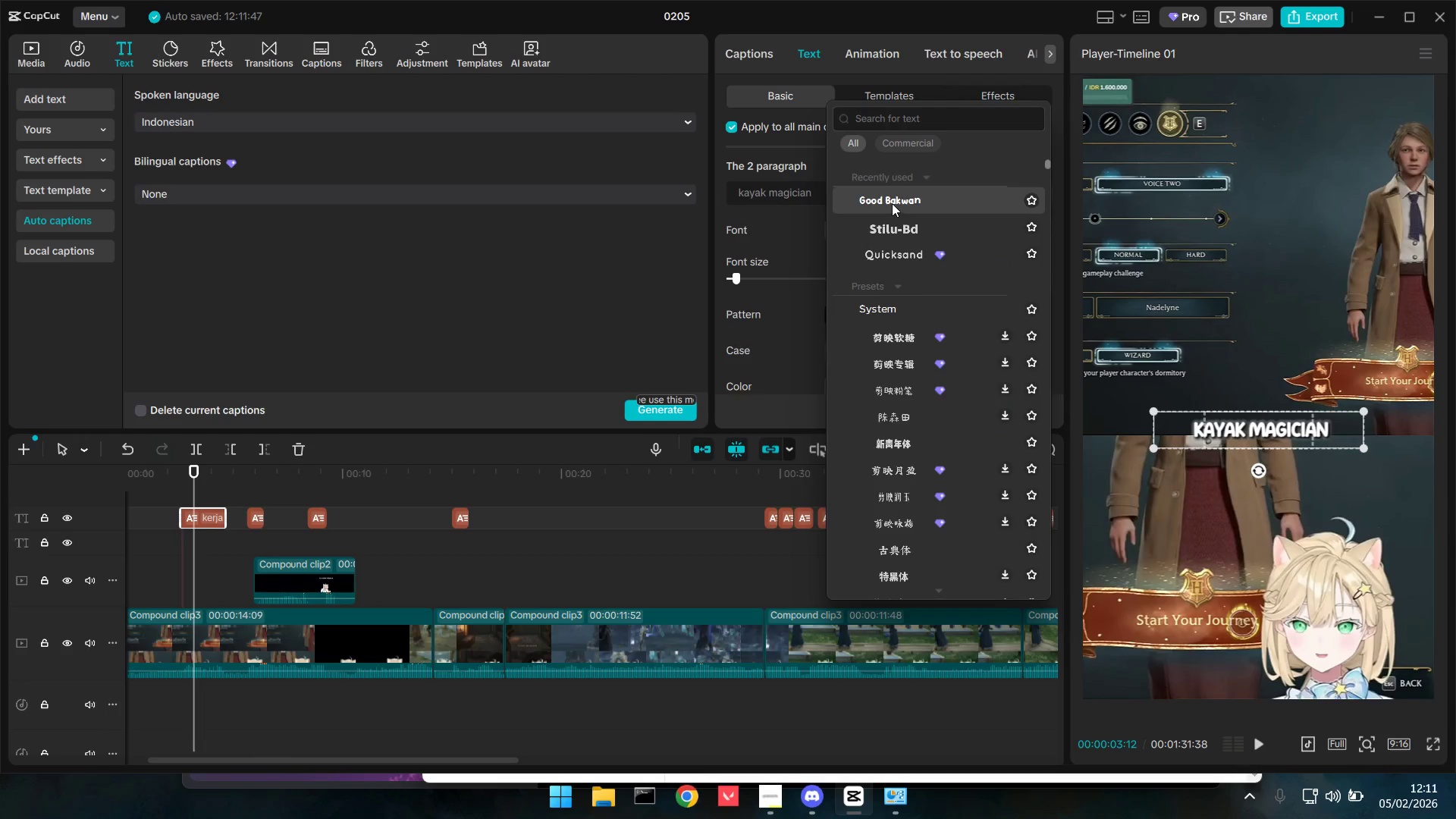 
left_click([892, 200])
 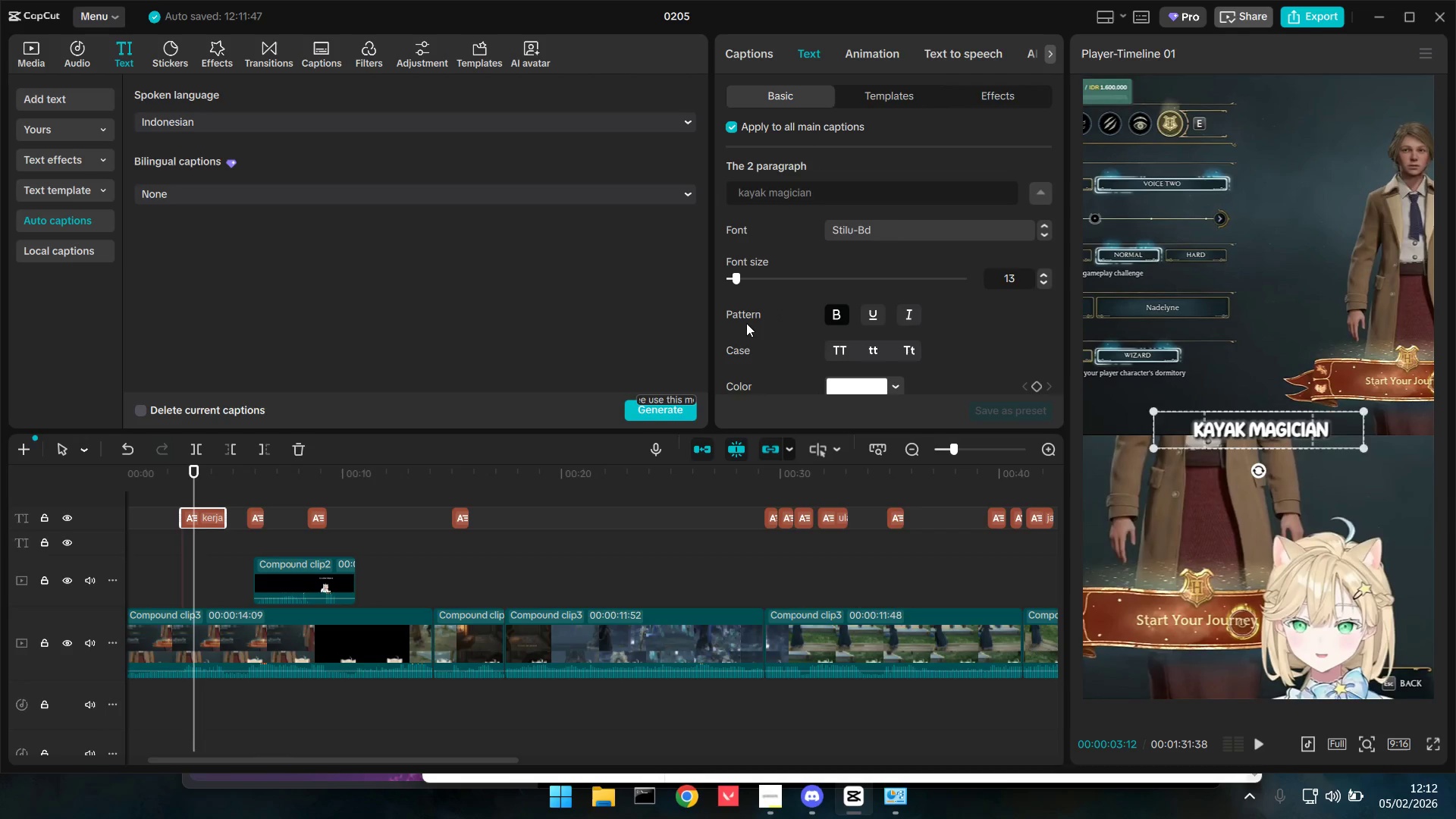 
scroll: coordinate [747, 306], scroll_direction: down, amount: 4.0
 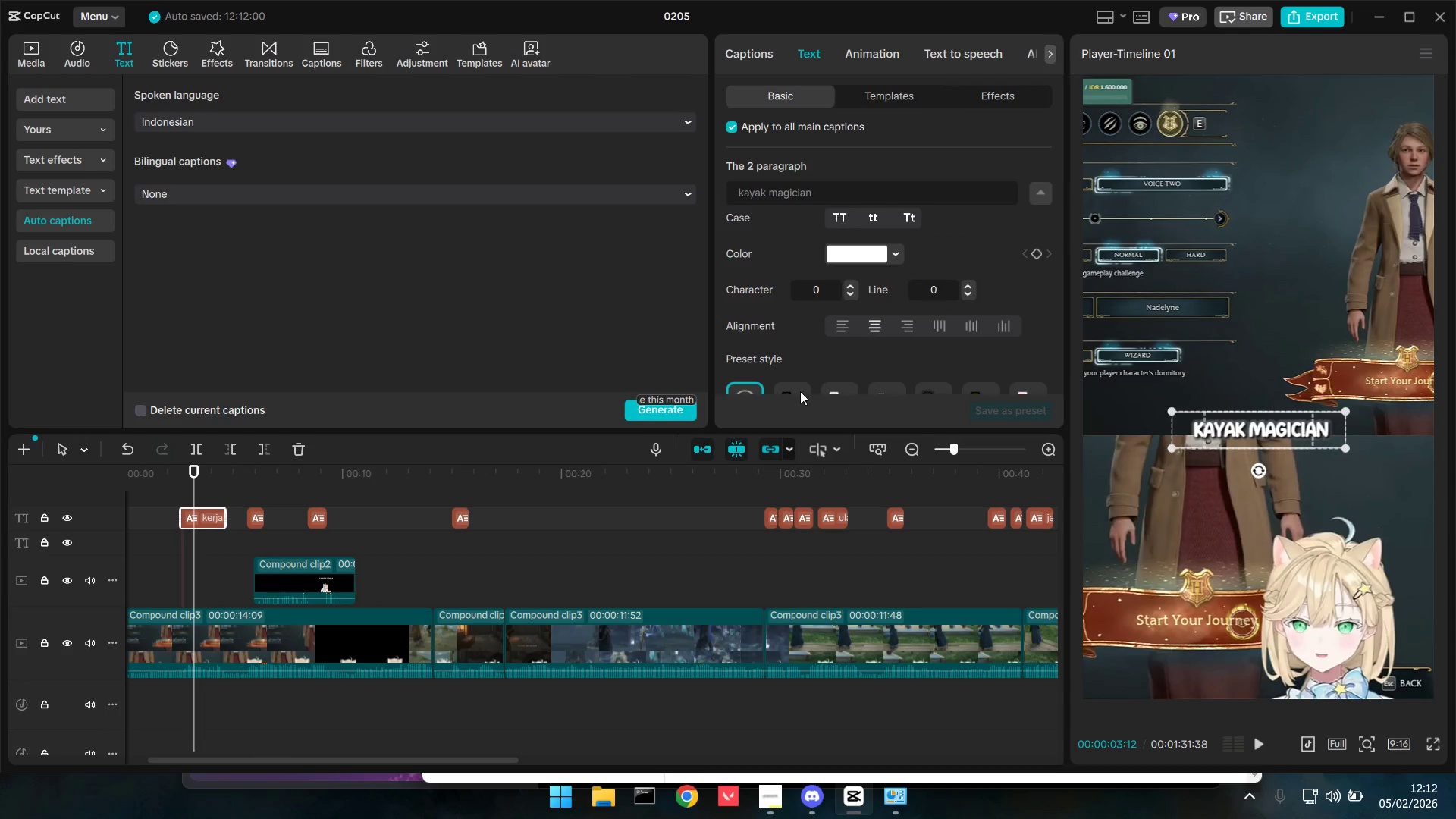 
left_click([792, 389])
 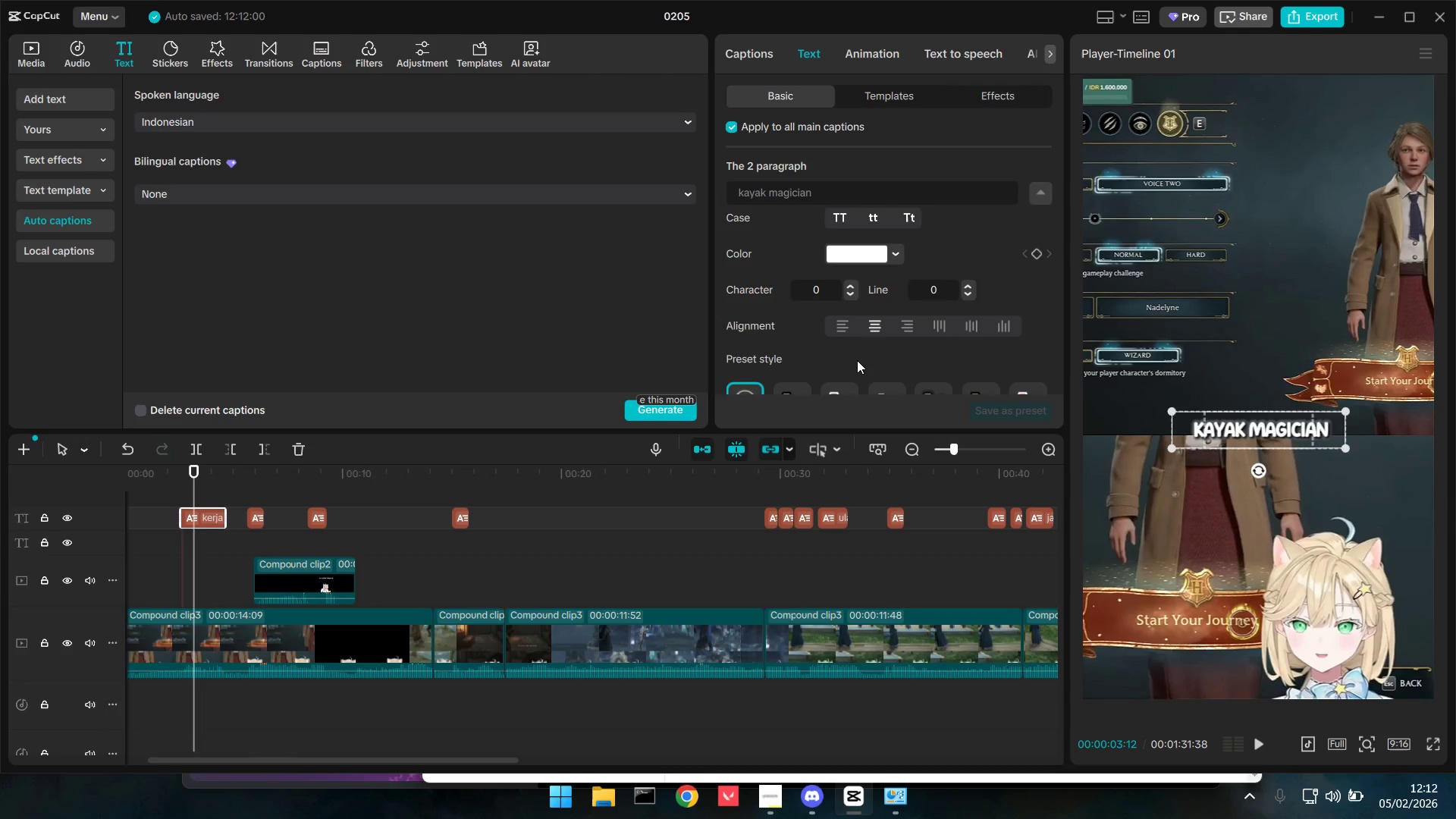 
scroll: coordinate [857, 359], scroll_direction: down, amount: 2.0
 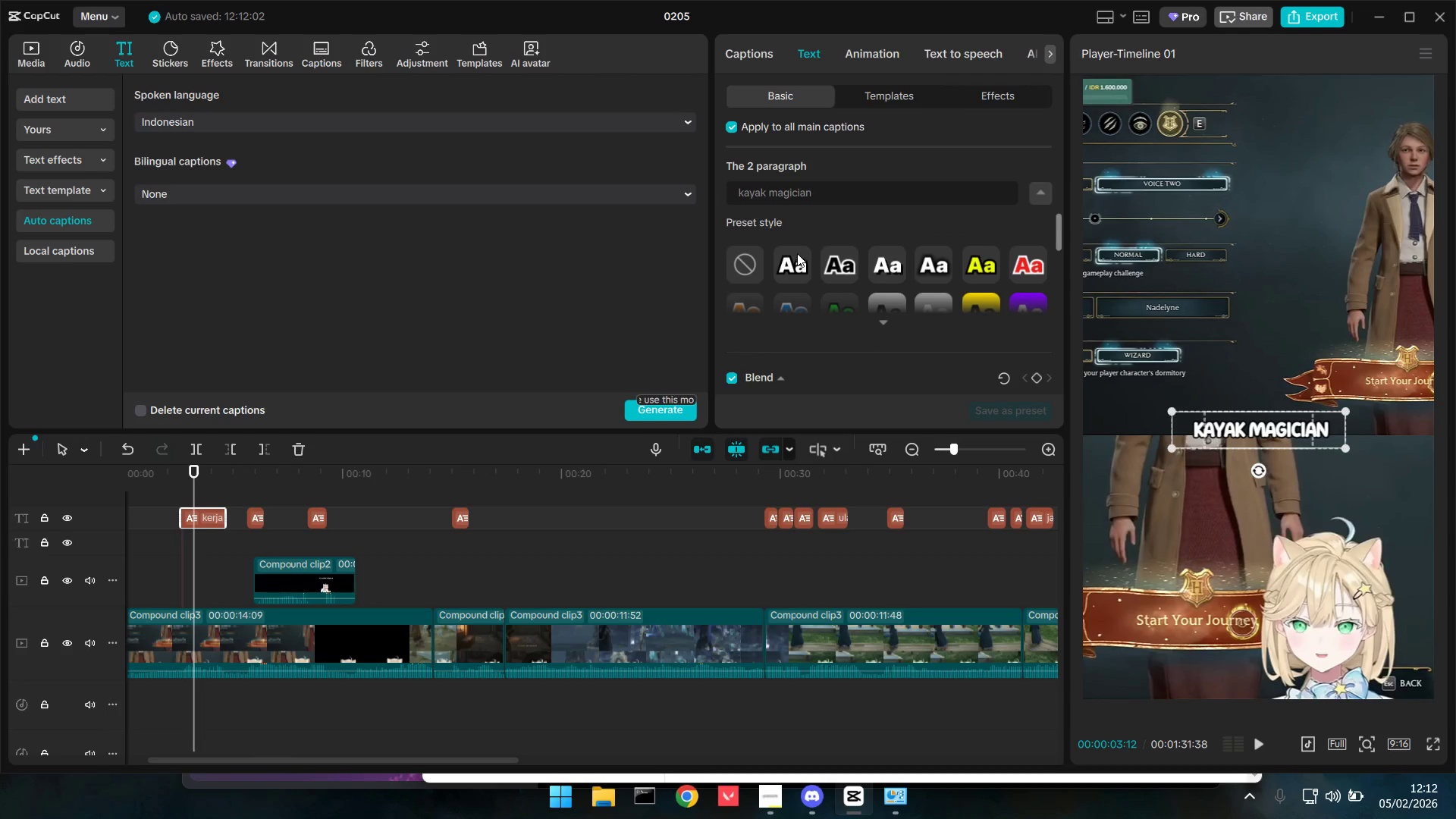 
left_click([795, 252])
 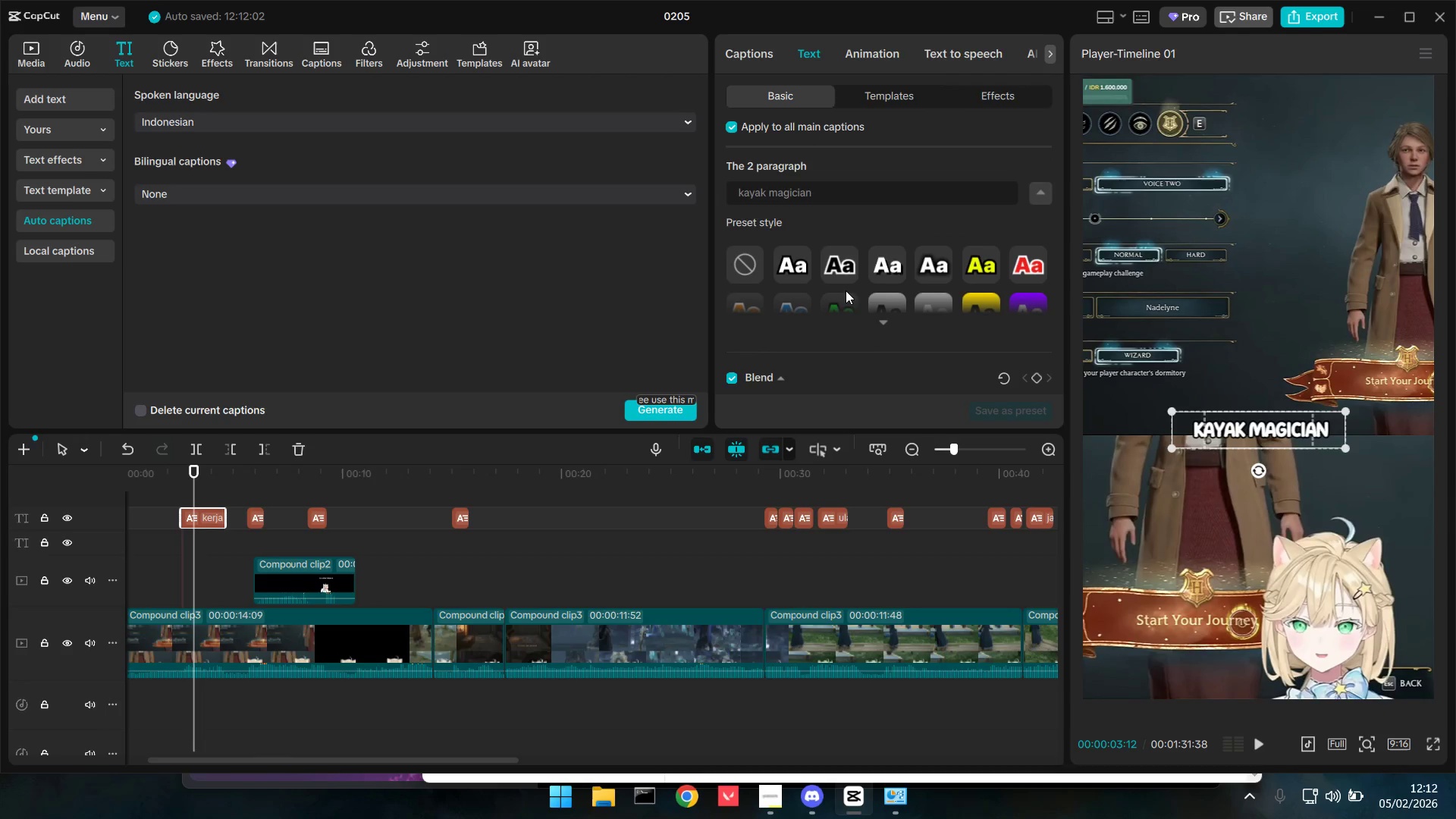 
scroll: coordinate [895, 262], scroll_direction: up, amount: 7.0
 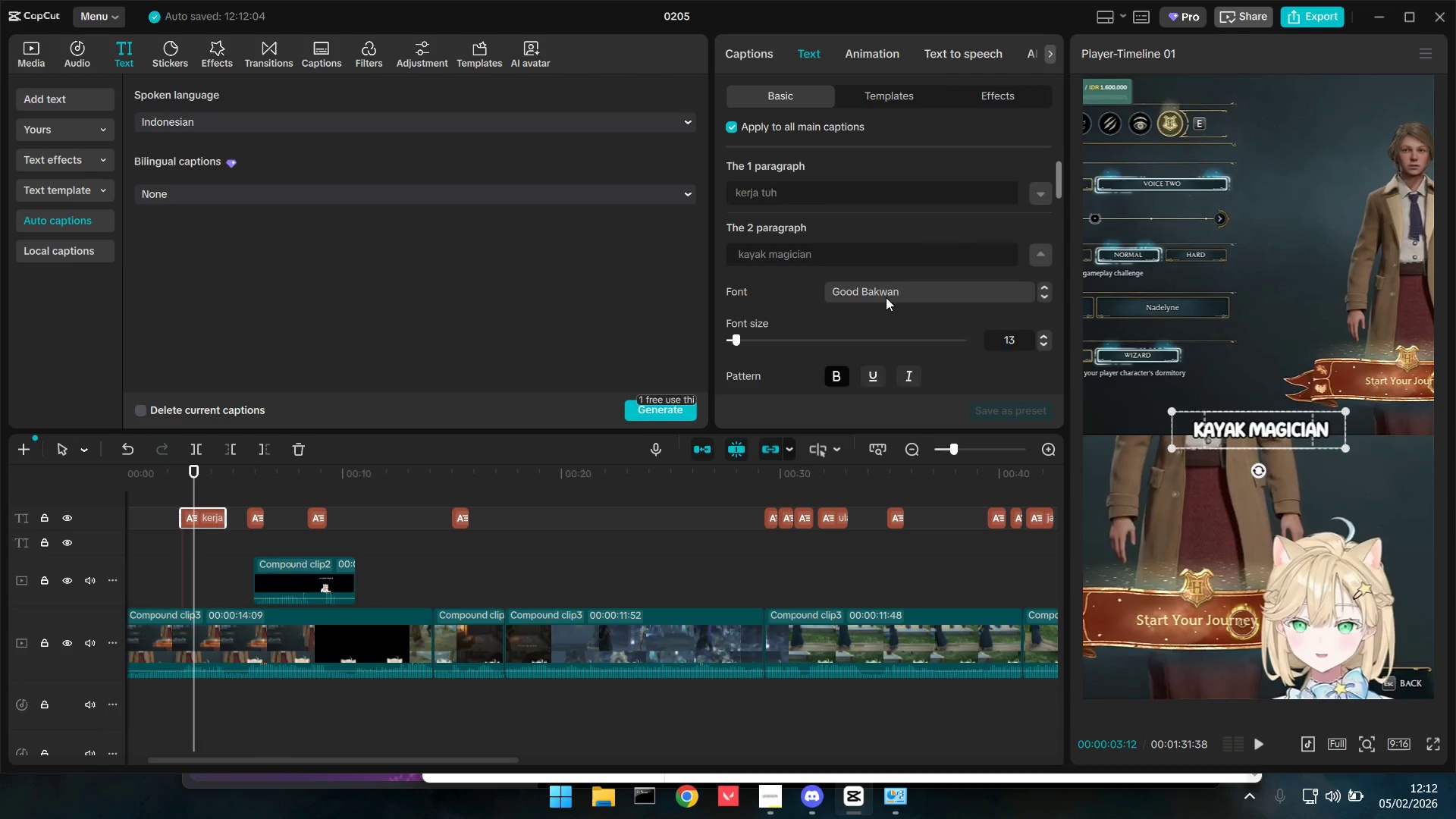 
left_click([866, 314])
 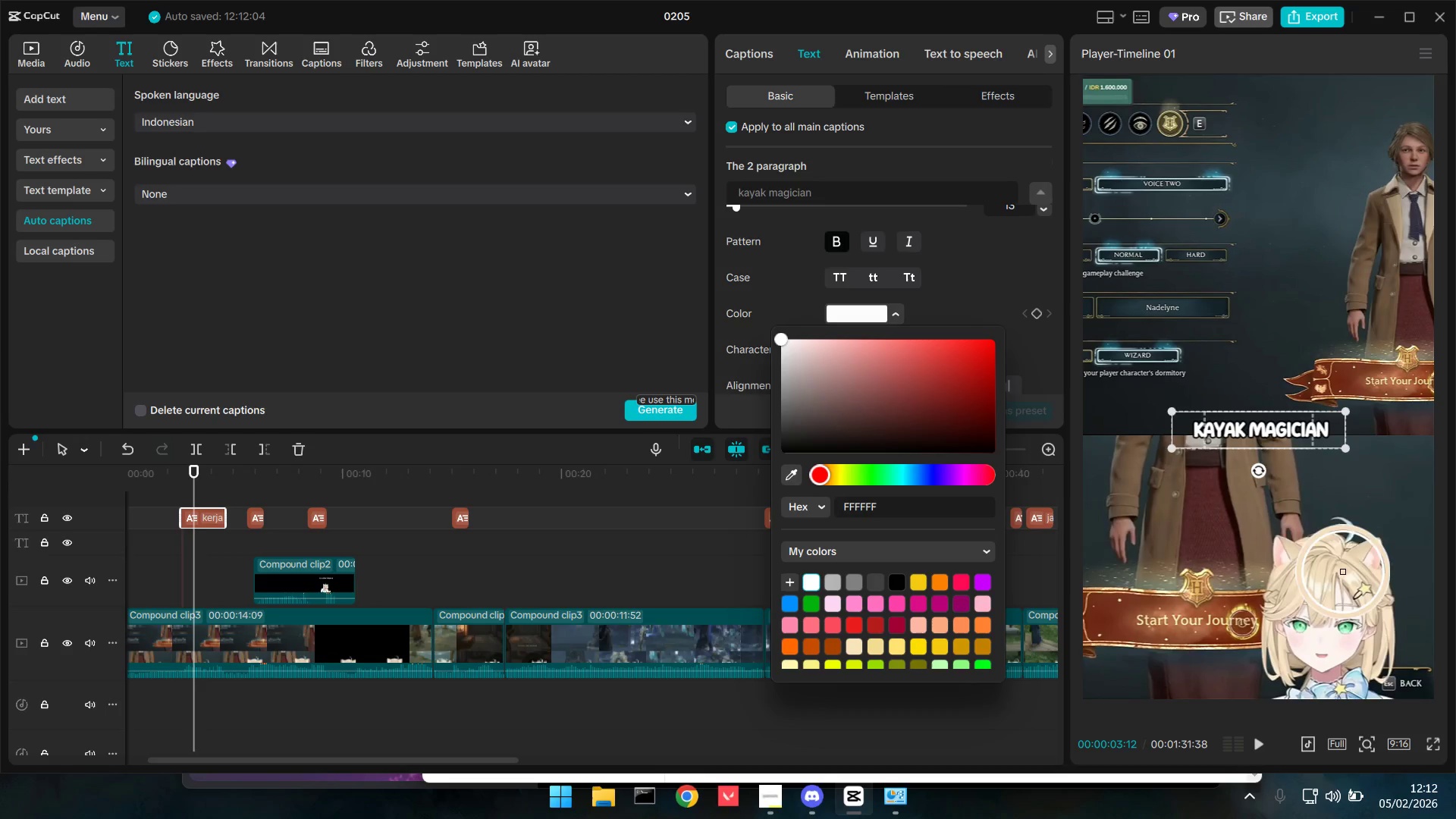 
scroll: coordinate [885, 299], scroll_direction: down, amount: 3.0
 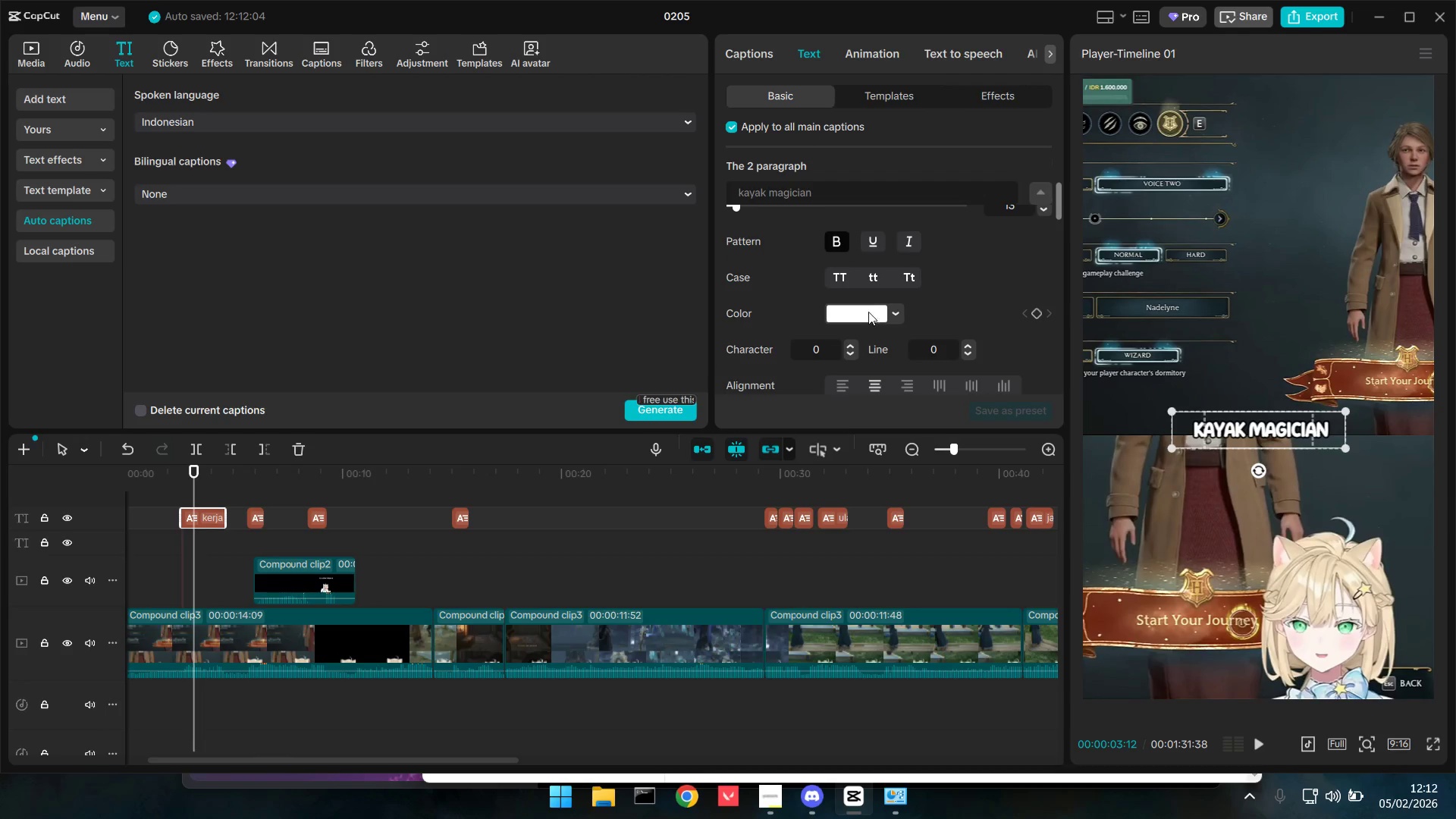 
left_click([1324, 572])
 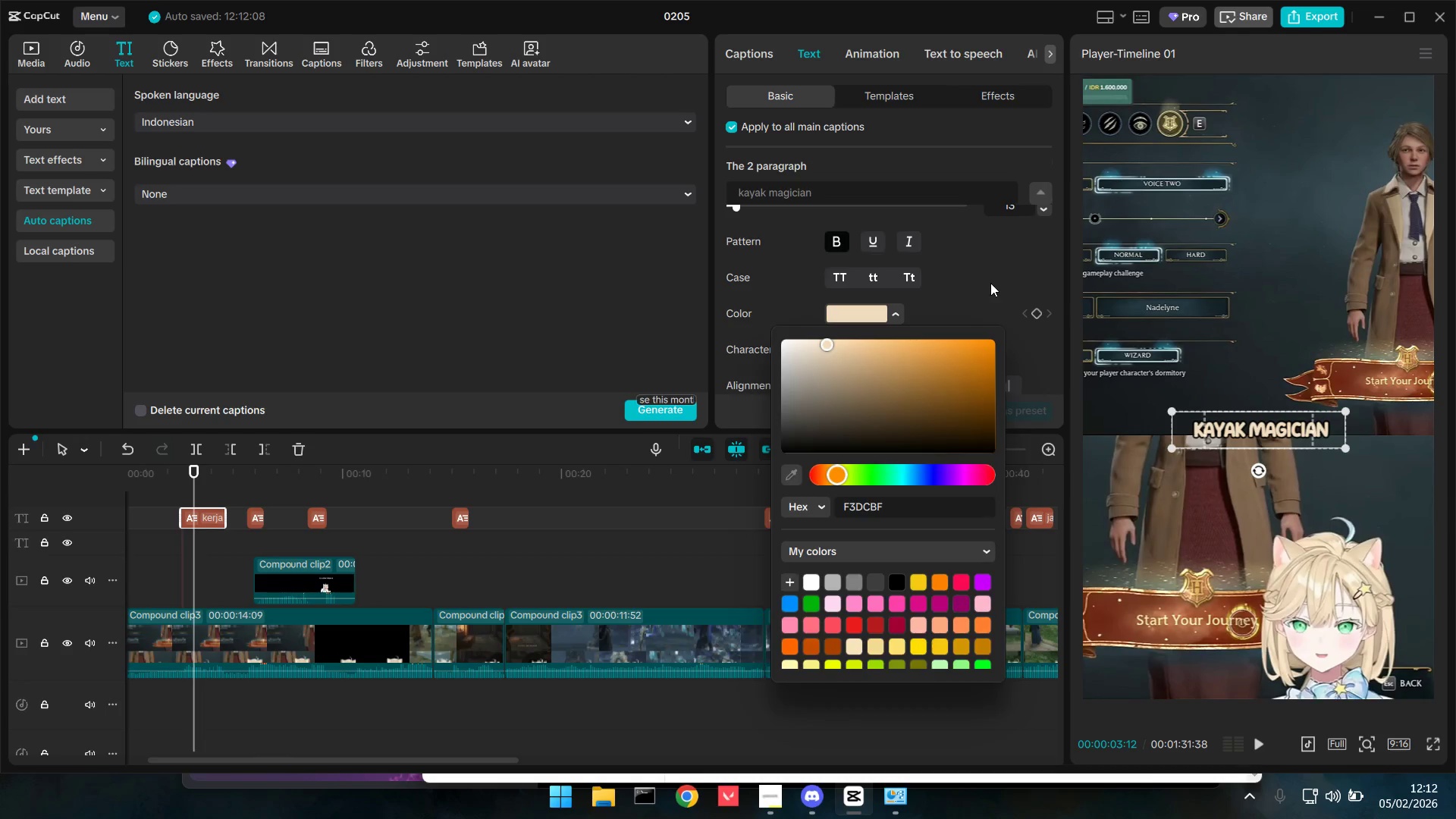 
scroll: coordinate [971, 342], scroll_direction: down, amount: 17.0
 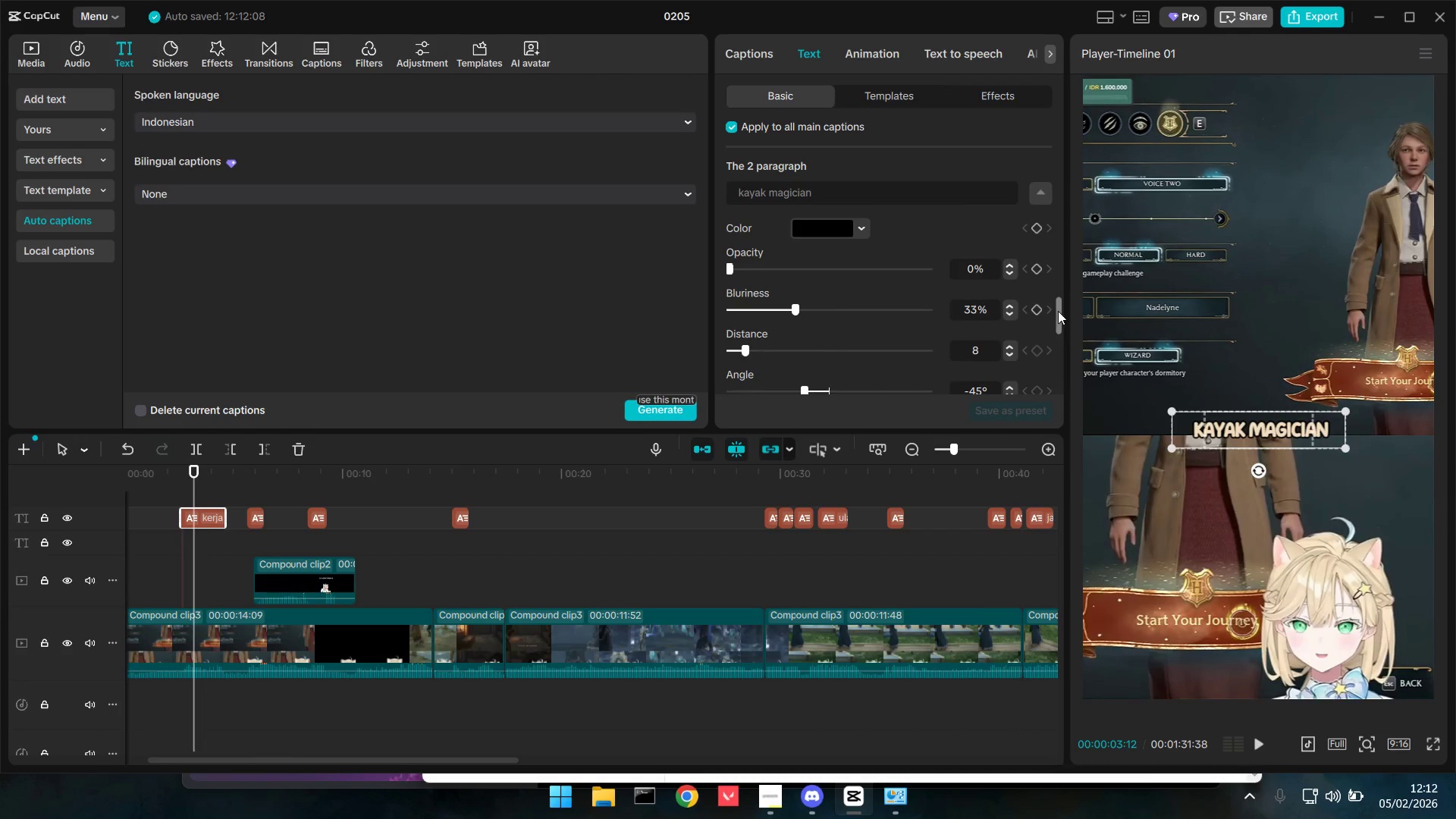 
left_click_drag(start_coordinate=[1058, 312], to_coordinate=[1059, 386])
 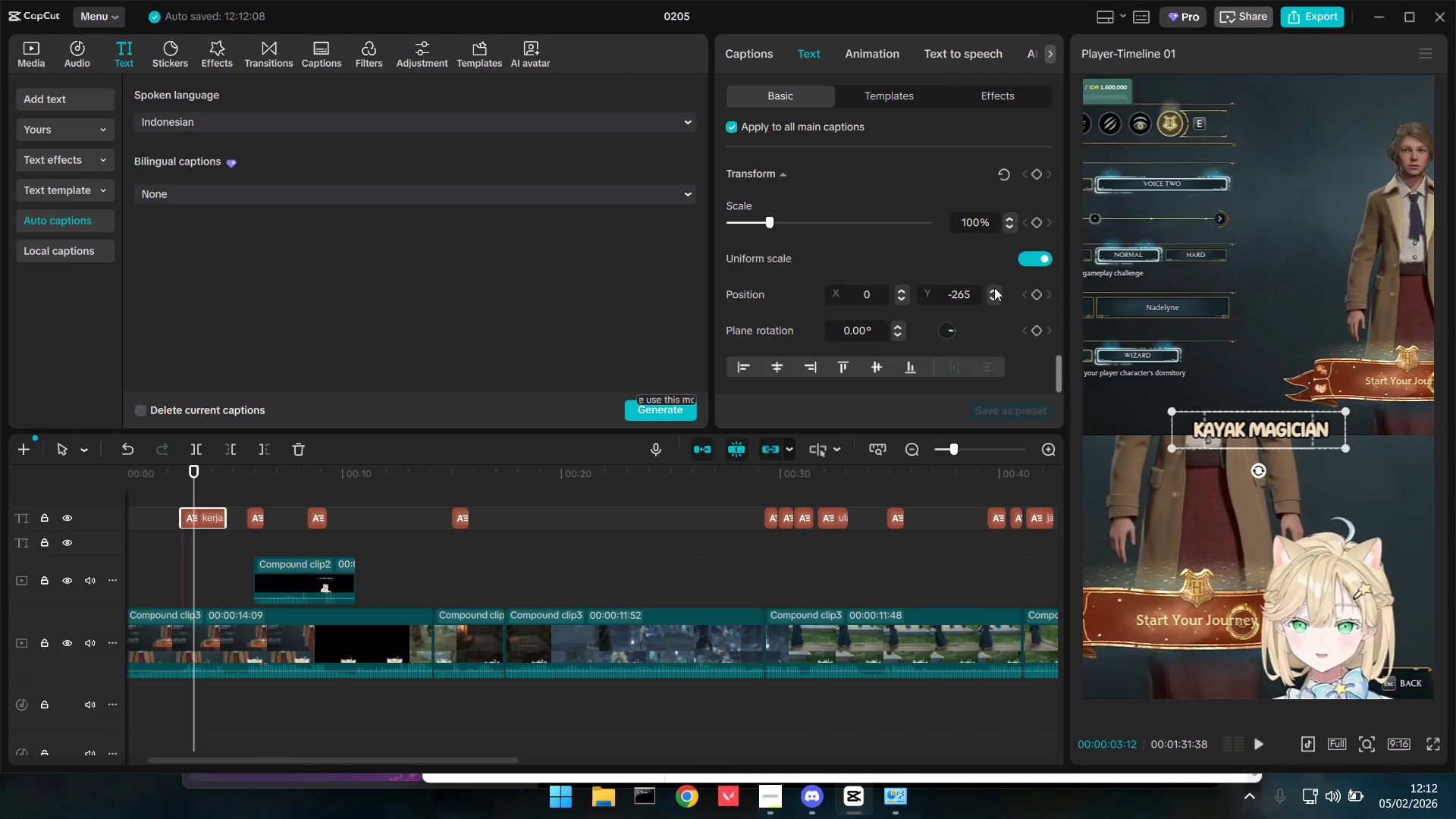 
scroll: coordinate [990, 303], scroll_direction: up, amount: 4.0
 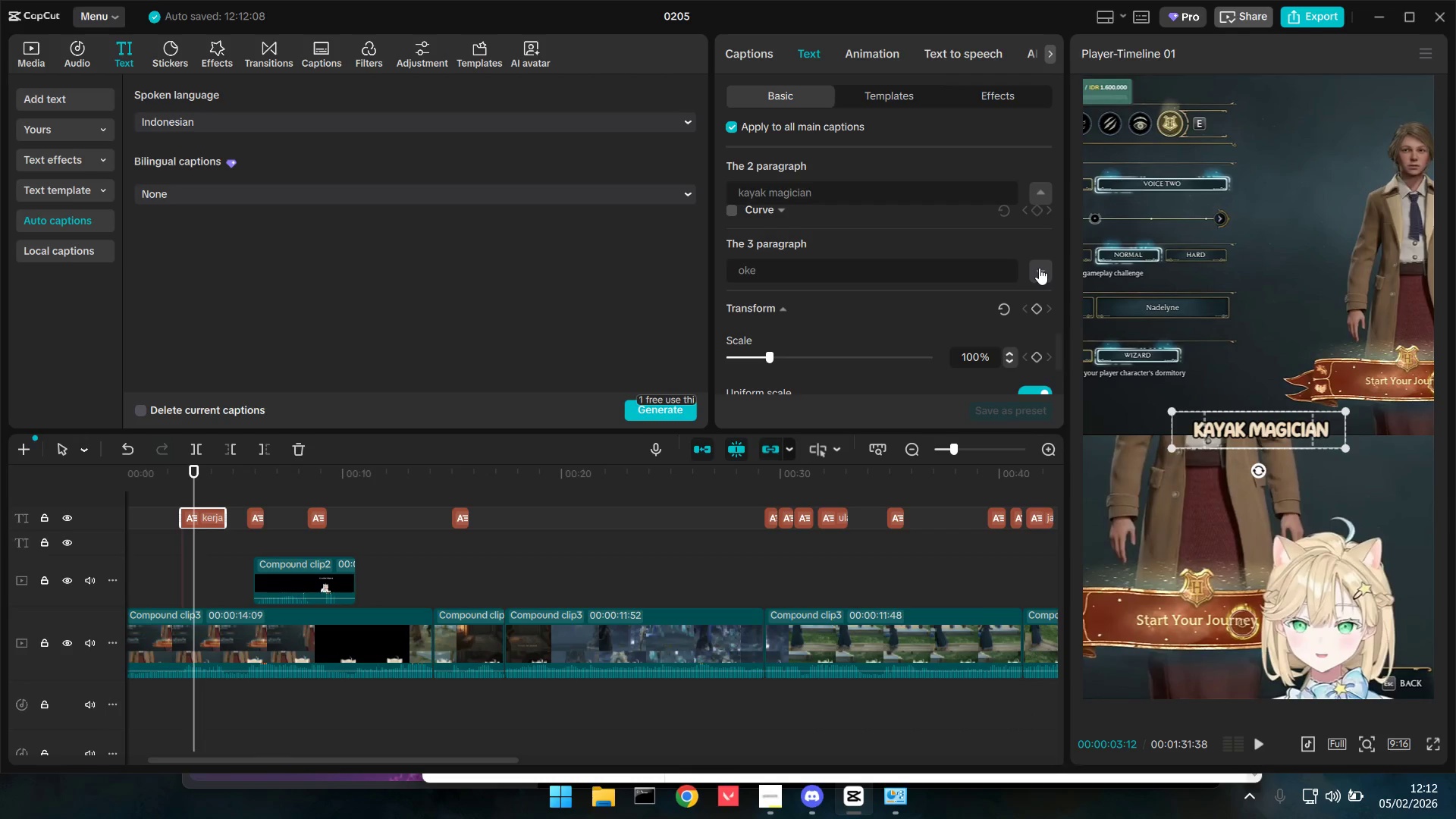 
left_click([1039, 271])
 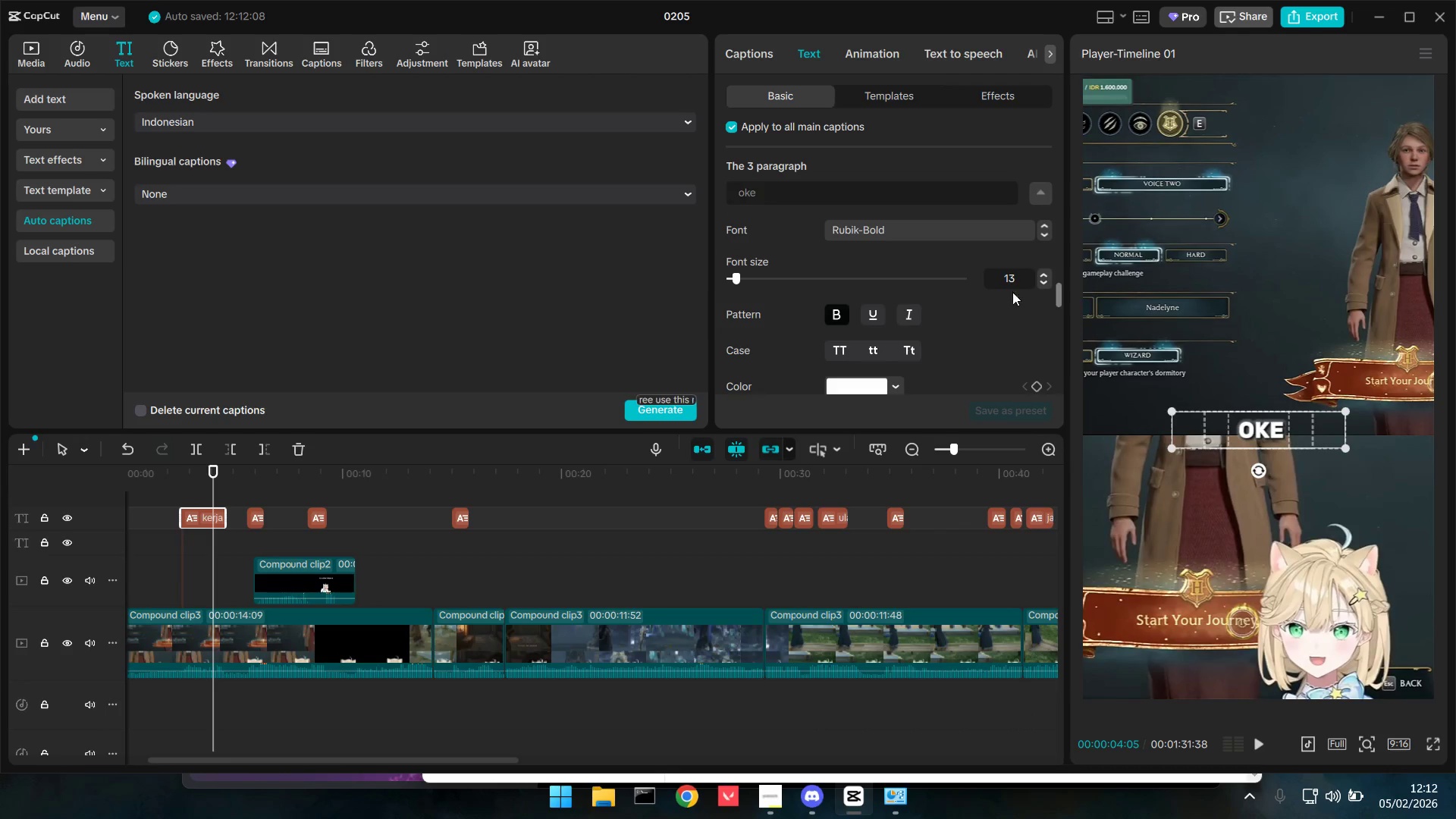 
scroll: coordinate [937, 287], scroll_direction: up, amount: 2.0
 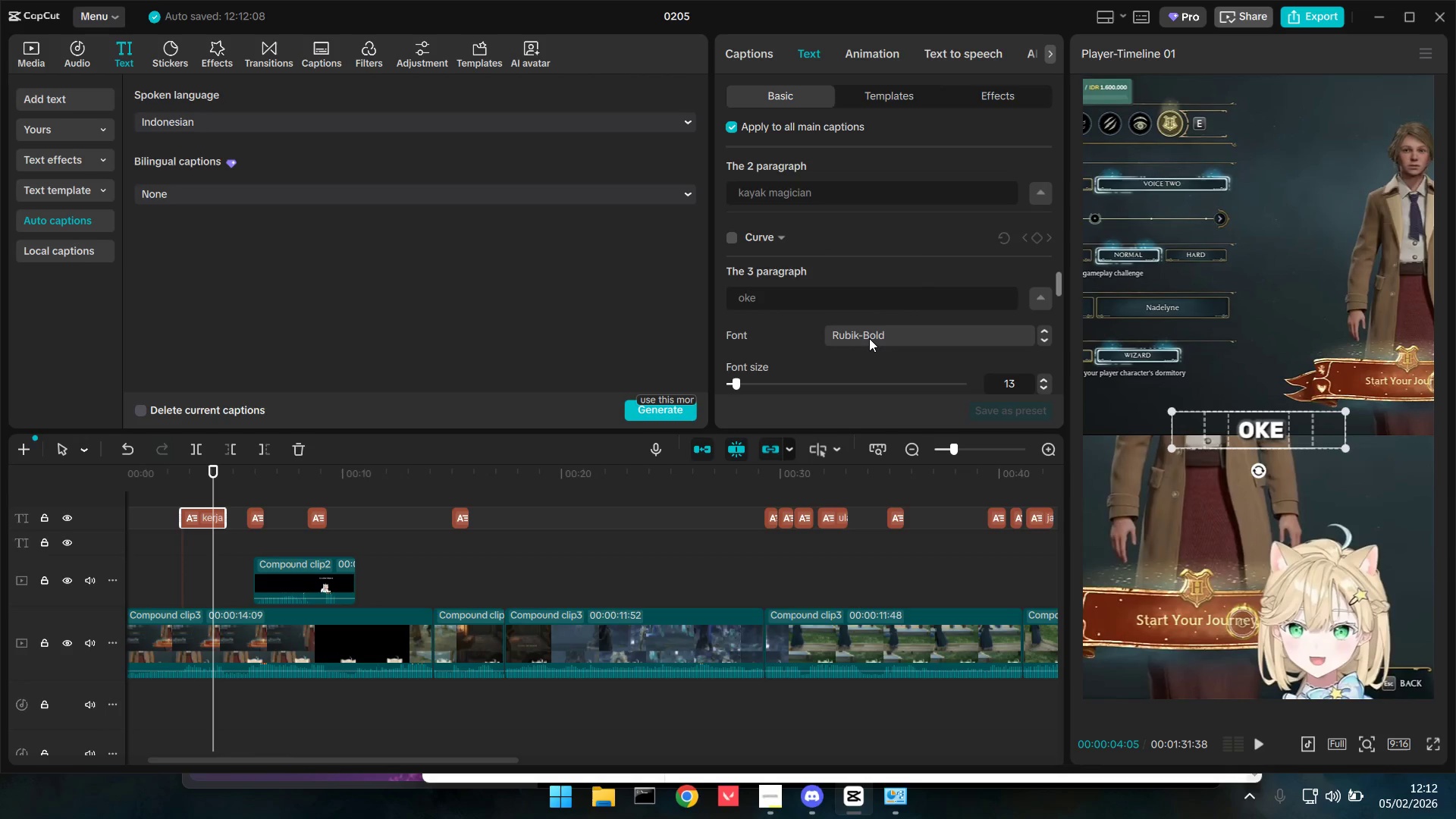 
left_click([869, 338])
 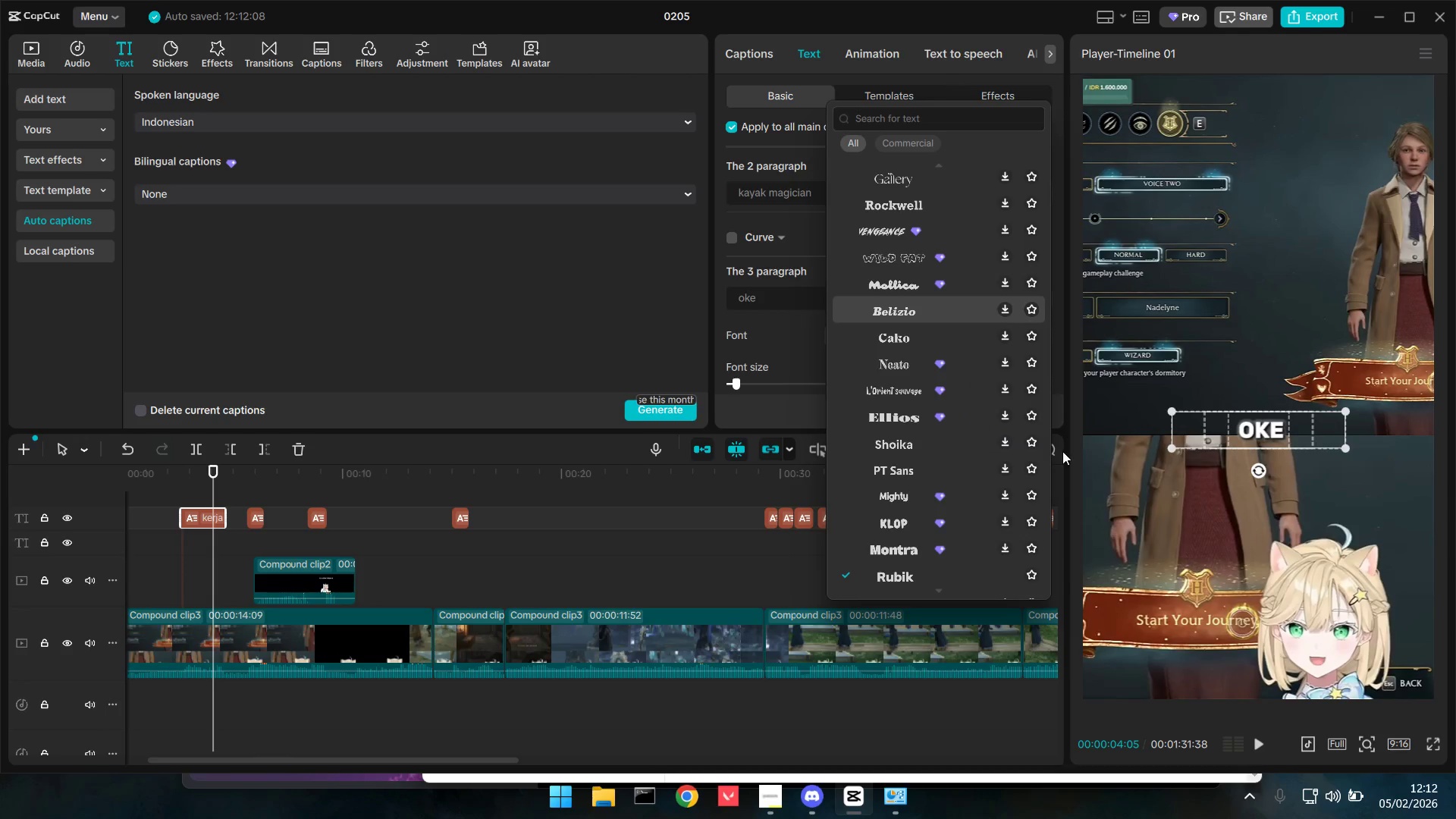 
scroll: coordinate [1025, 445], scroll_direction: up, amount: 4.0
 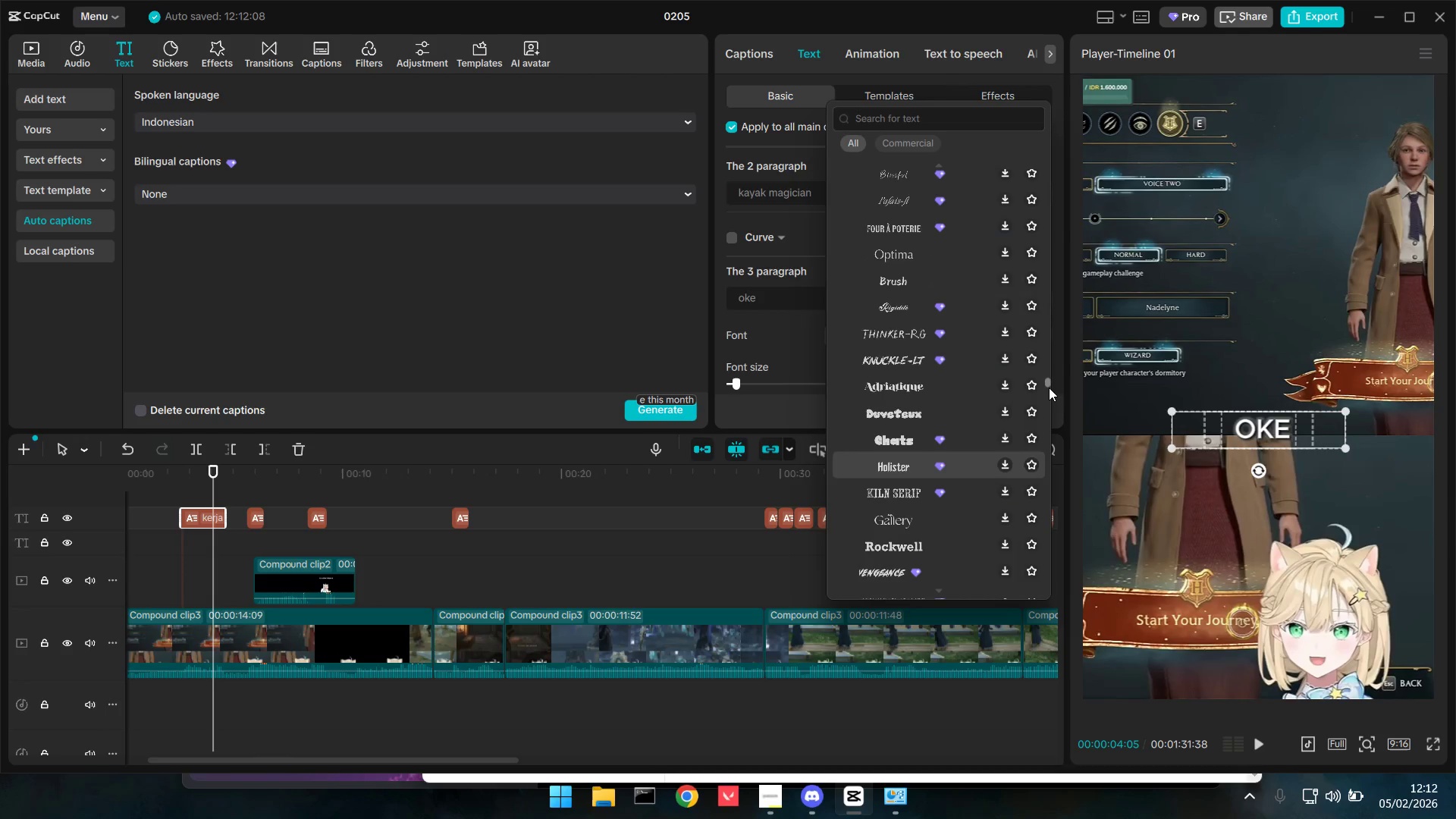 
left_click_drag(start_coordinate=[1049, 384], to_coordinate=[1074, 107])
 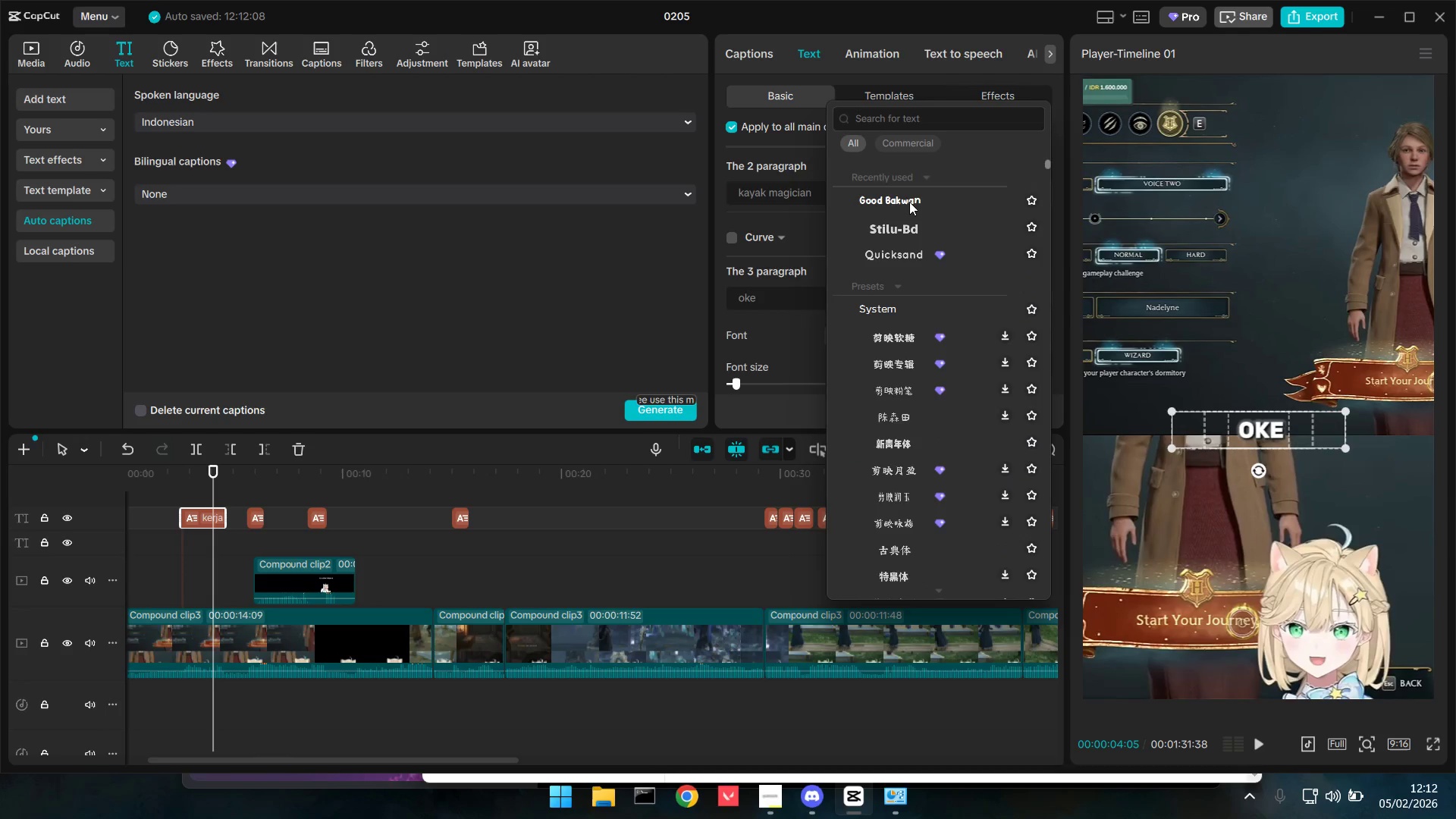 
left_click([909, 202])
 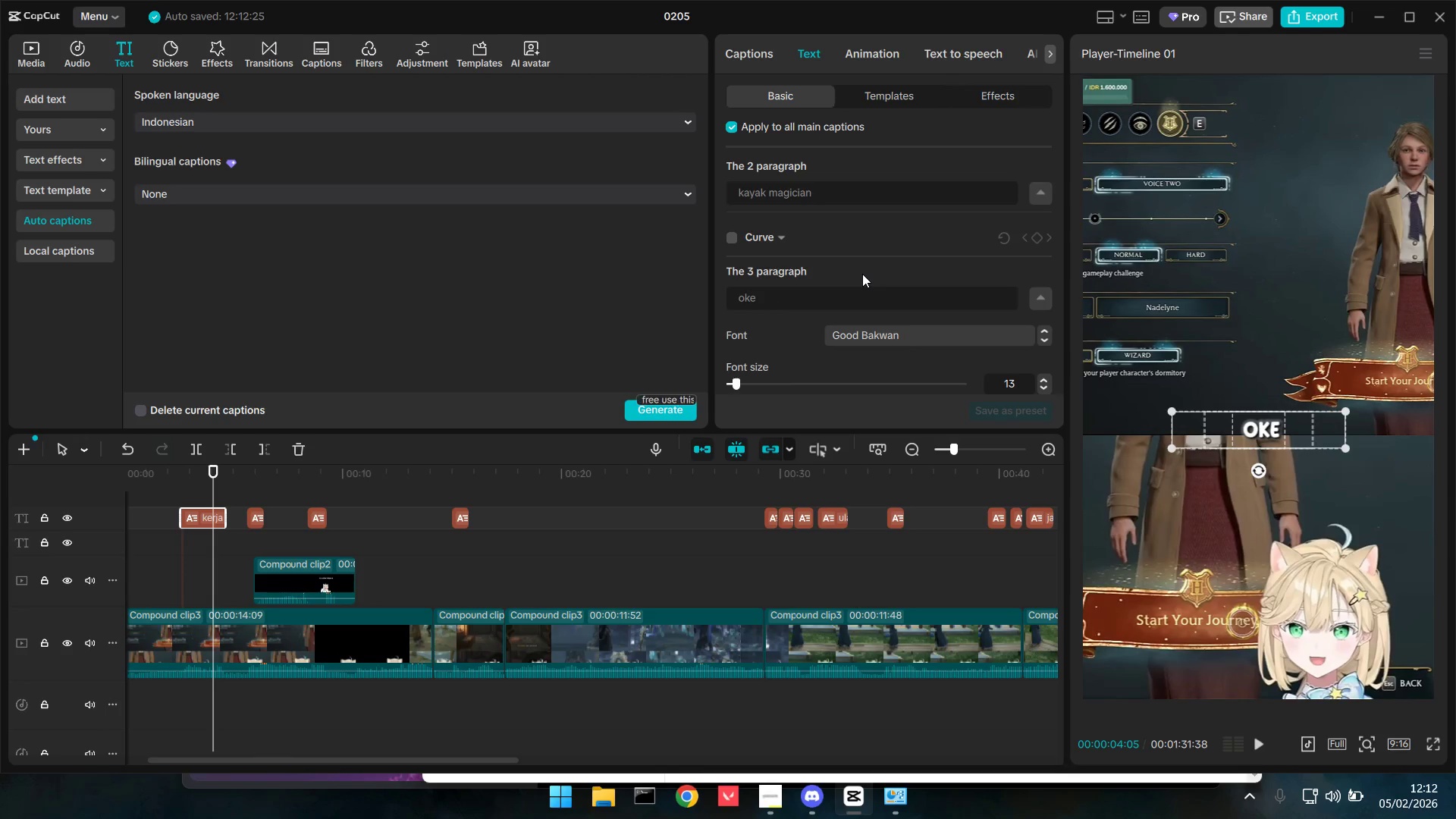 
scroll: coordinate [861, 273], scroll_direction: down, amount: 2.0
 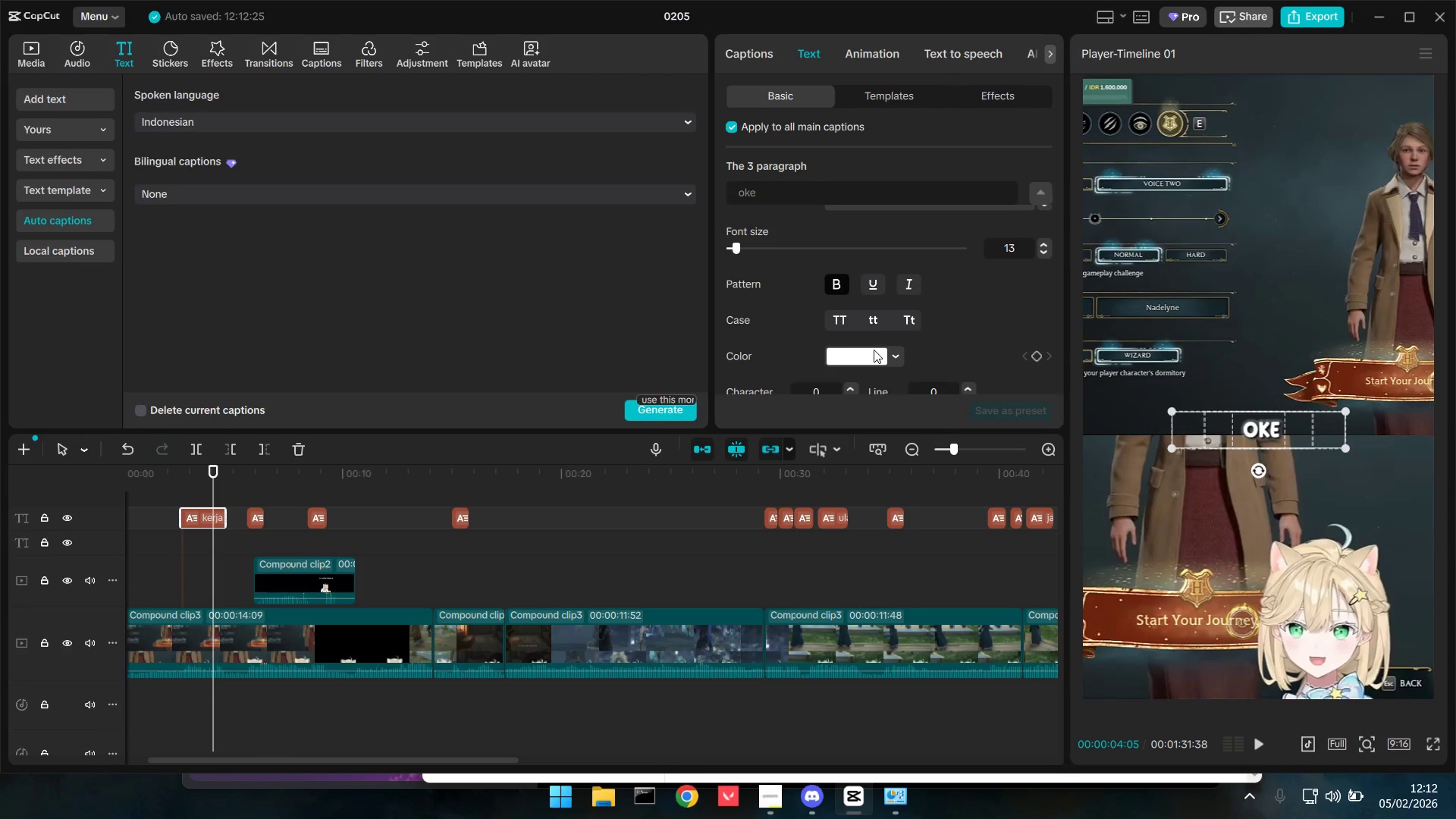 
left_click([874, 356])
 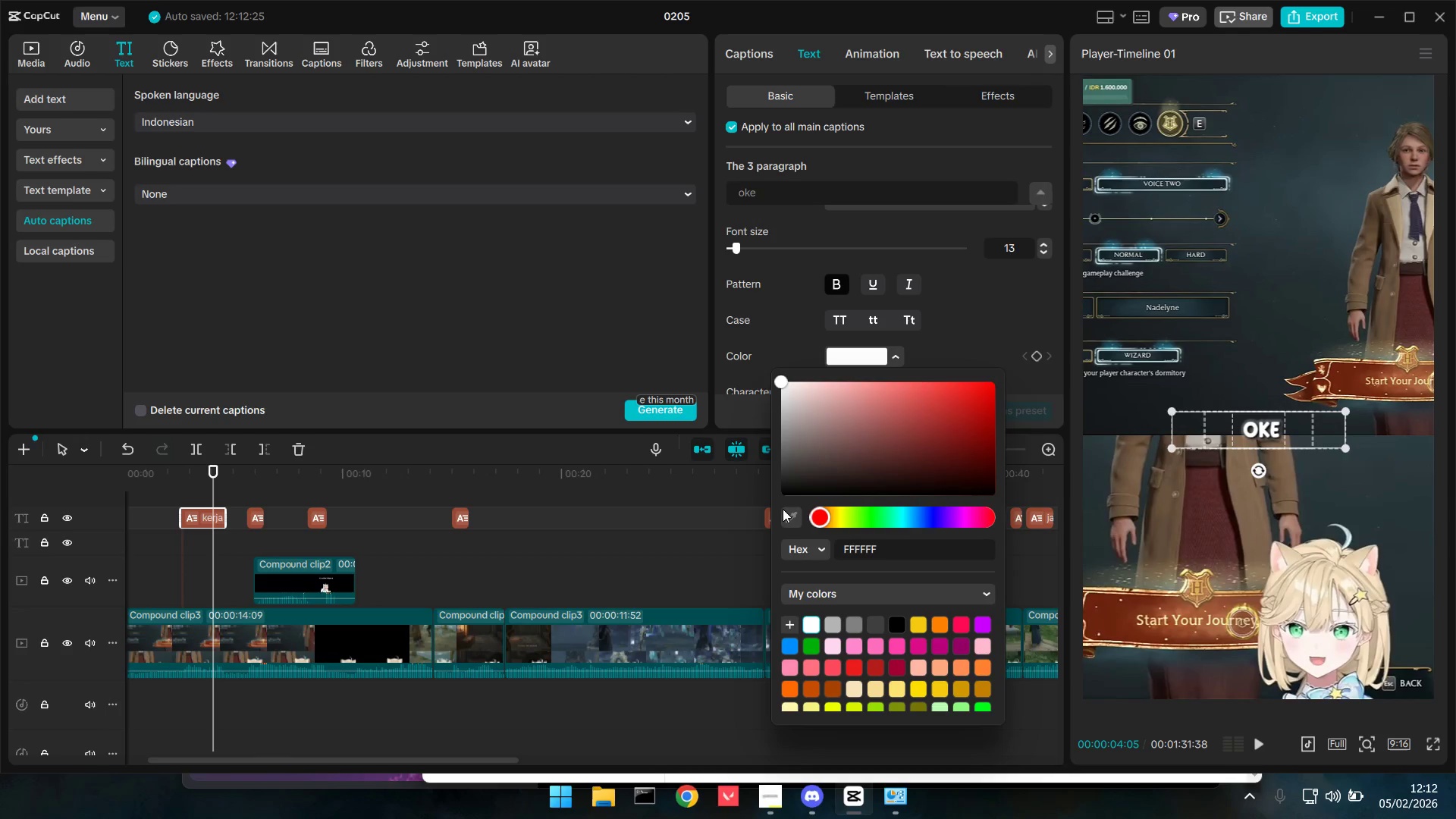 
left_click([795, 523])
 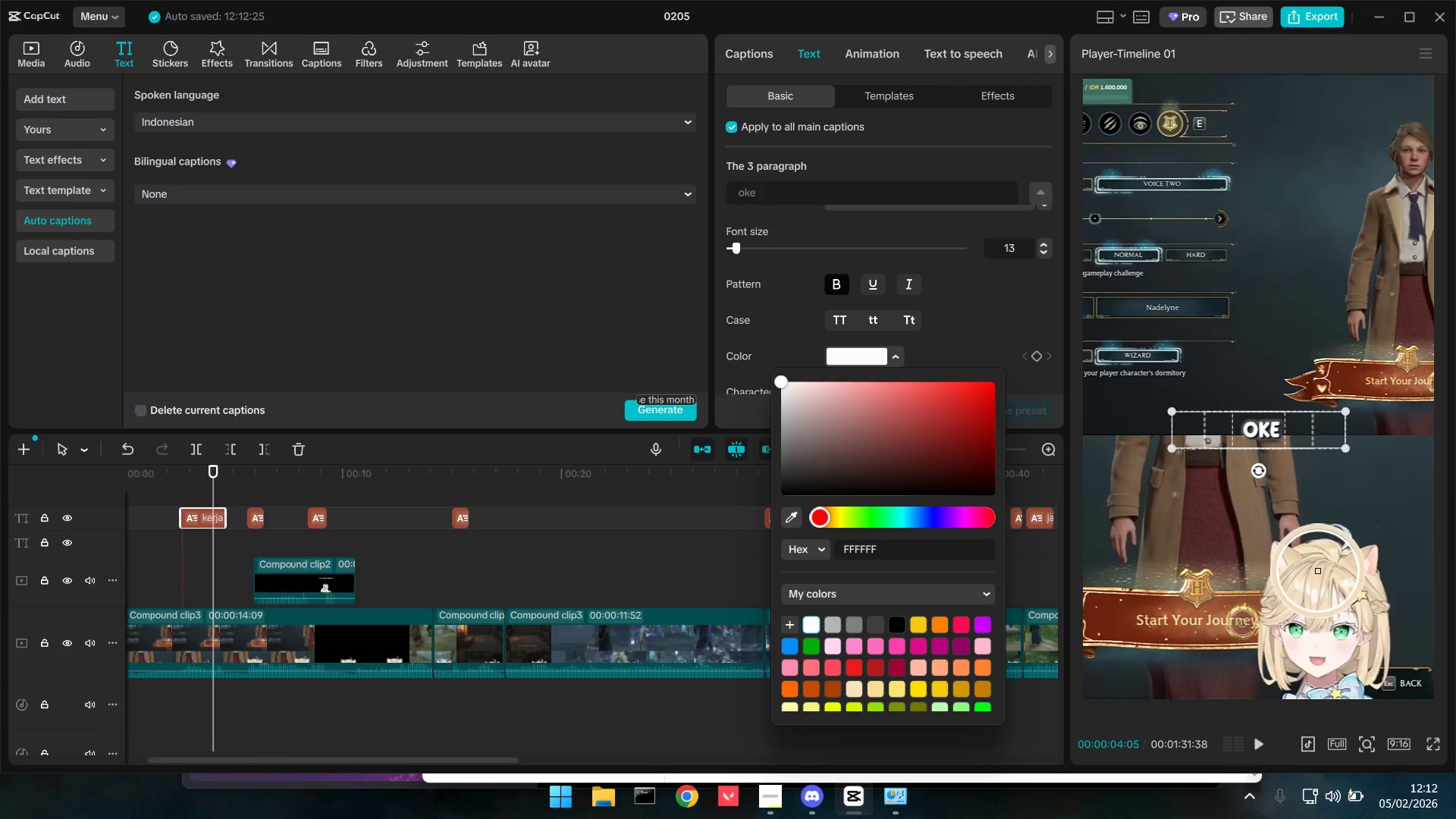 
left_click([1318, 571])
 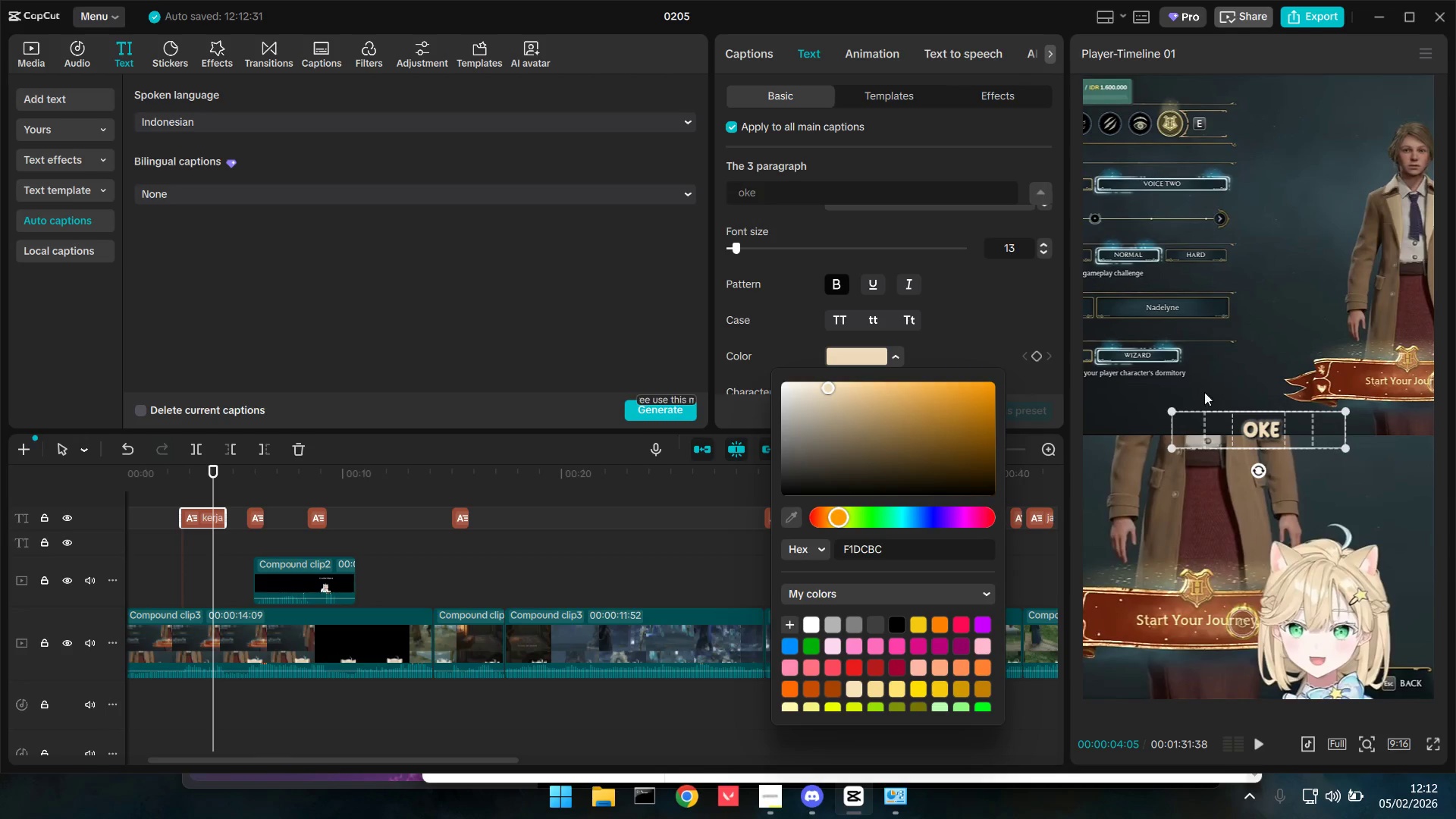 
left_click([1001, 303])
 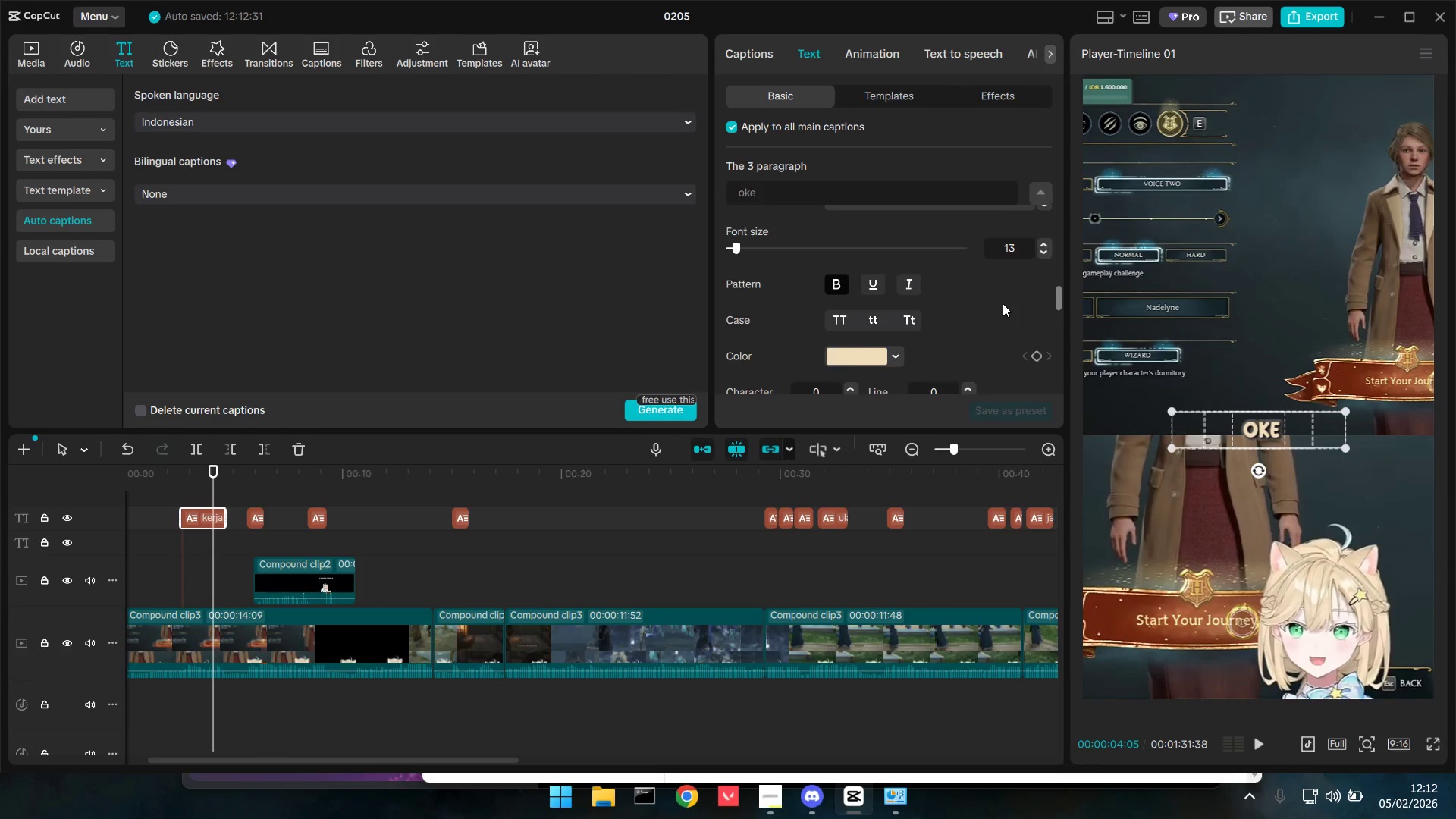 
scroll: coordinate [1003, 303], scroll_direction: down, amount: 3.0
 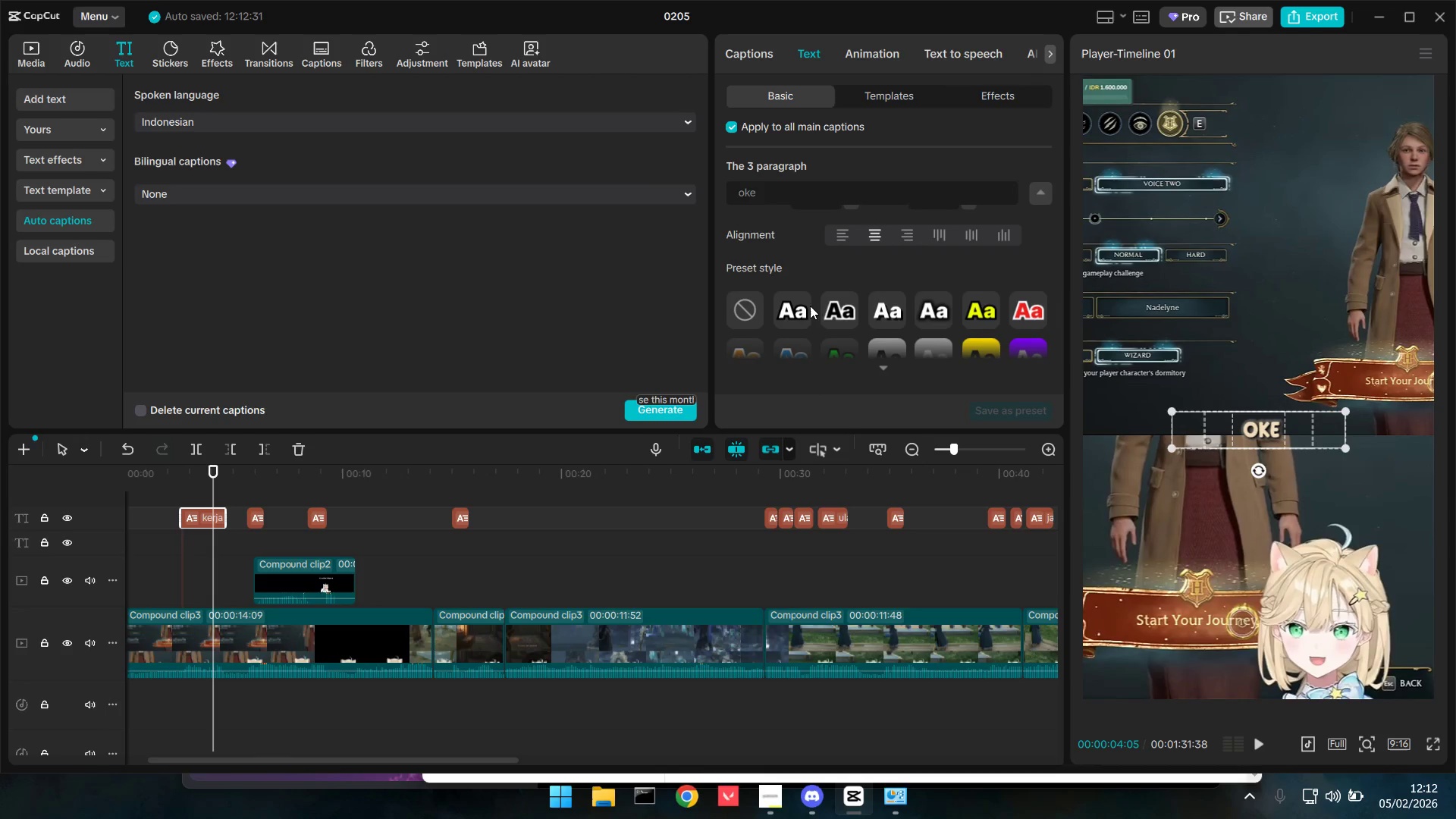 
left_click([799, 305])
 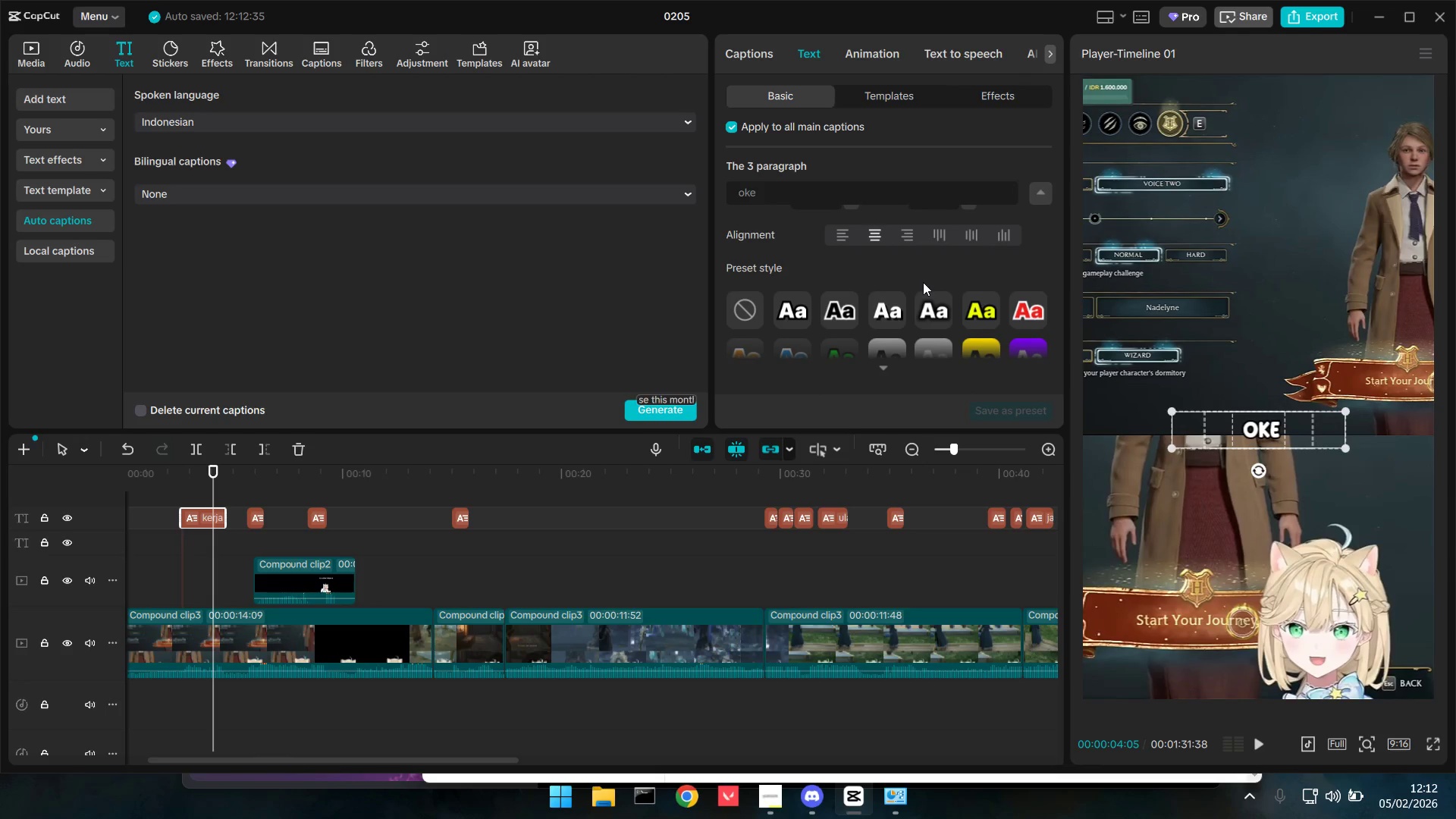 
scroll: coordinate [926, 281], scroll_direction: up, amount: 4.0
 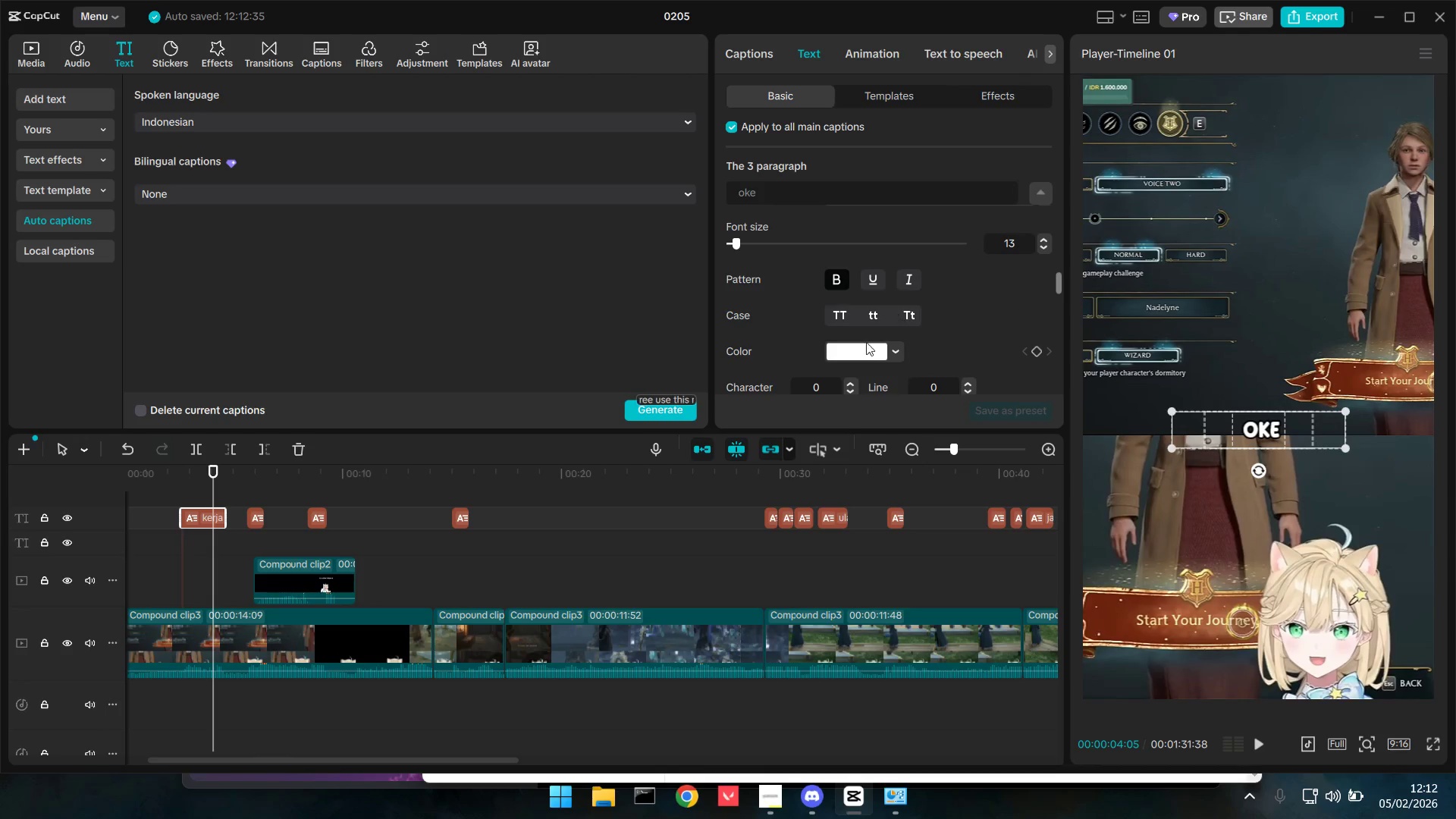 
left_click([862, 347])
 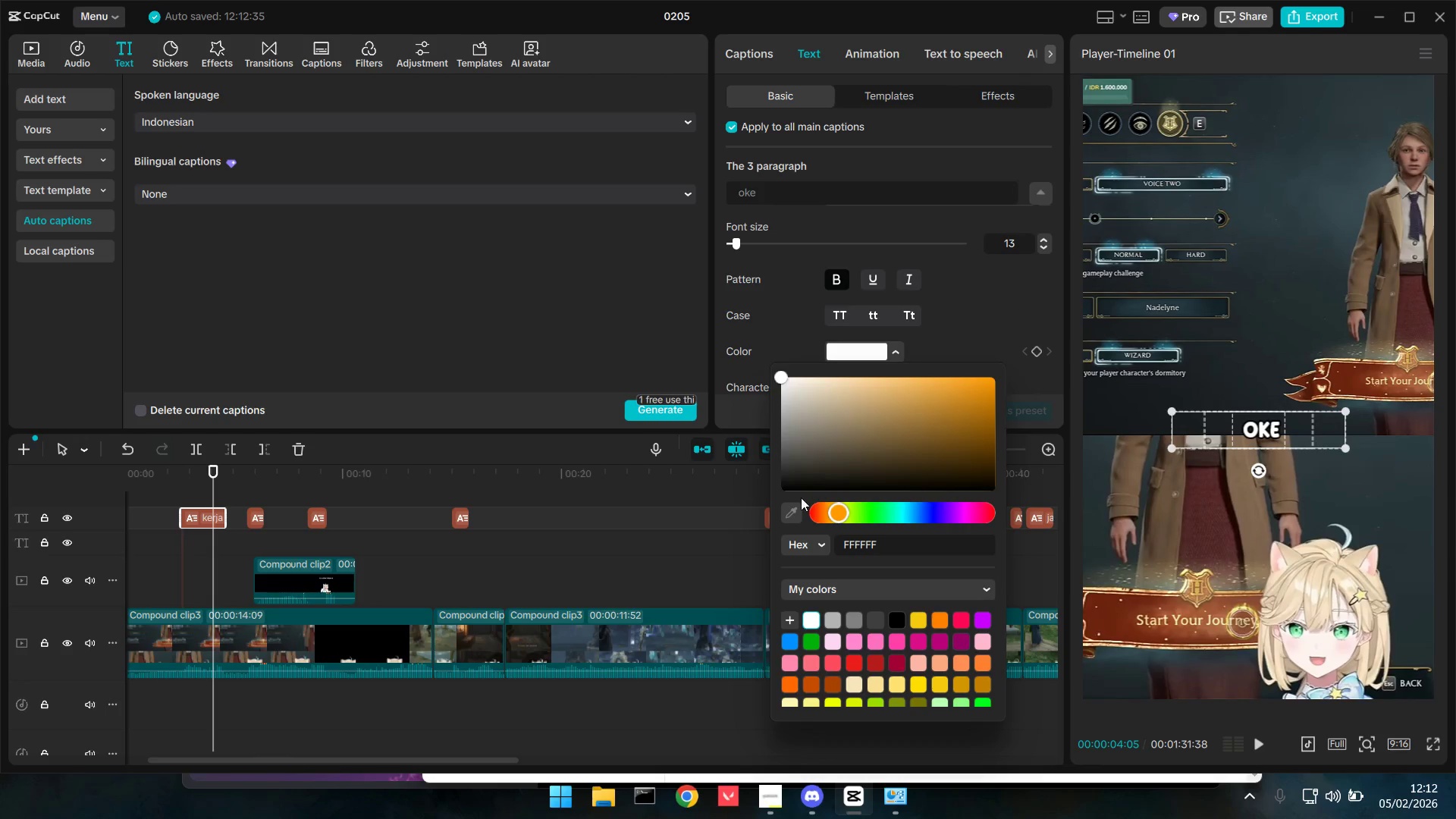 
left_click([794, 510])
 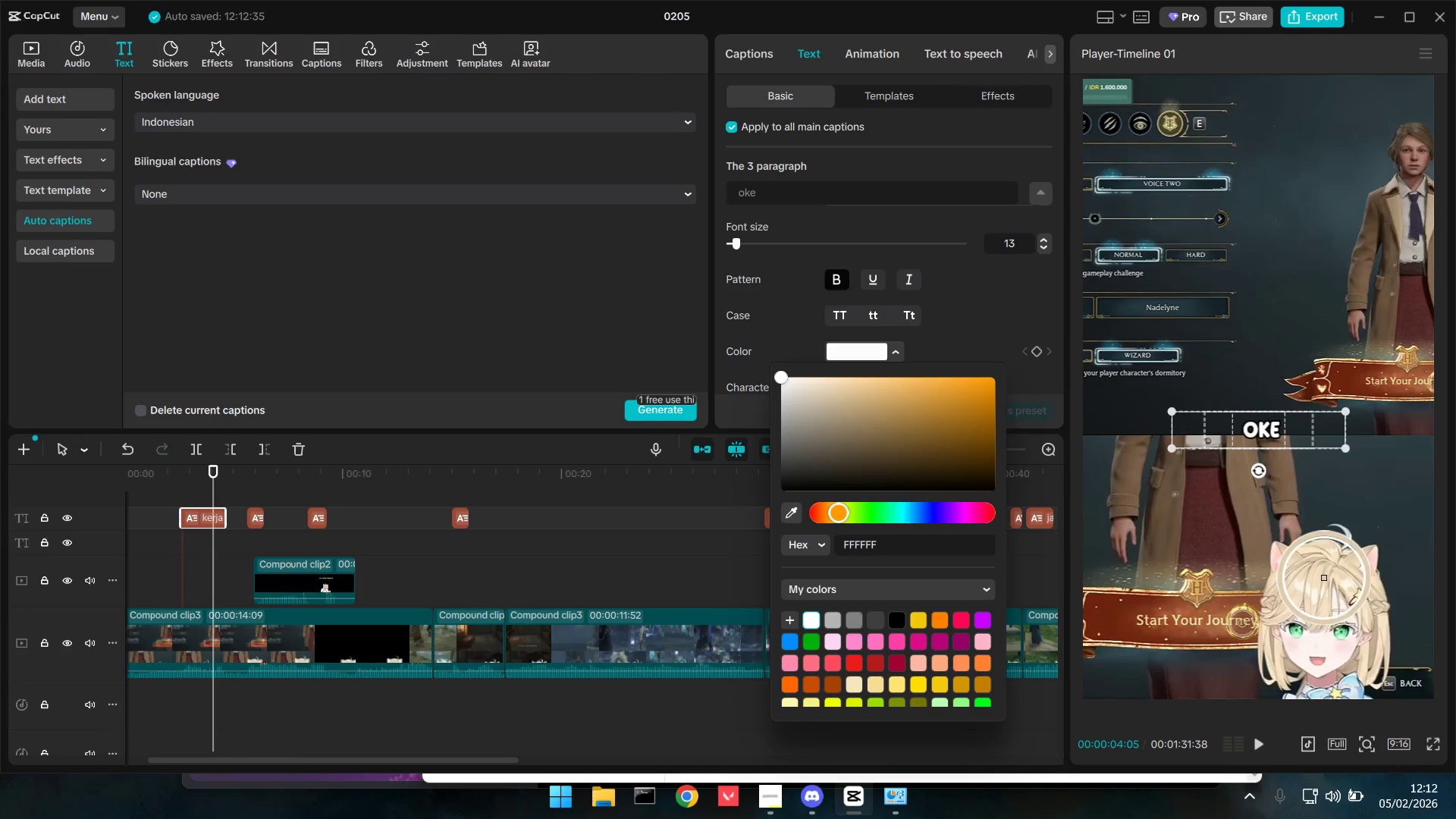 
left_click([1324, 577])
 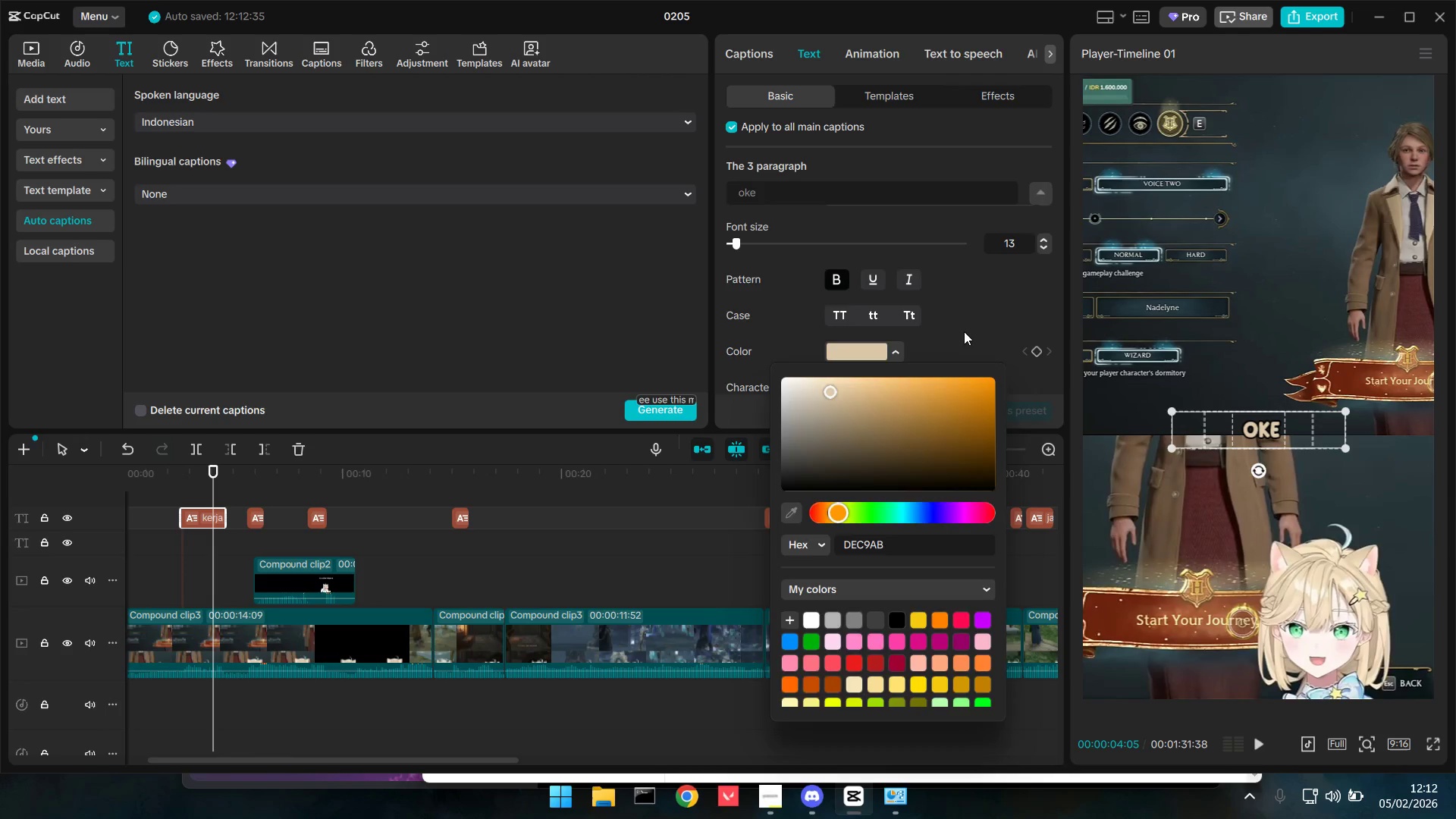 
scroll: coordinate [963, 327], scroll_direction: up, amount: 4.0
 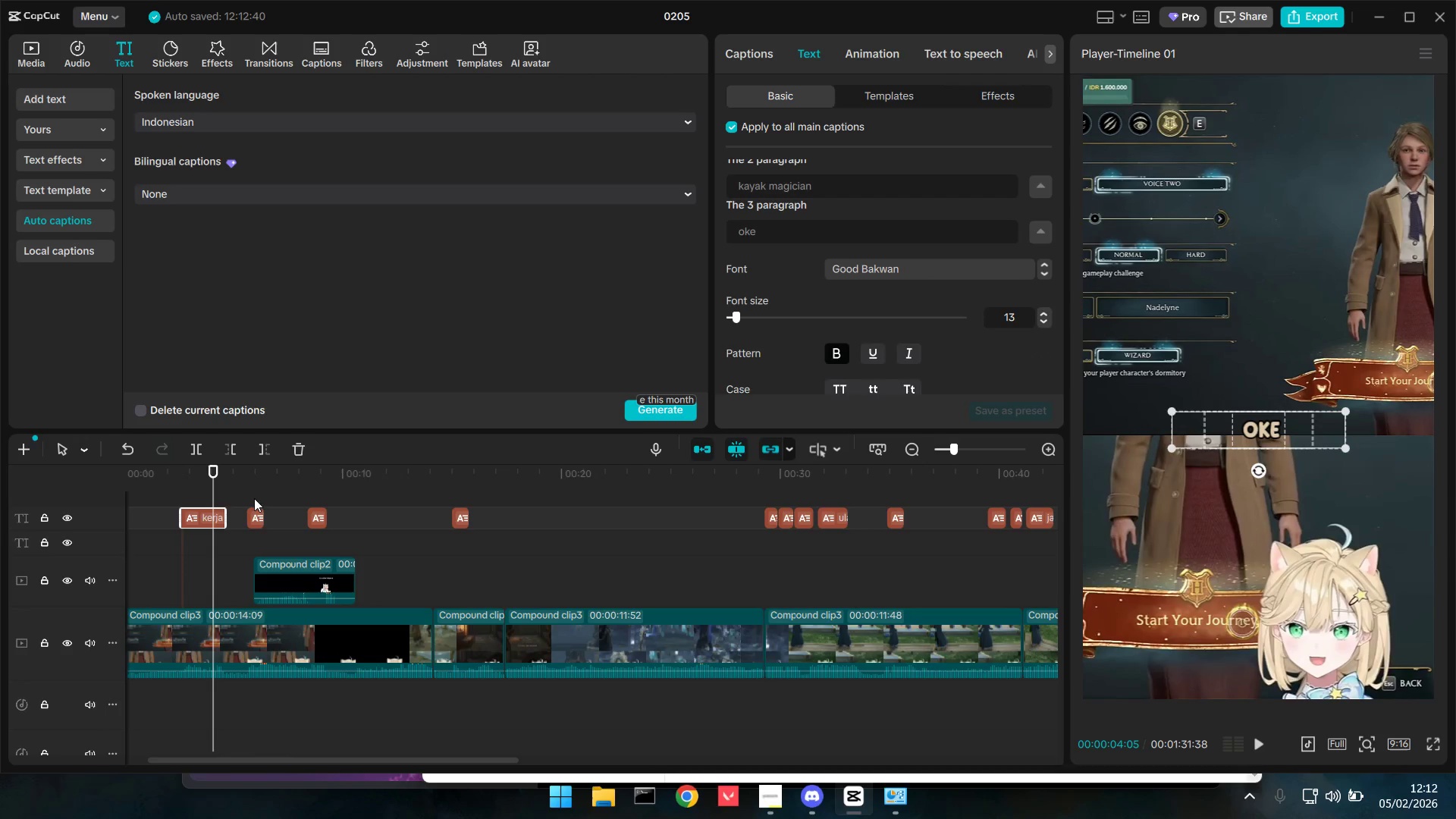 
left_click([166, 497])
 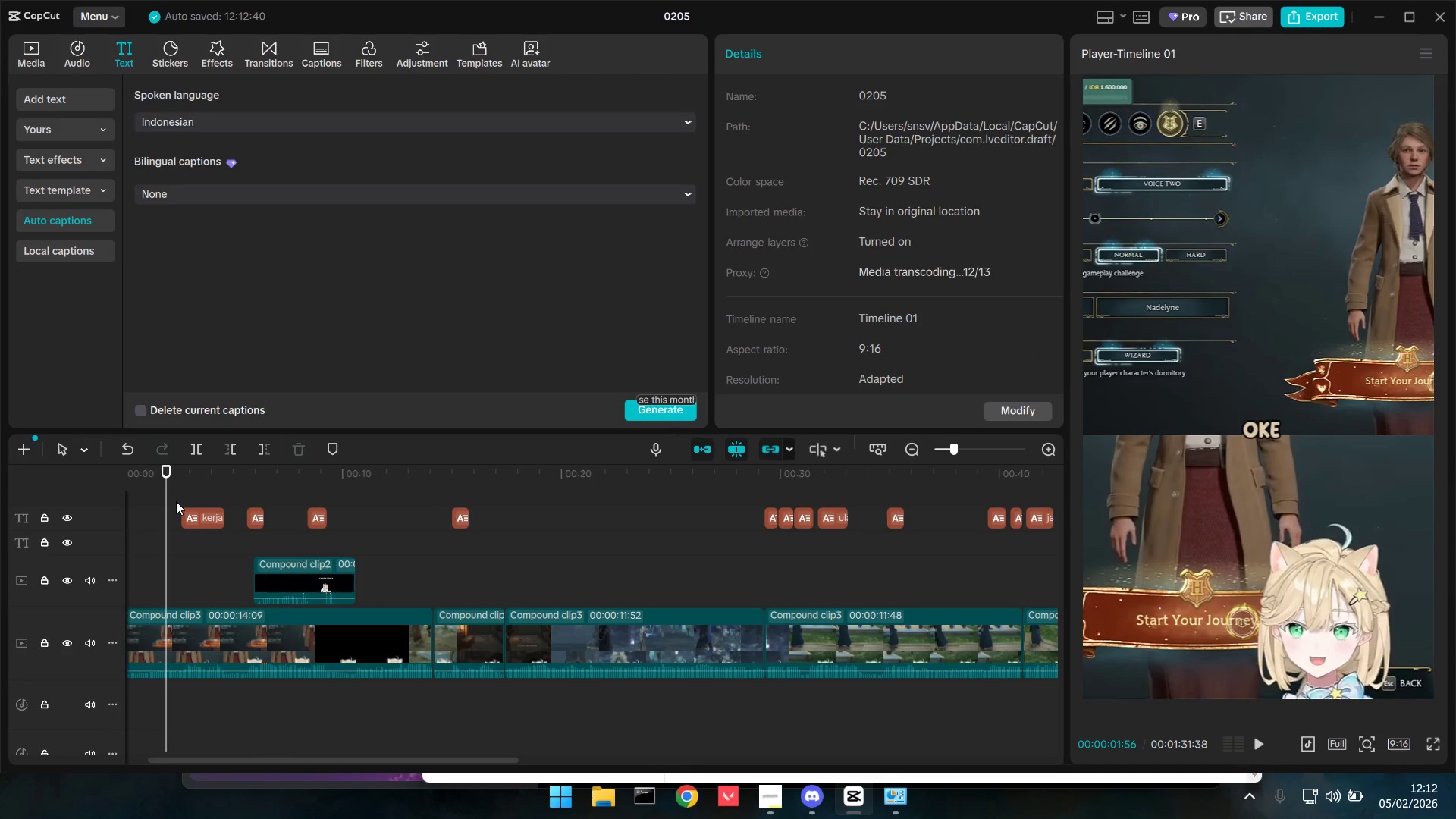 
key(Space)
 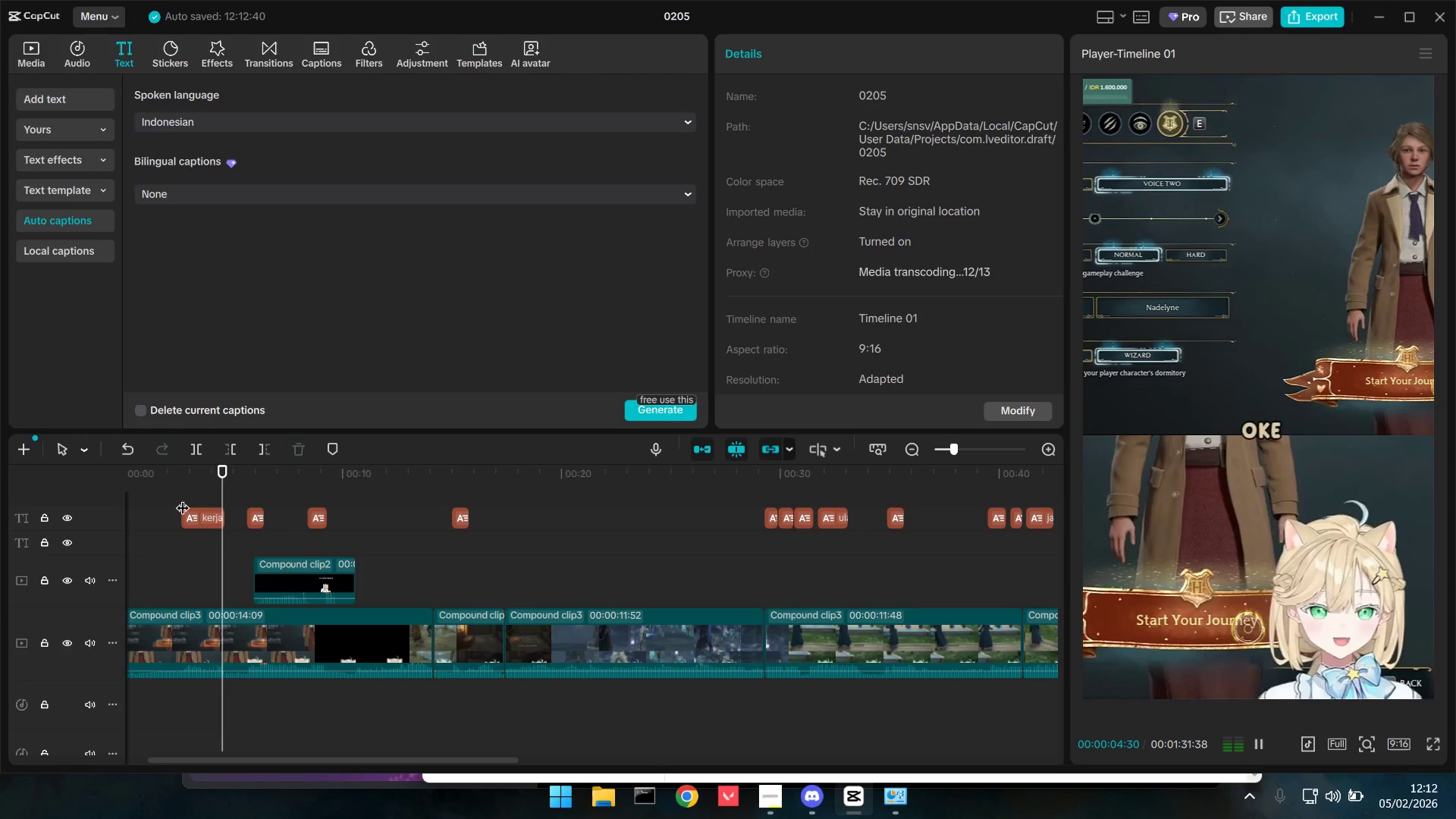 
key(Space)
 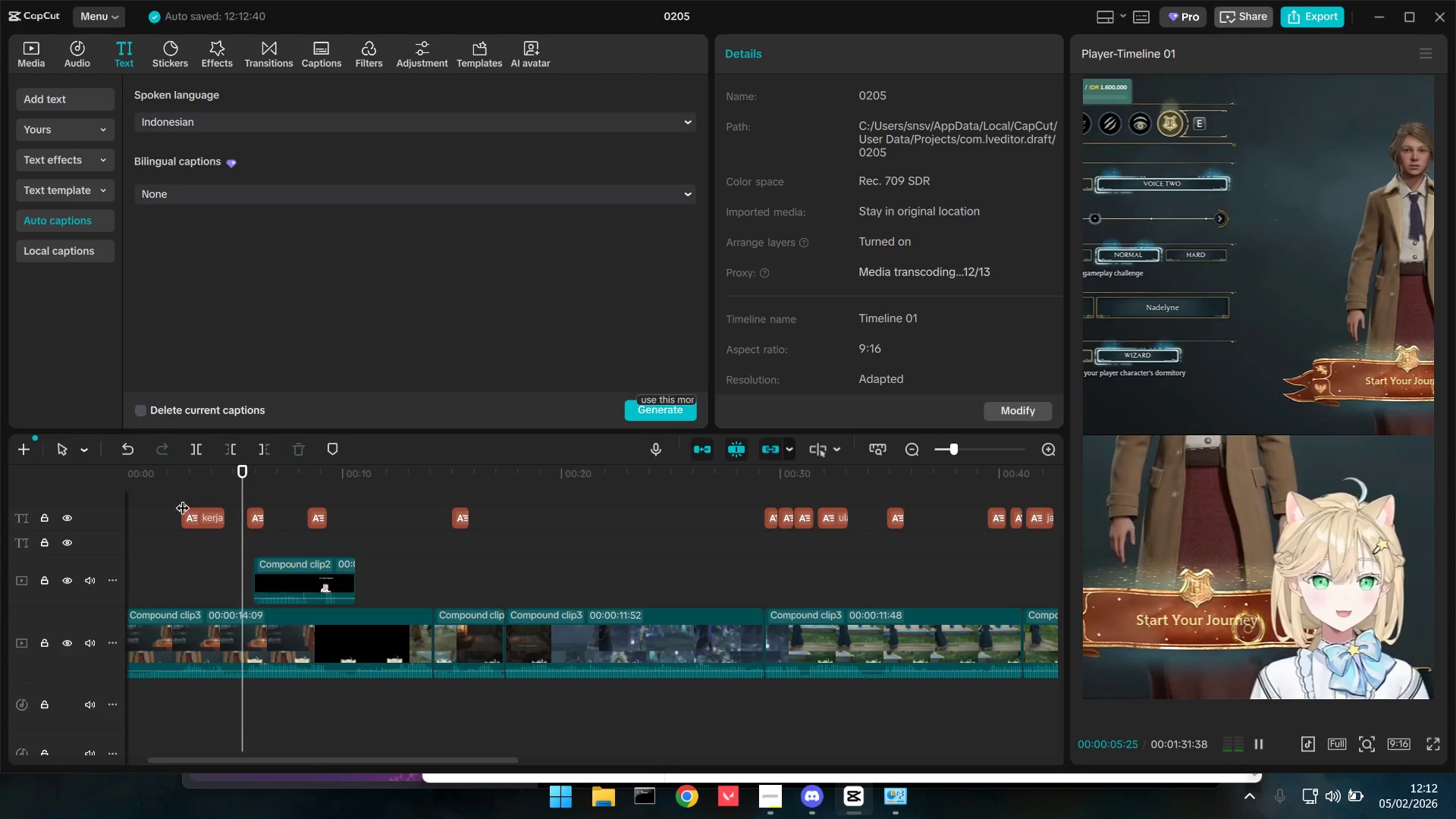 
key(Space)
 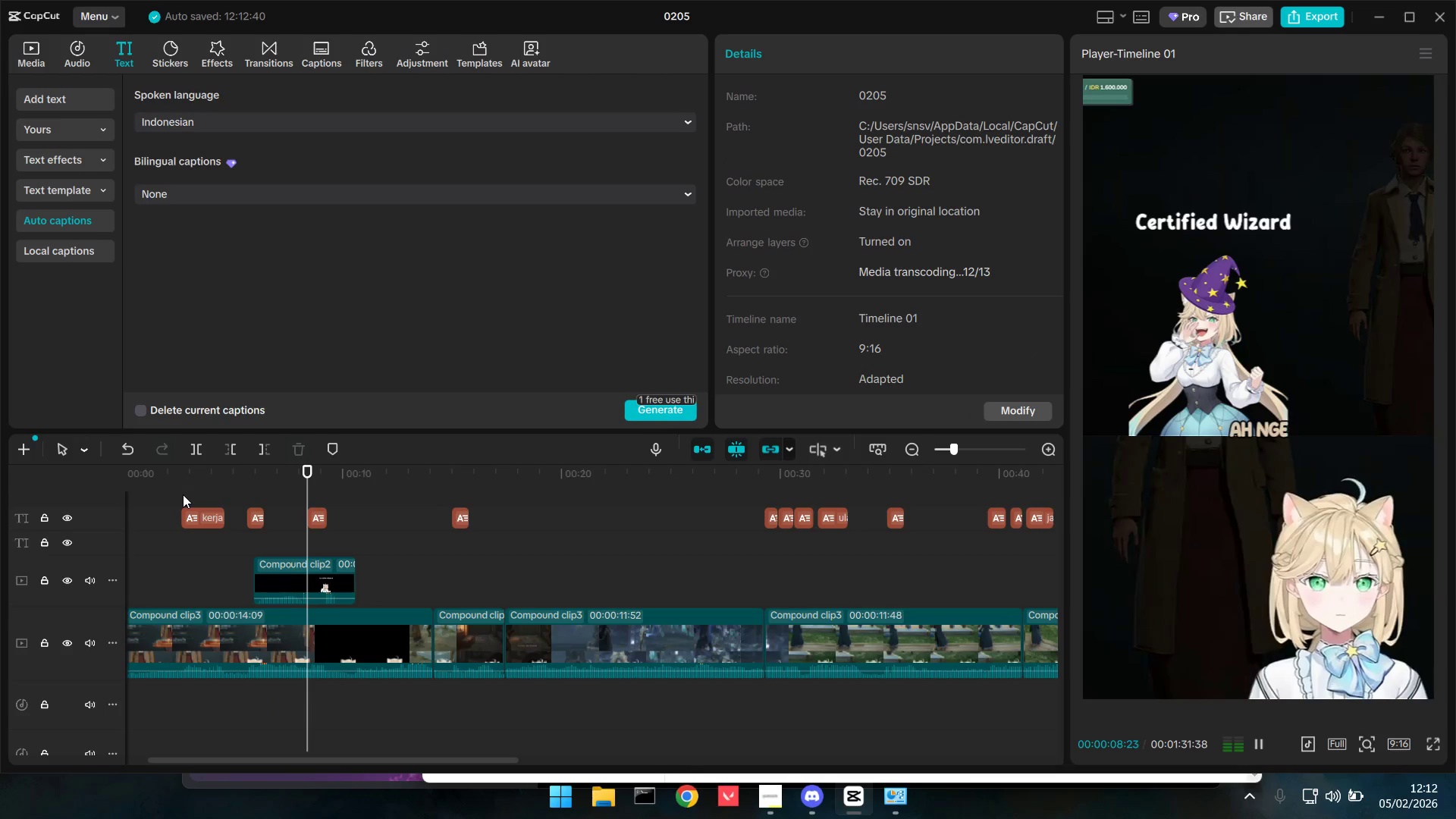 
key(Space)
 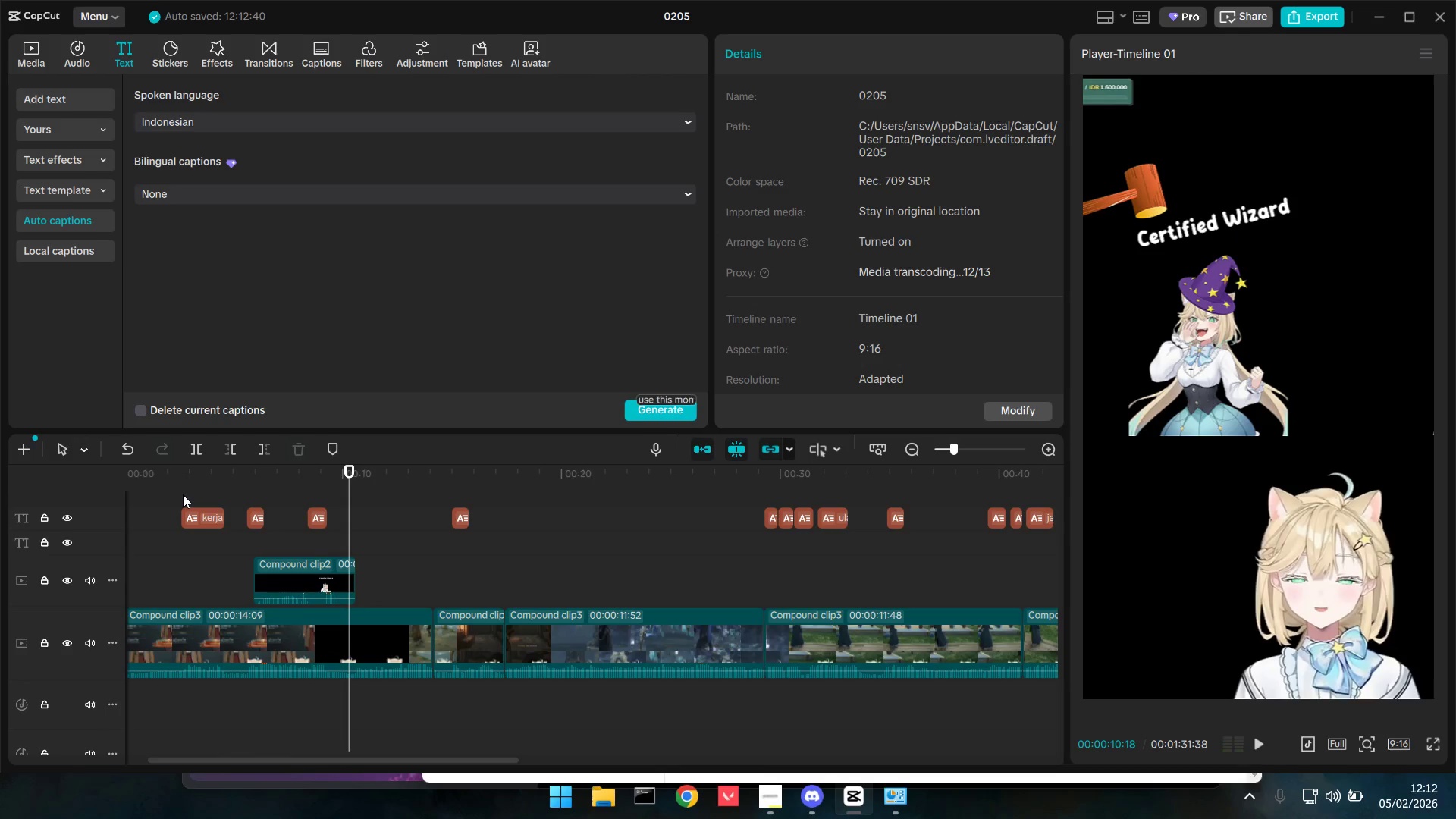 
key(Space)
 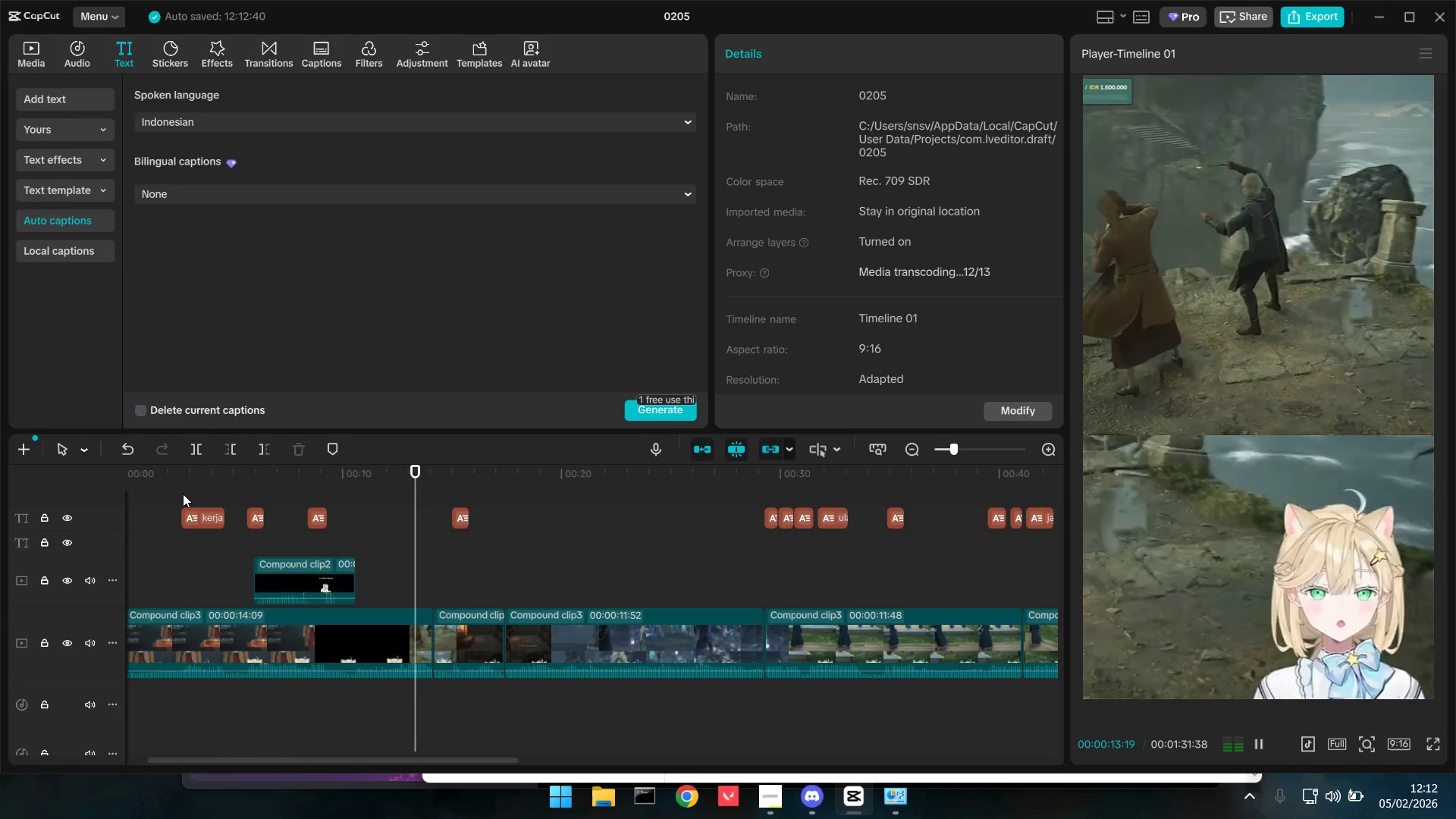 
key(Space)
 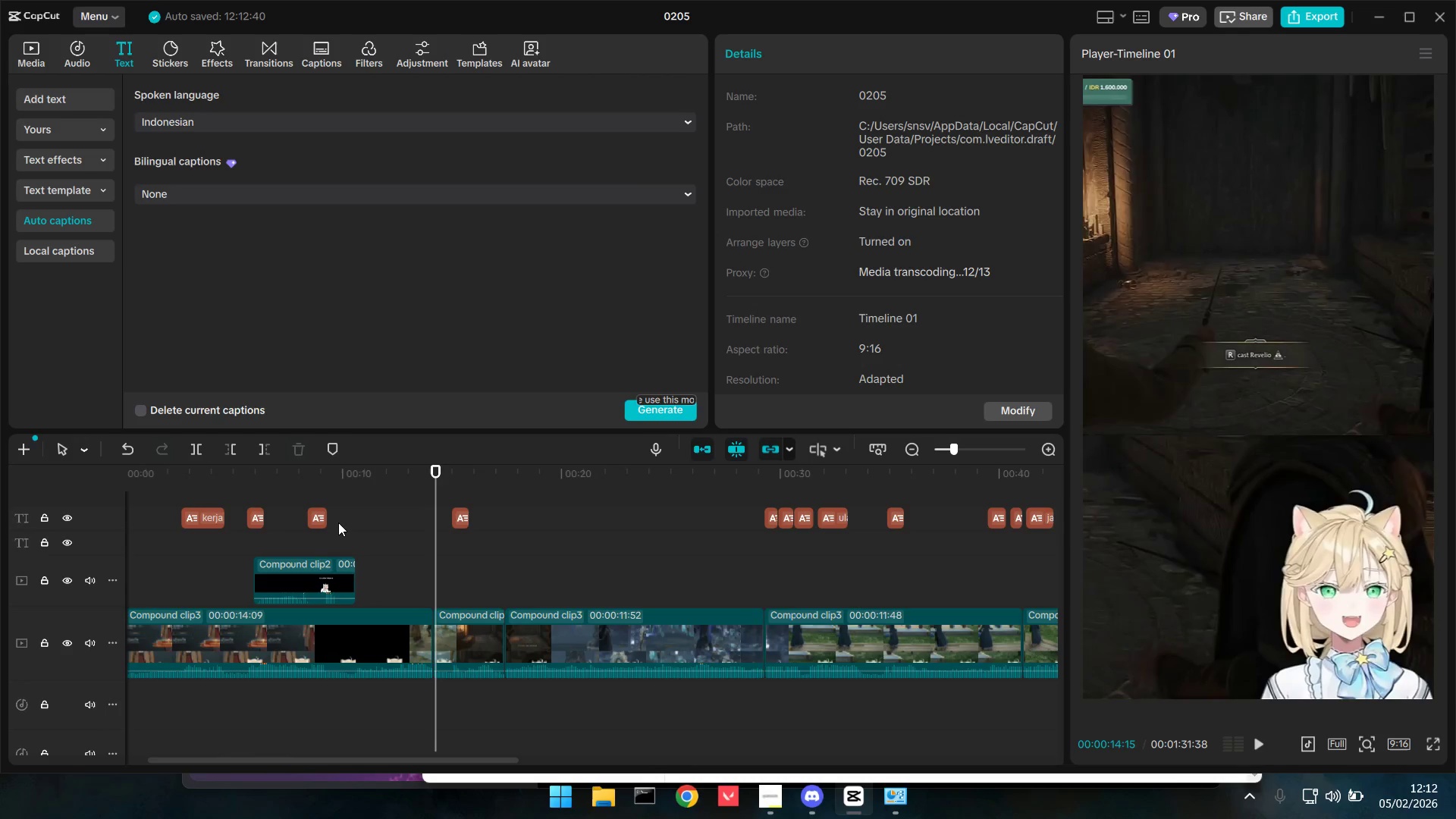 
key(Space)
 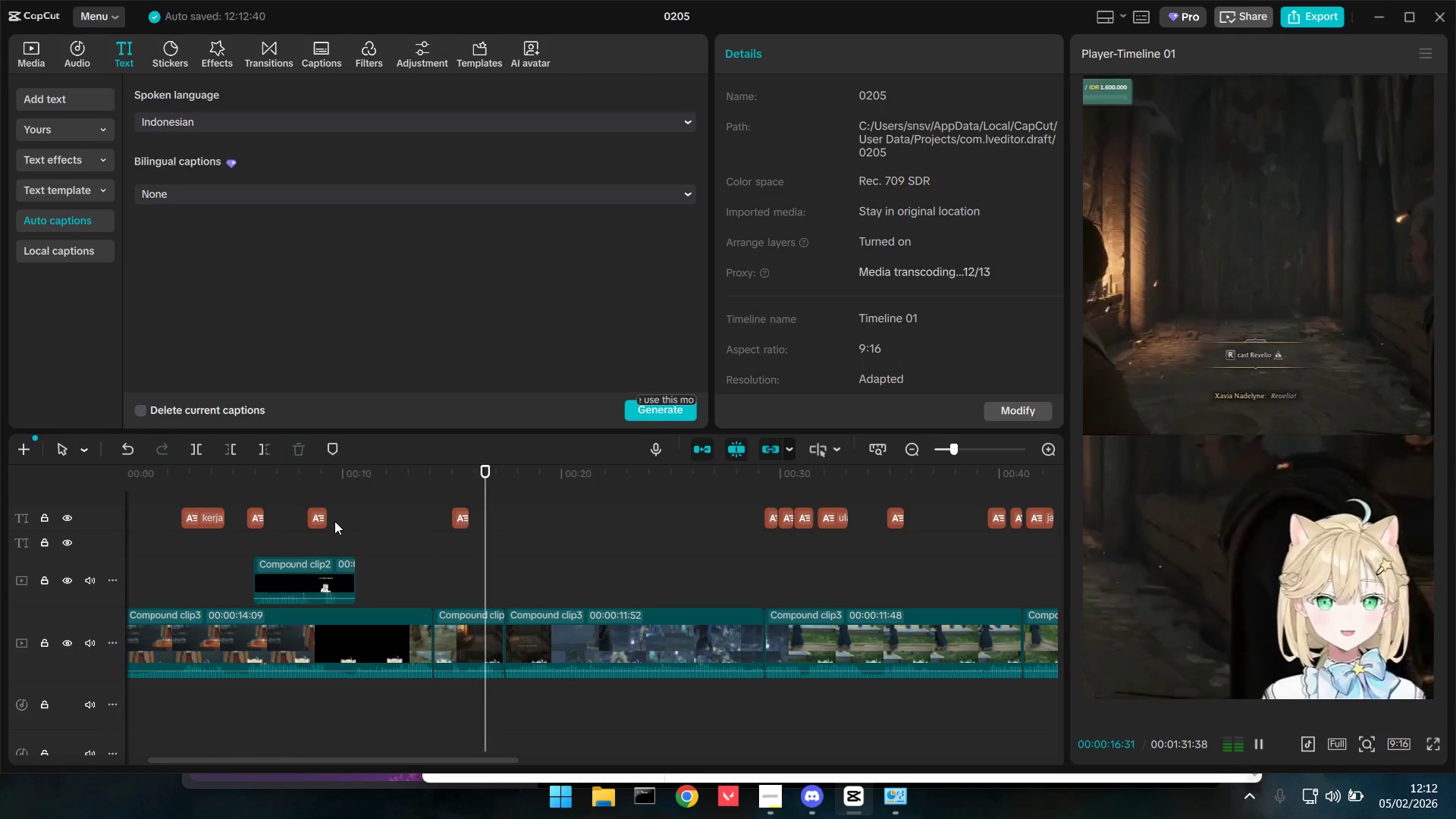 
key(Space)
 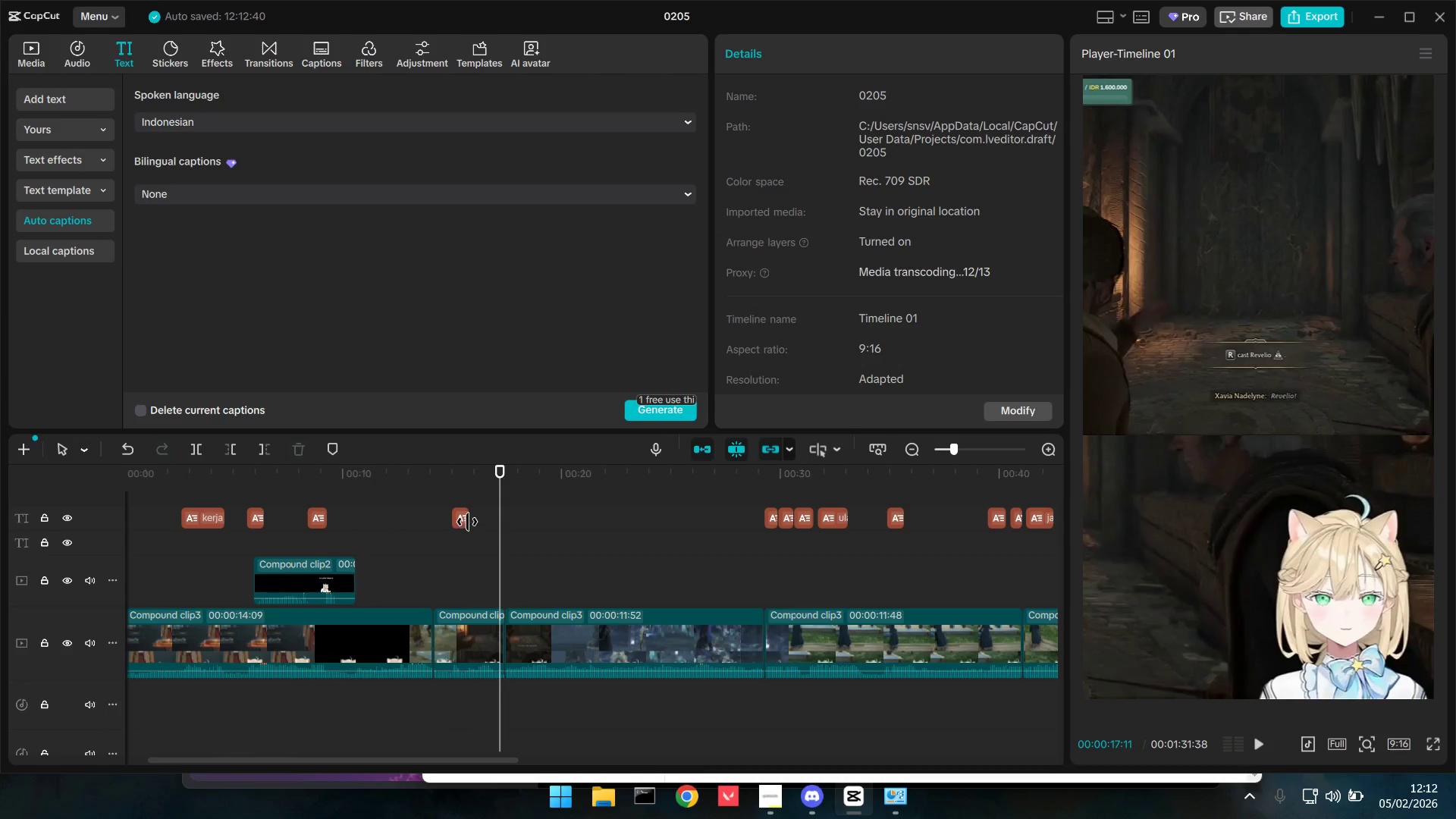 
left_click([467, 522])
 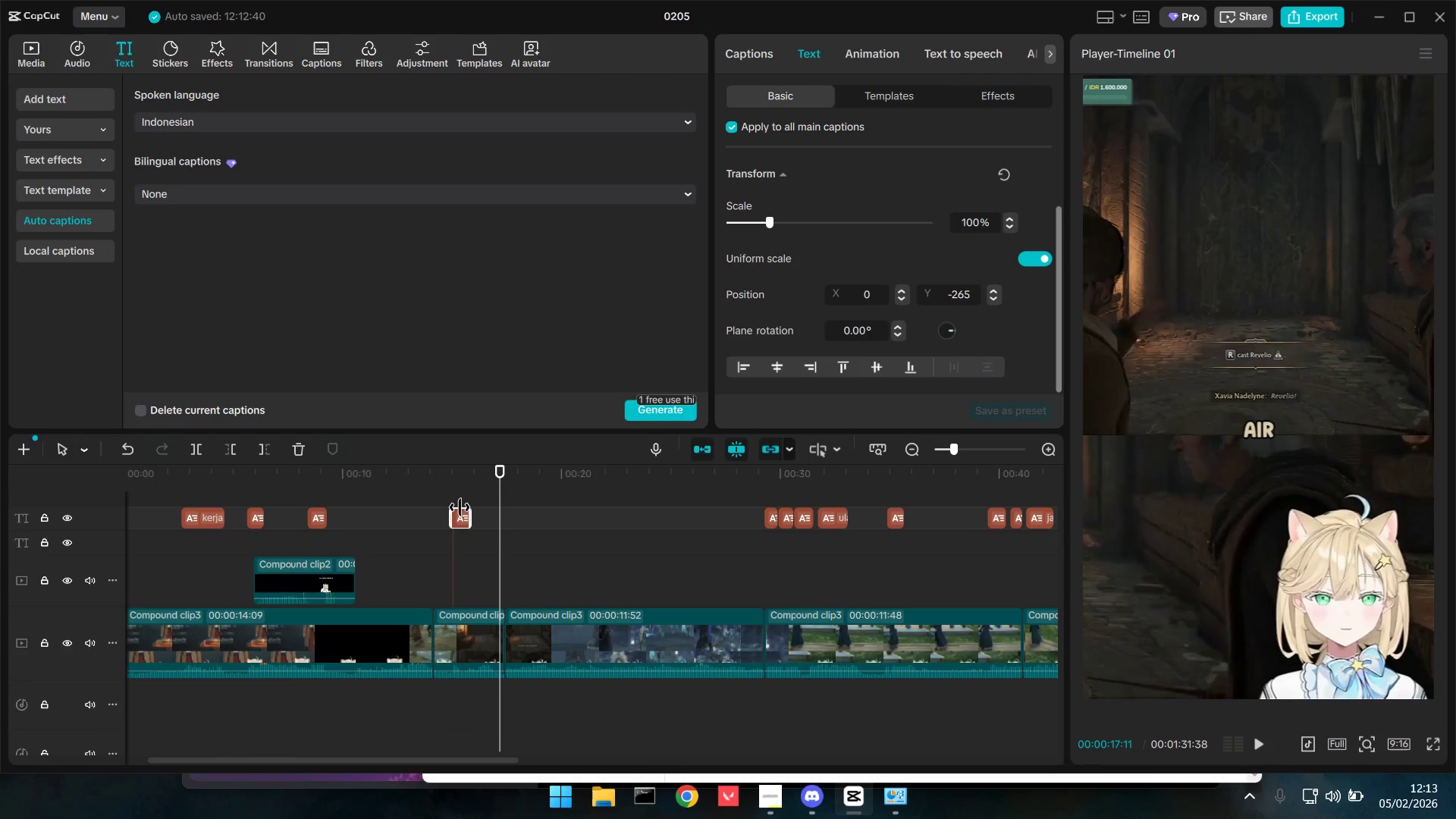 
key(Backspace)
 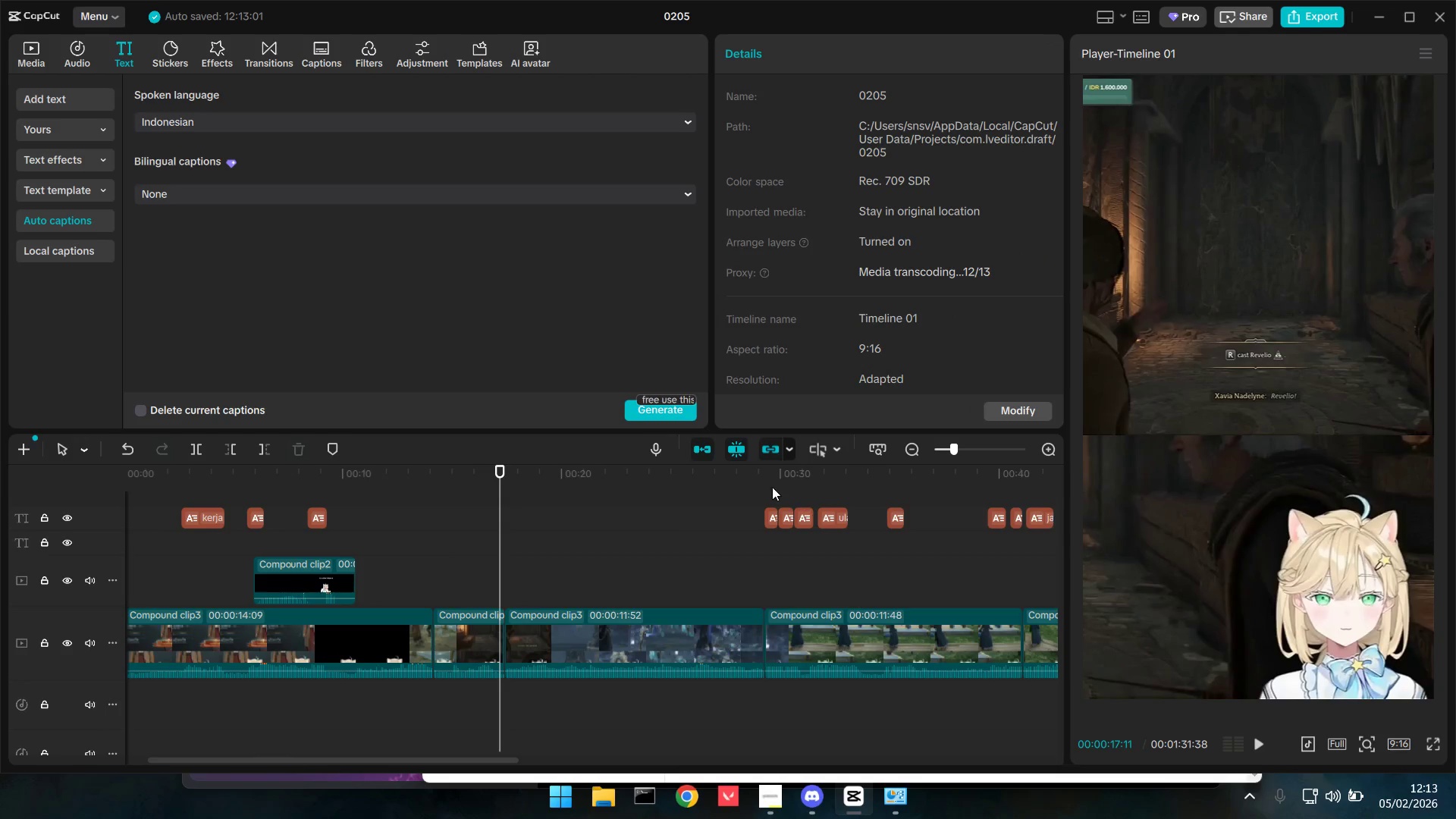 
left_click([758, 485])
 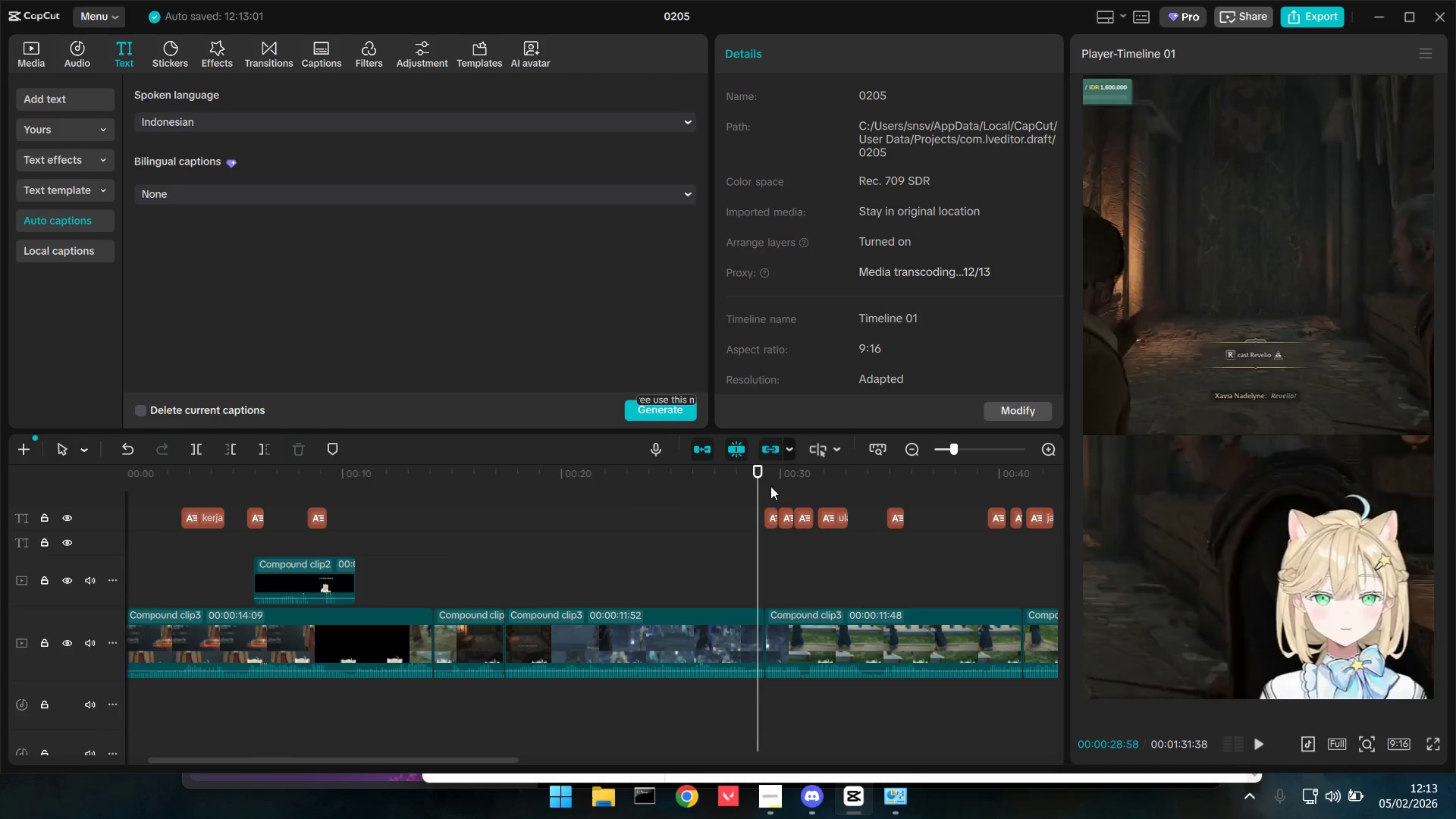 
key(Space)
 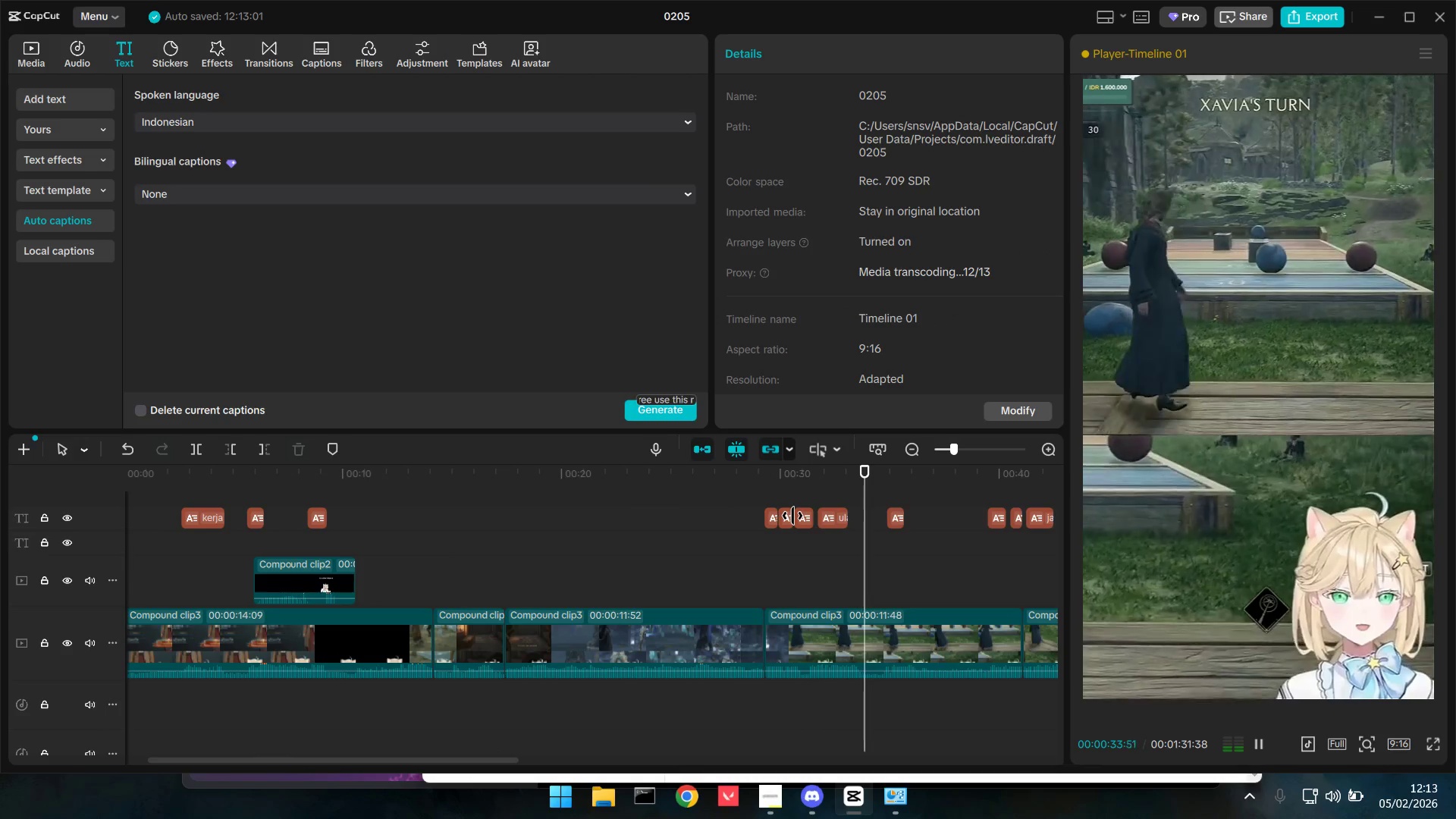 
wait(6.73)
 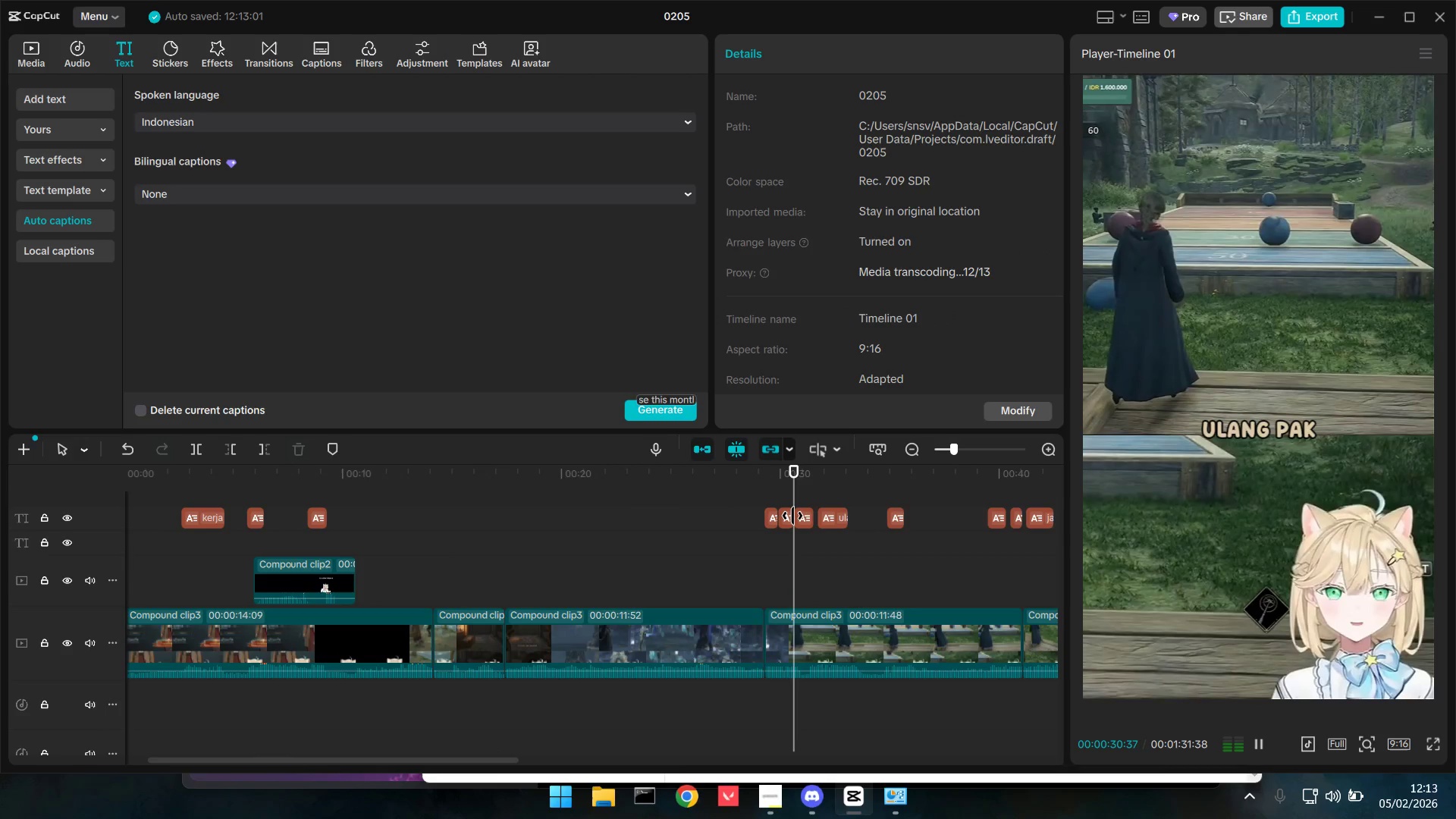 
hold_key(key=ControlLeft, duration=1.03)
scroll: coordinate [780, 581], scroll_direction: down, amount: 7.0
 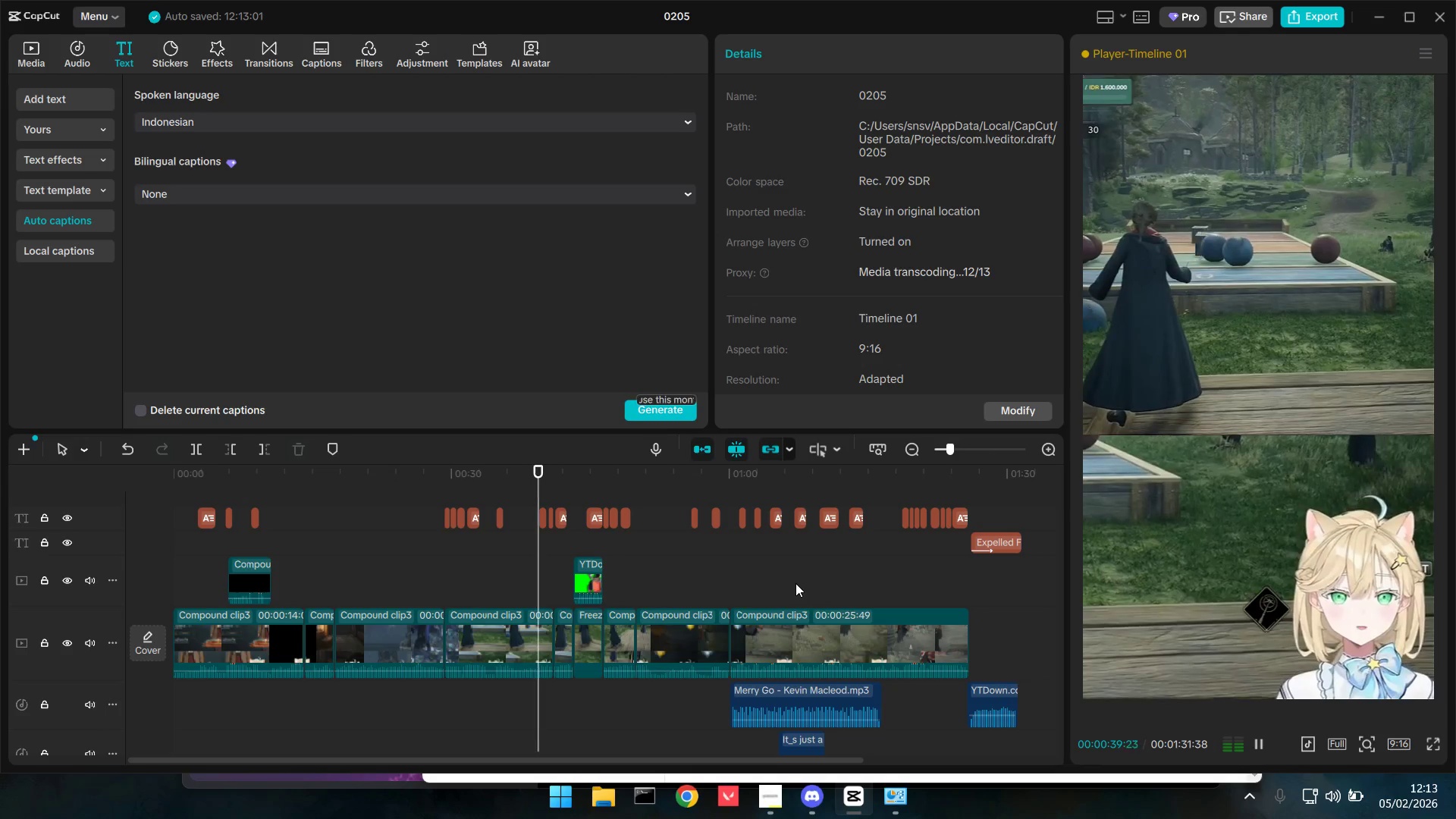 
wait(6.04)
 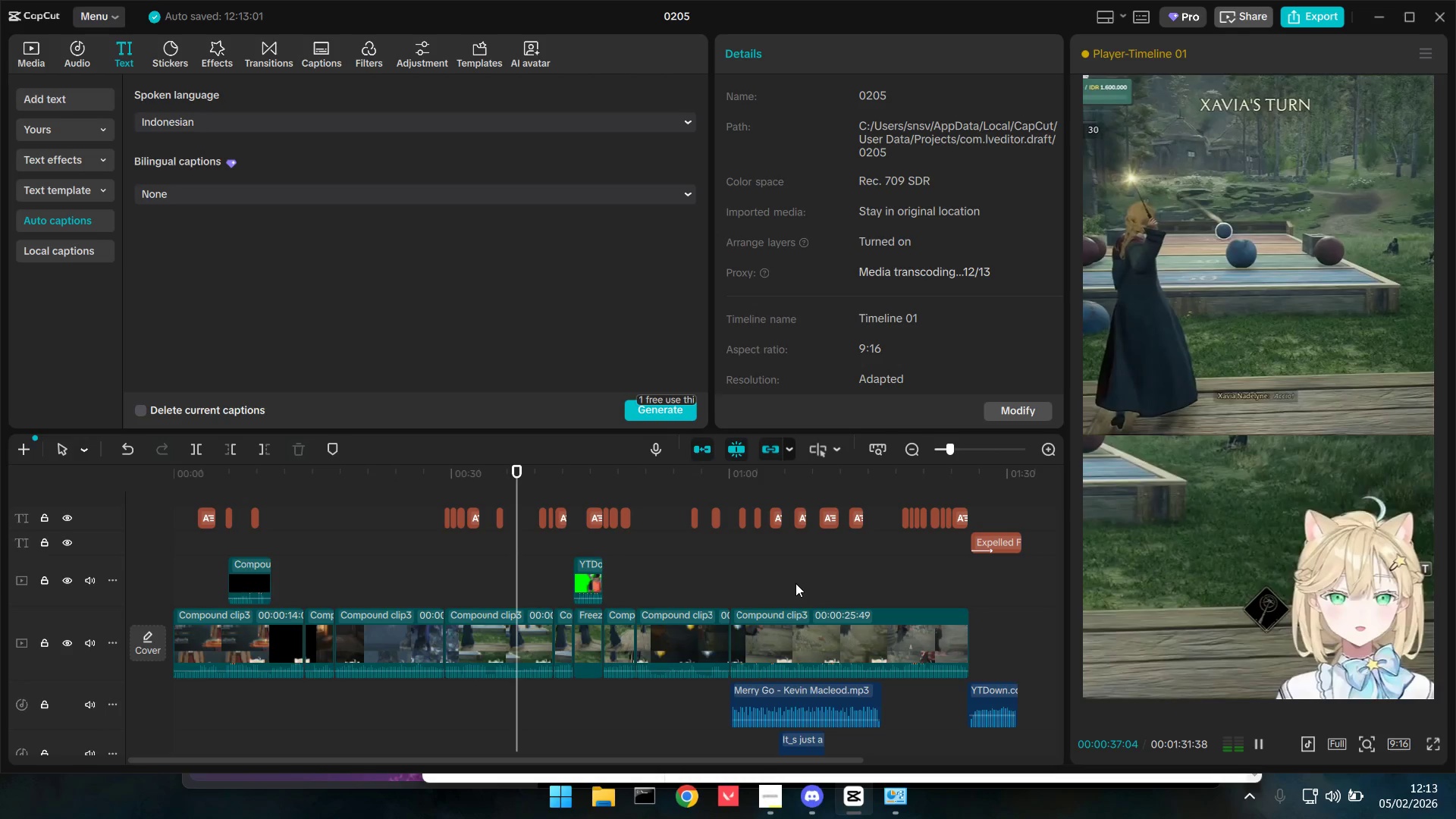 
key(Space)
 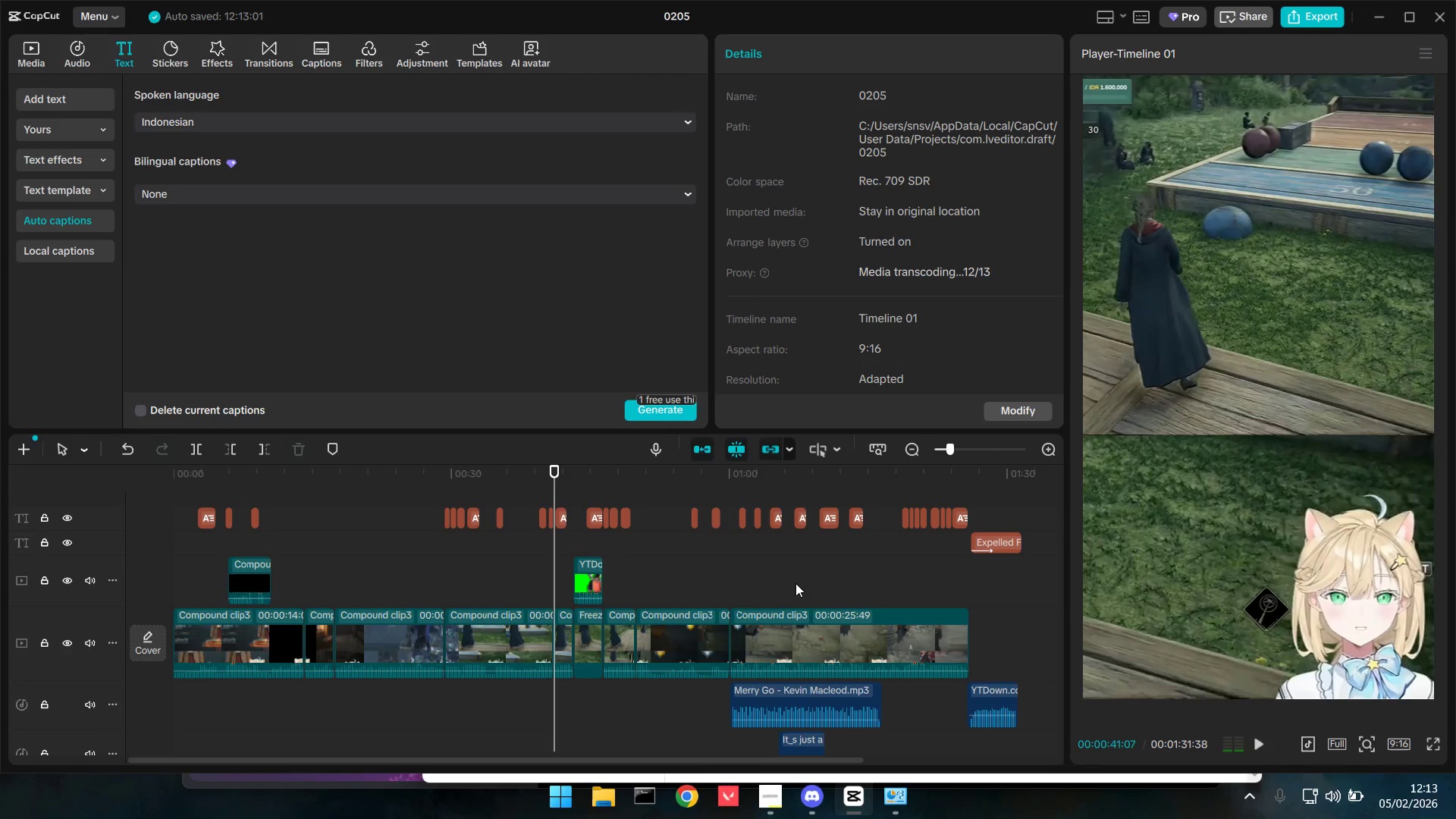 
key(Space)
 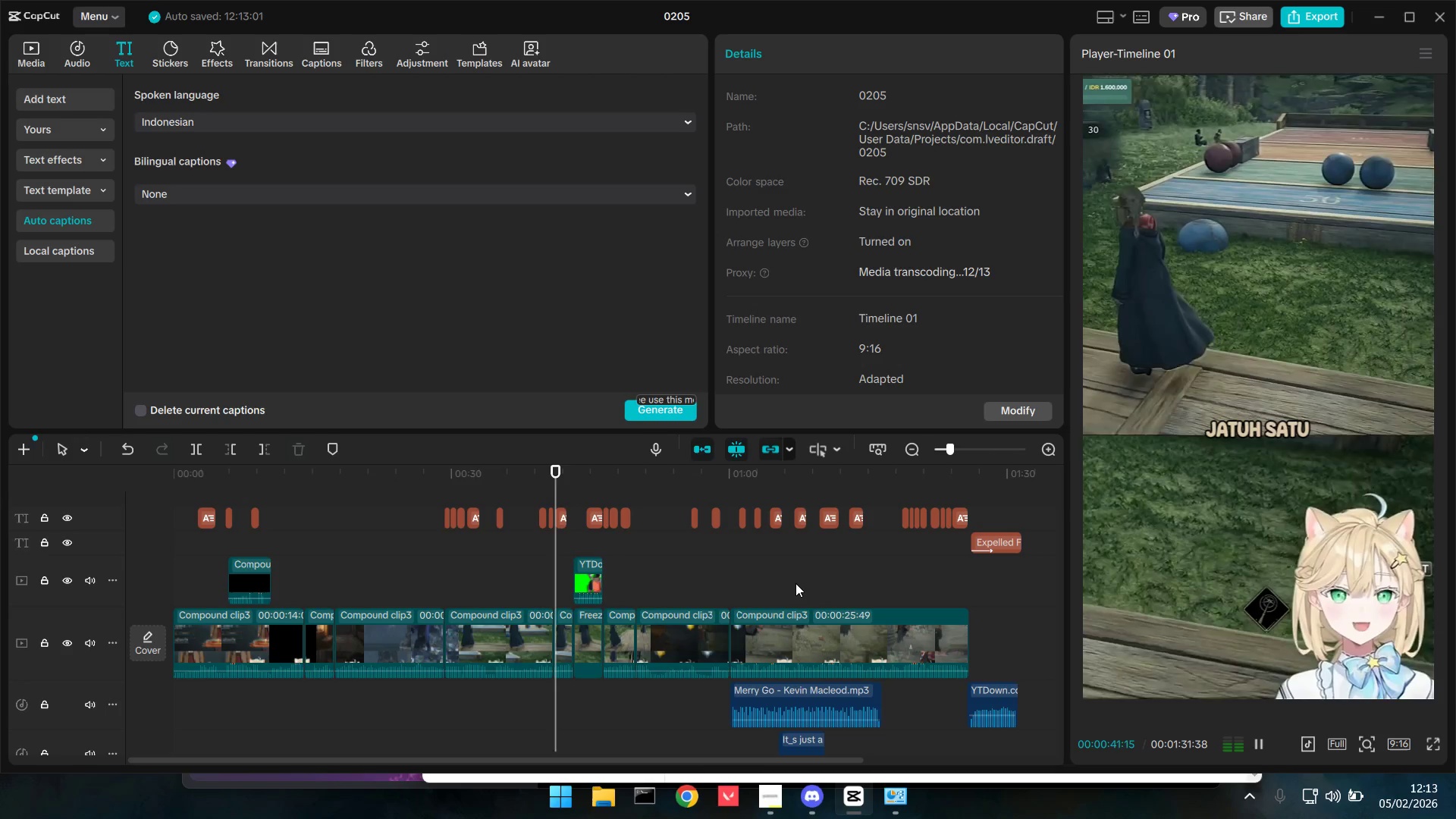 
key(Space)
 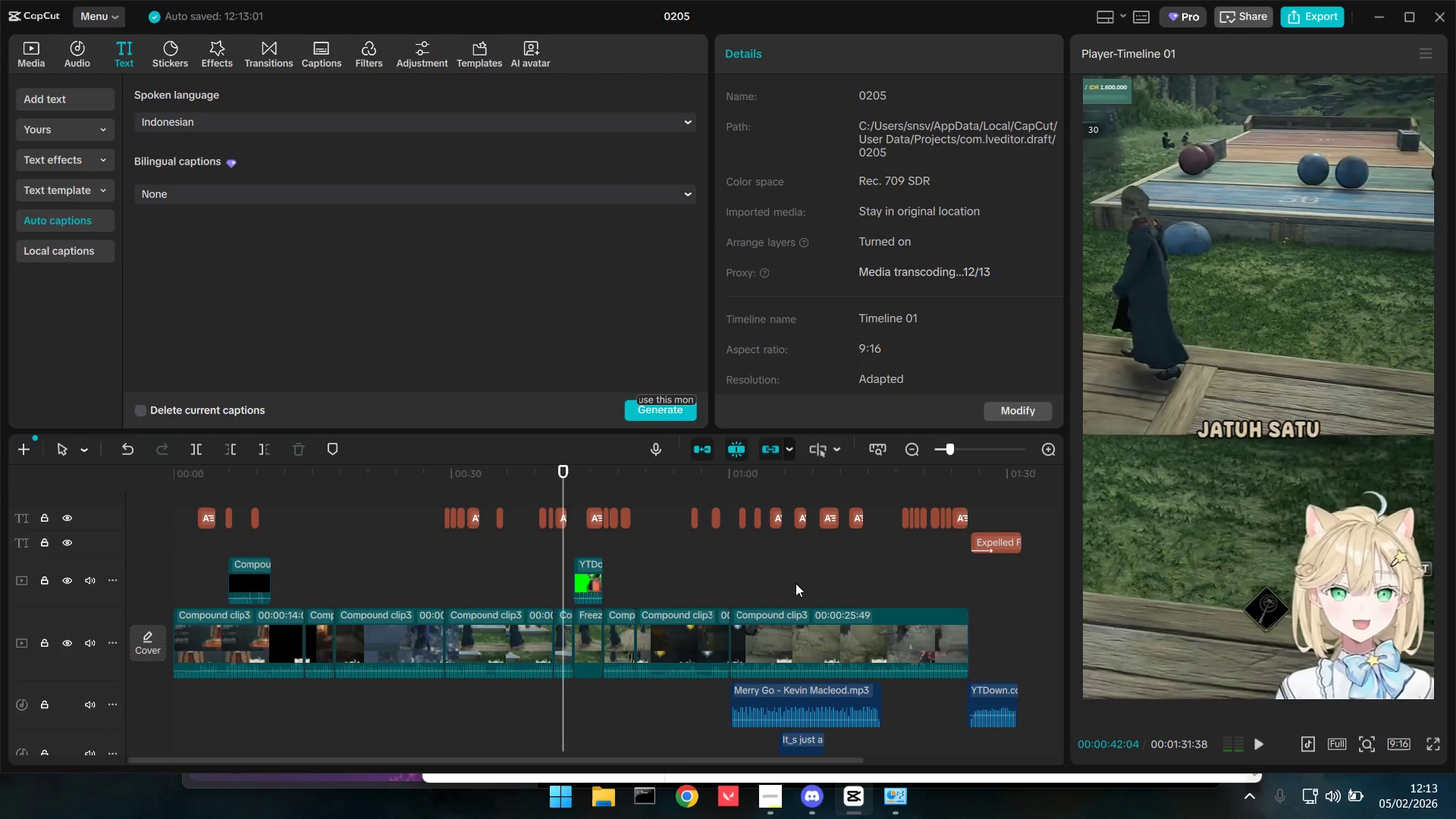 
key(Space)
 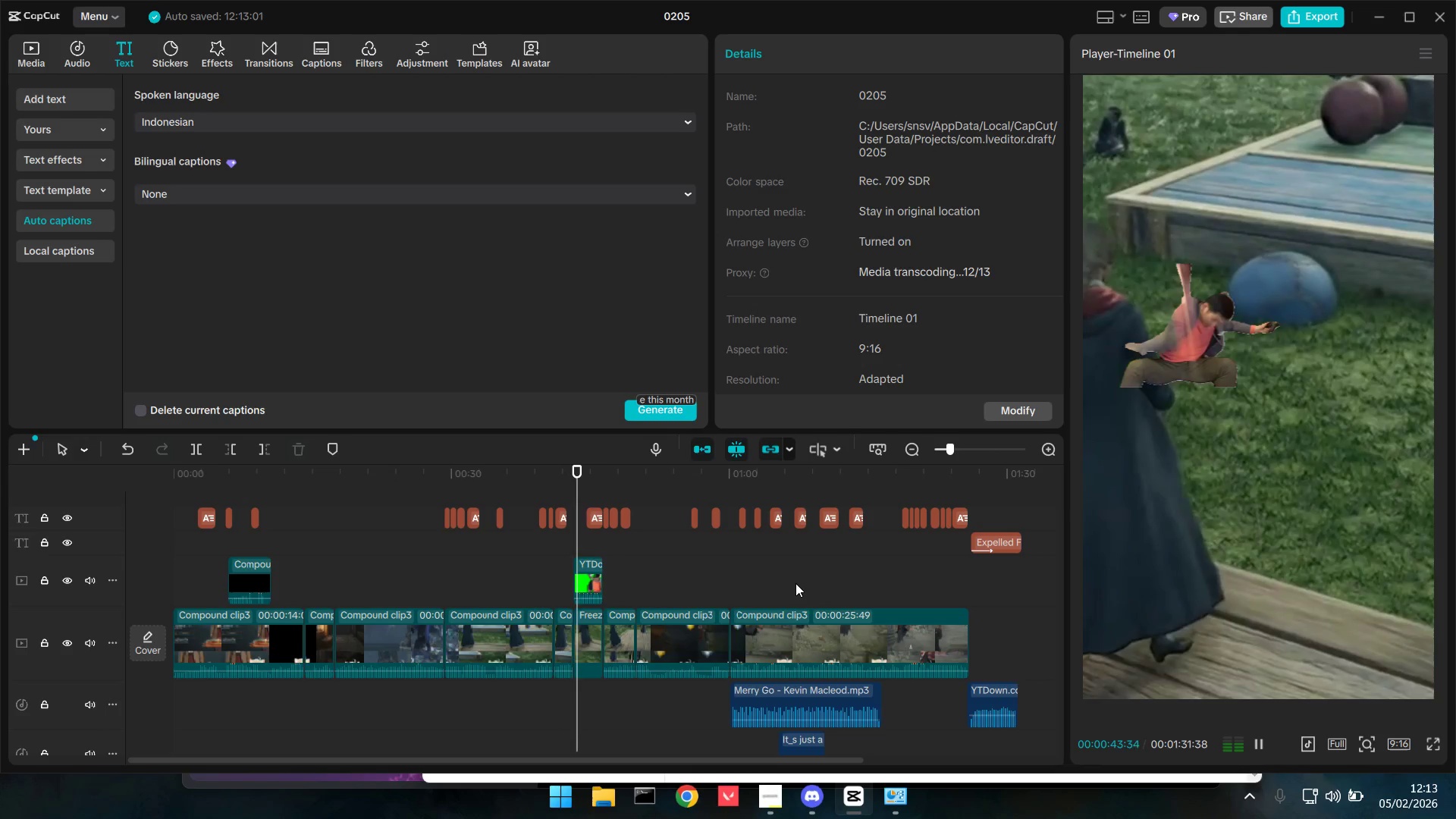 
key(Space)
 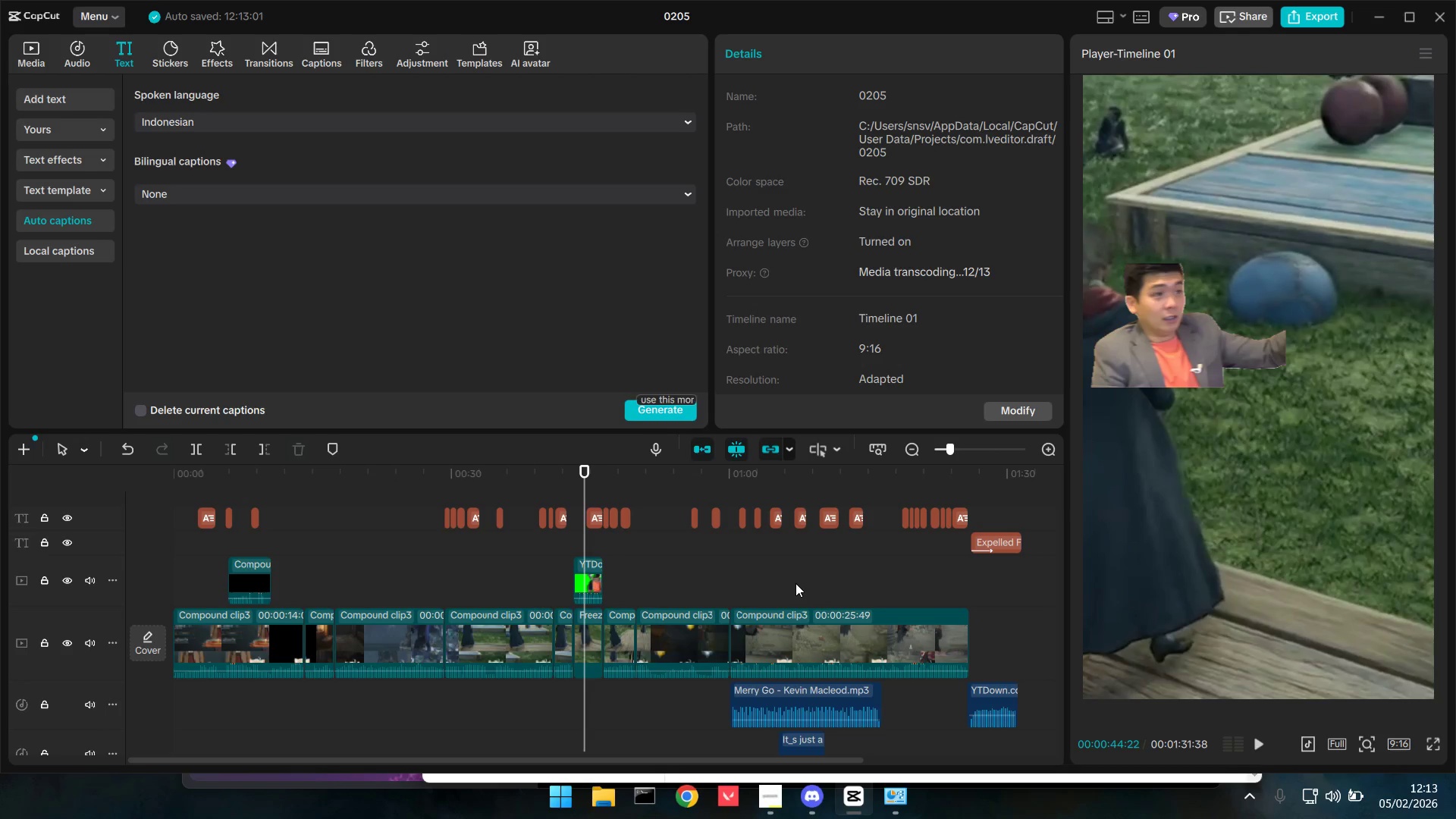 
key(Space)
 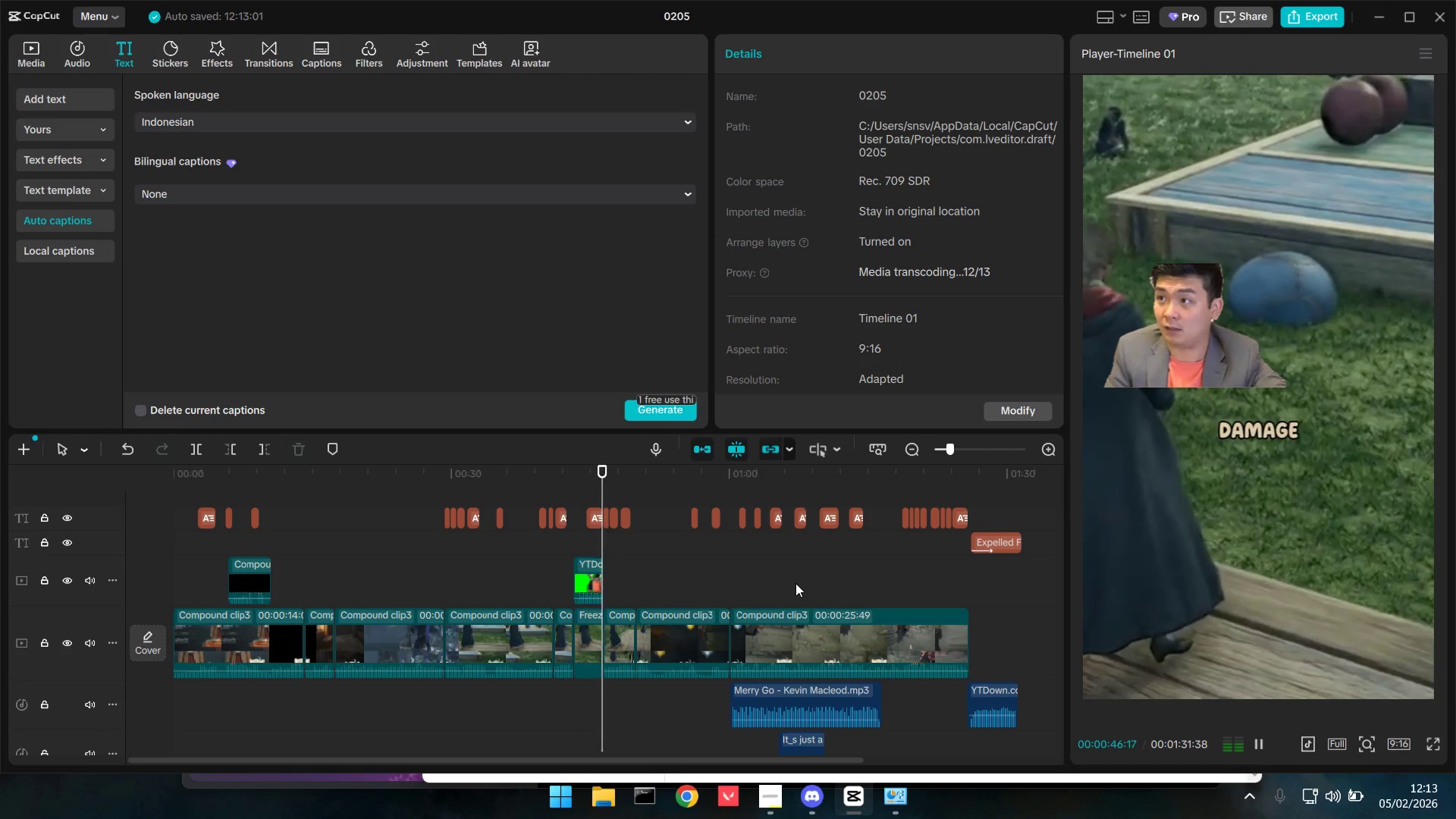 
key(Space)
 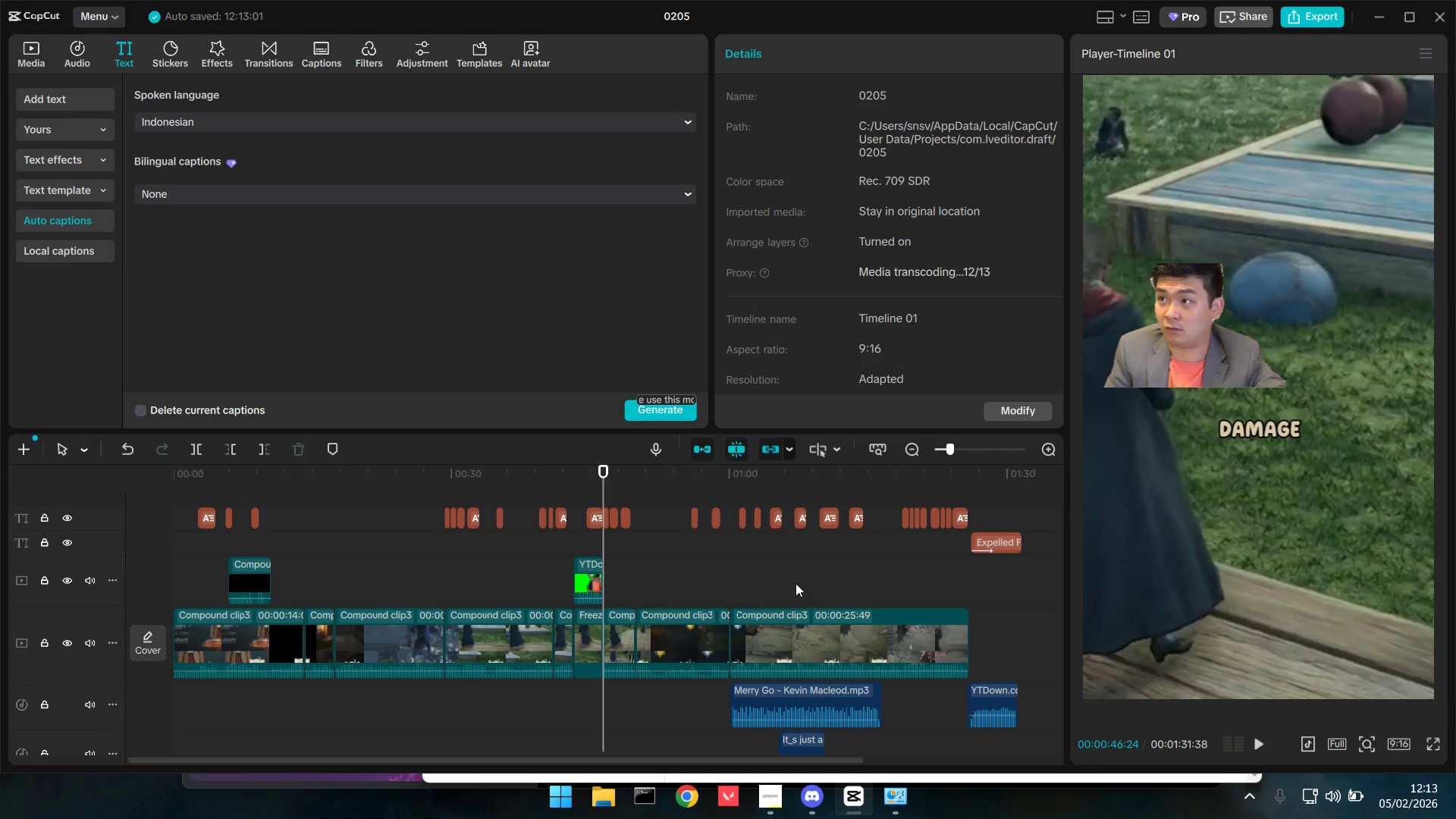 
hold_key(key=ControlLeft, duration=1.03)
 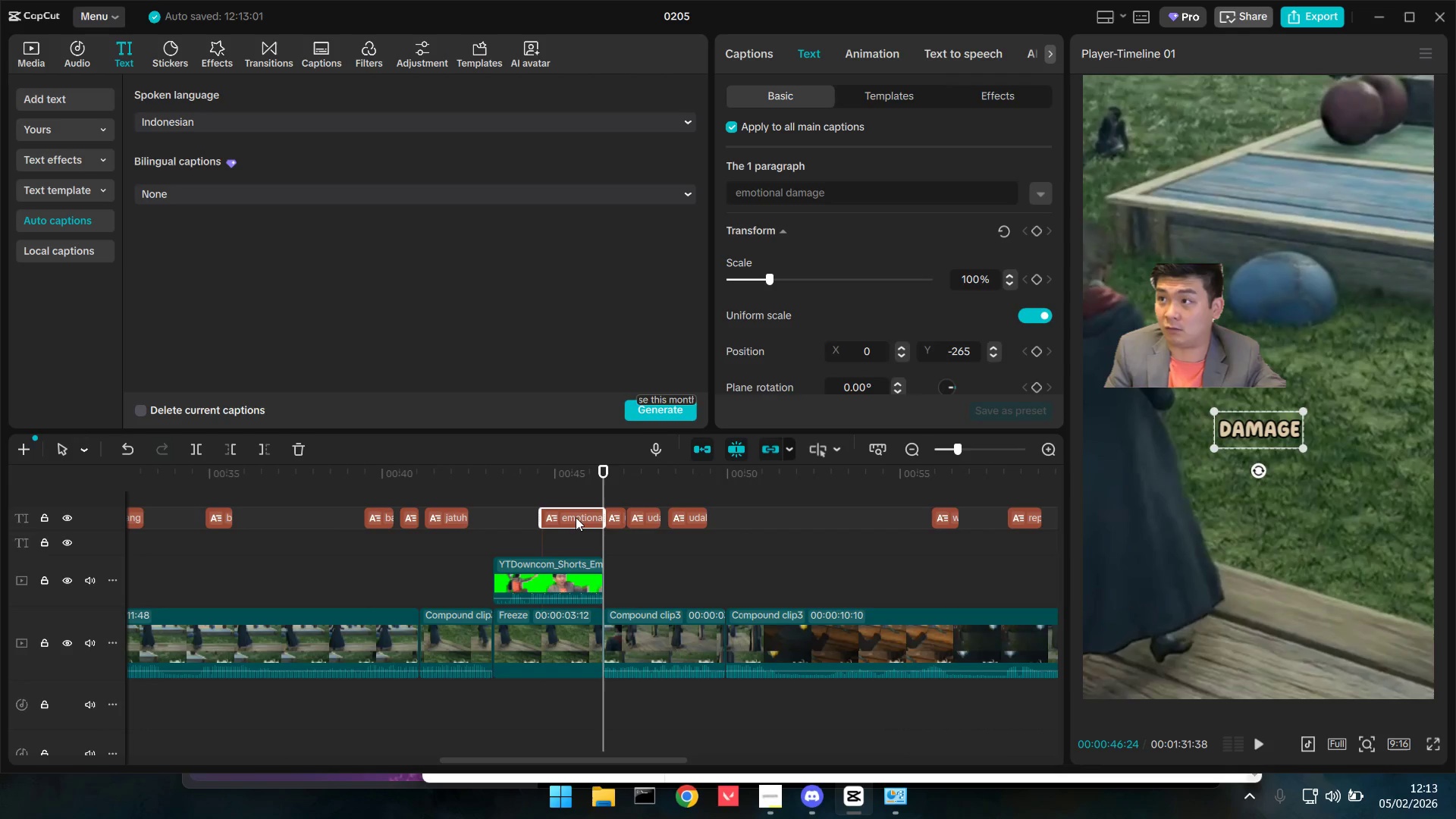 
left_click([573, 517])
 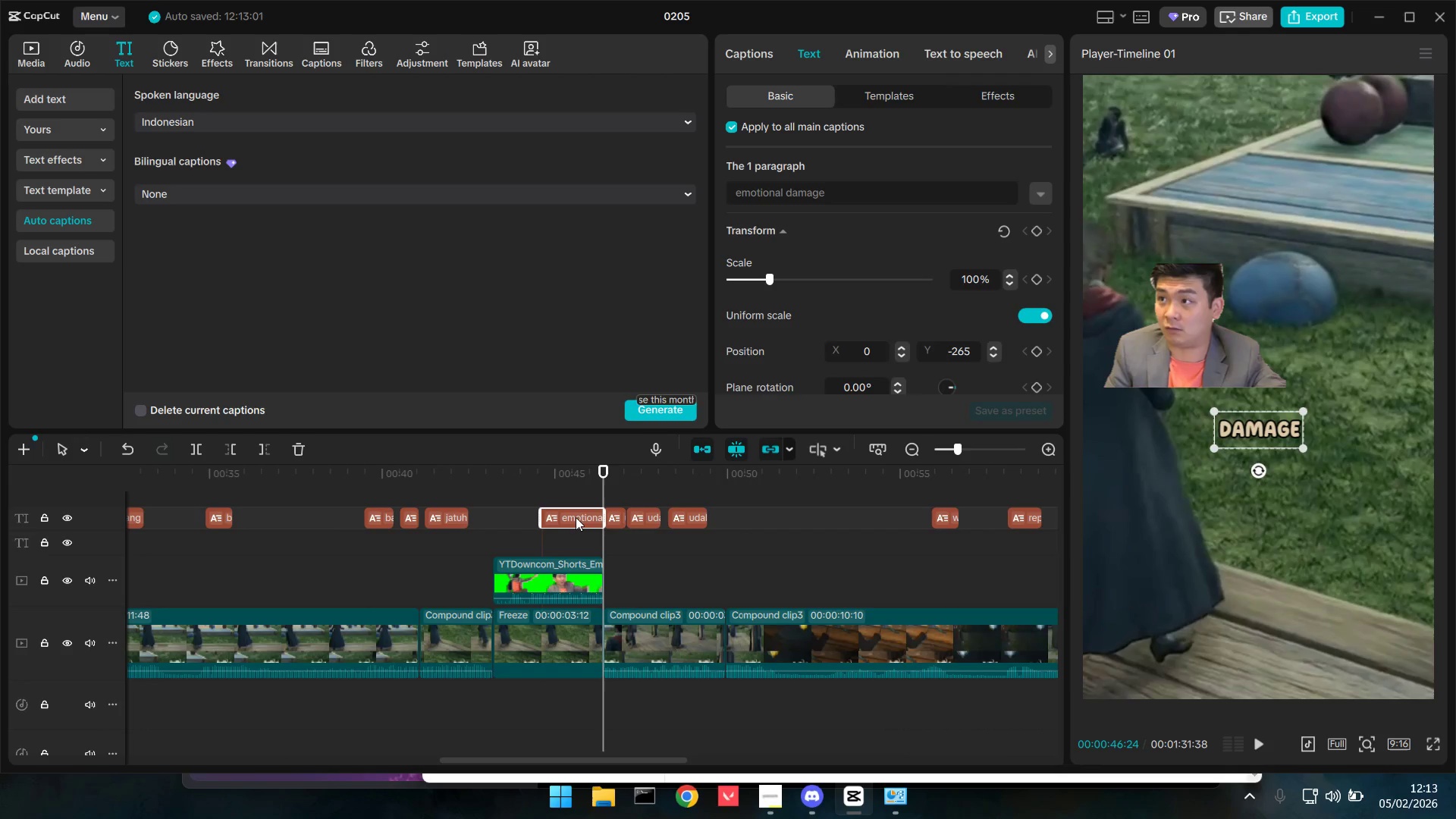 
scroll: coordinate [630, 579], scroll_direction: up, amount: 10.0
 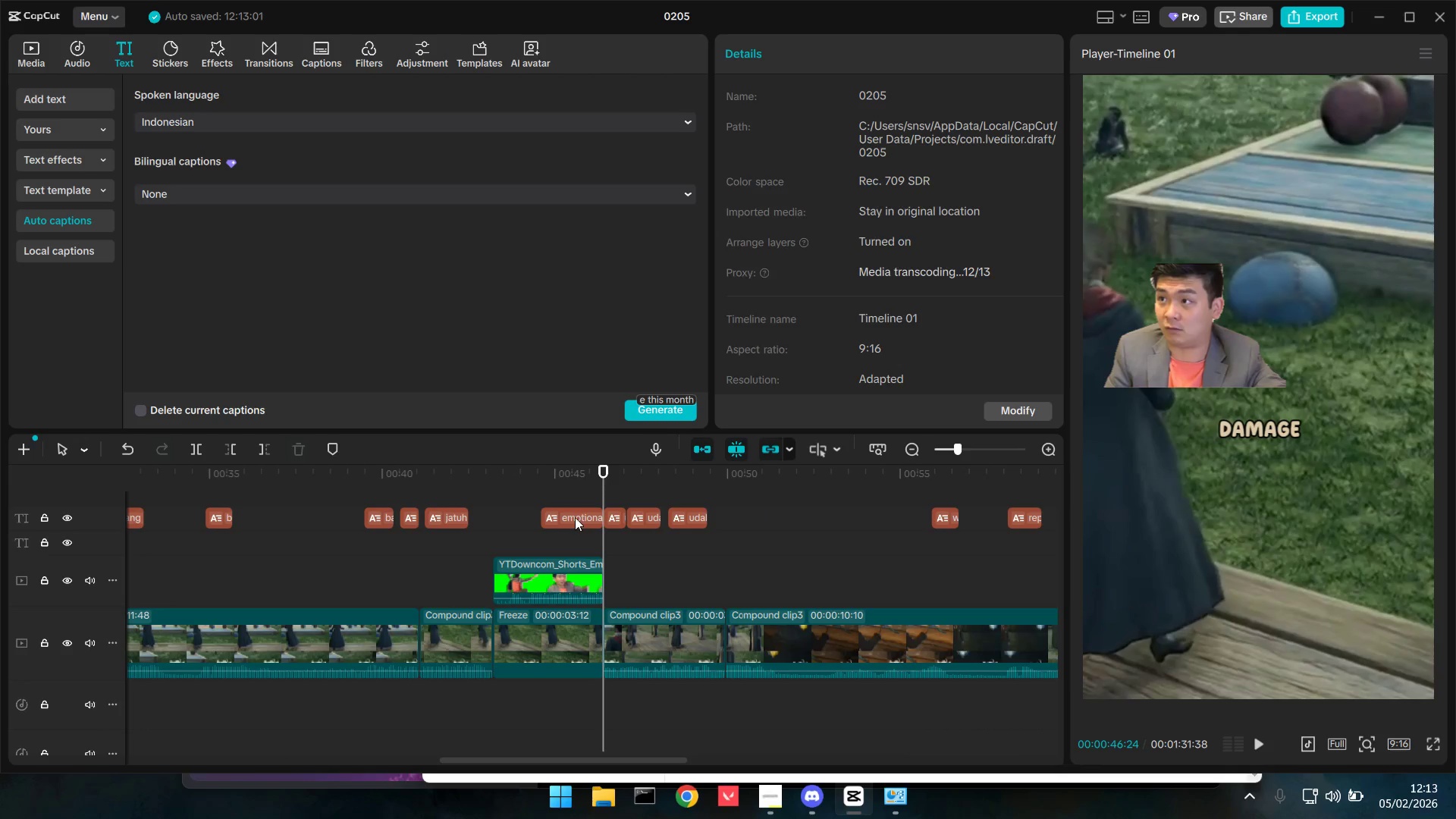 
key(Backspace)
 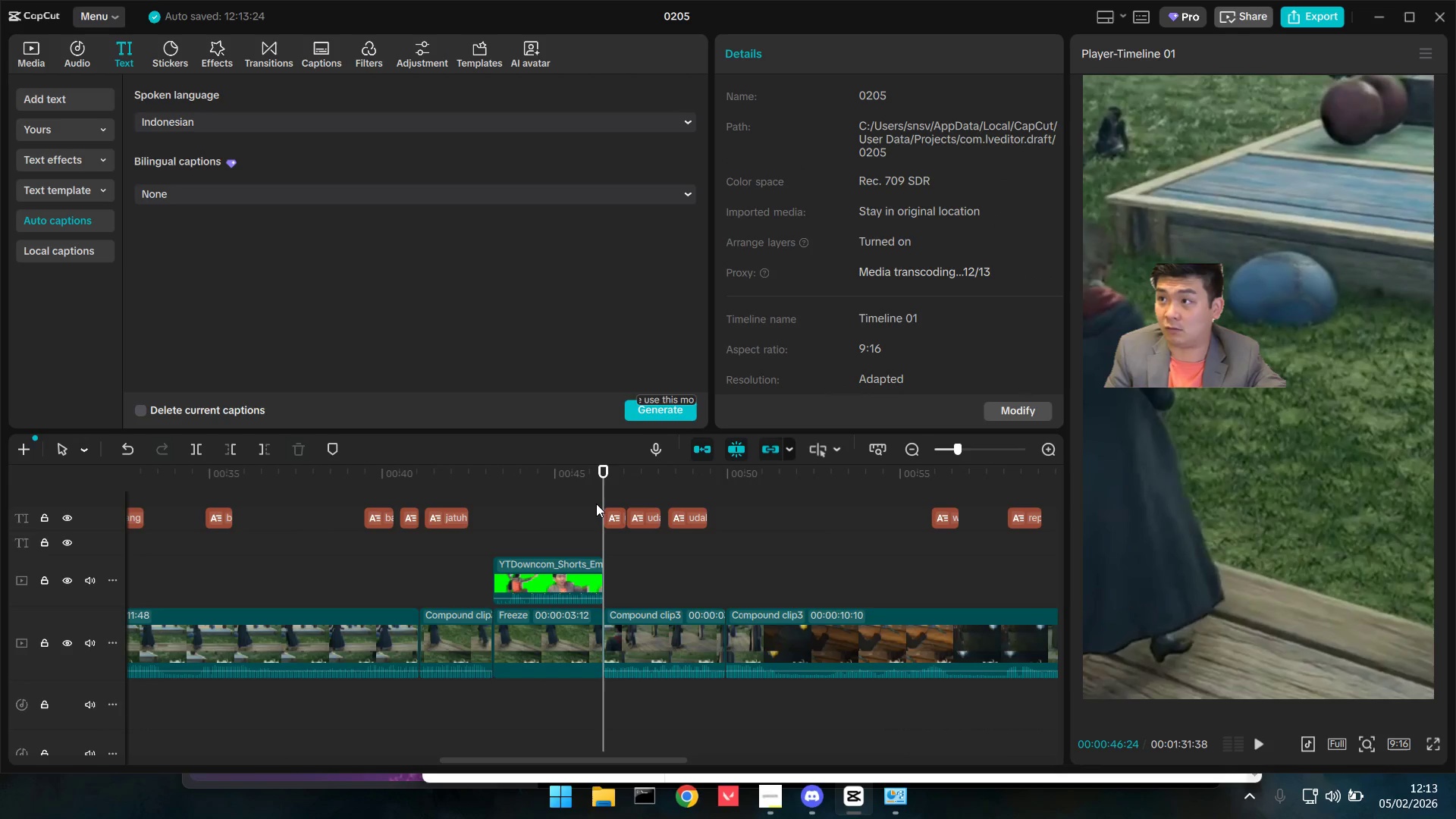 
key(Space)
 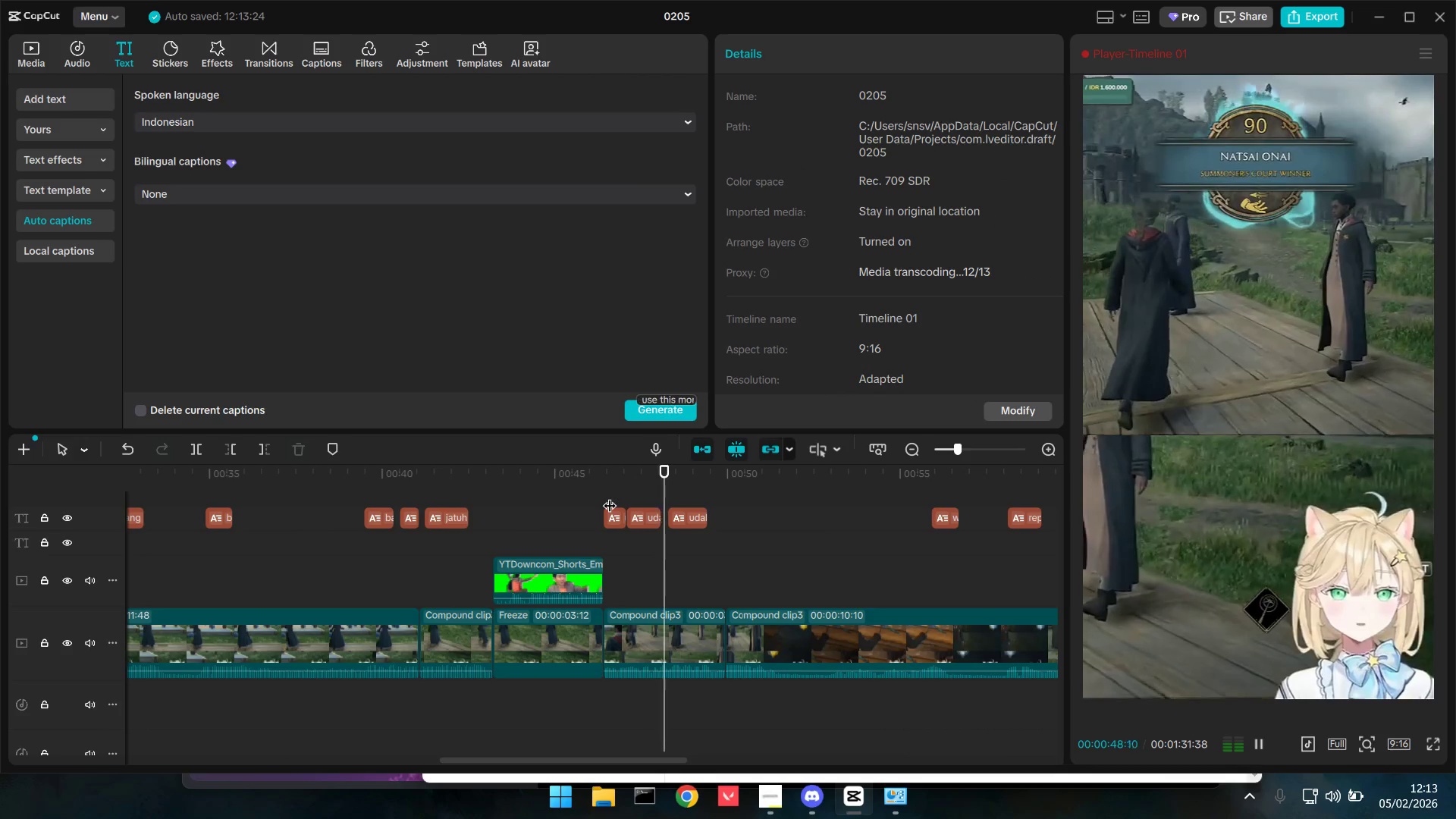 
key(Space)
 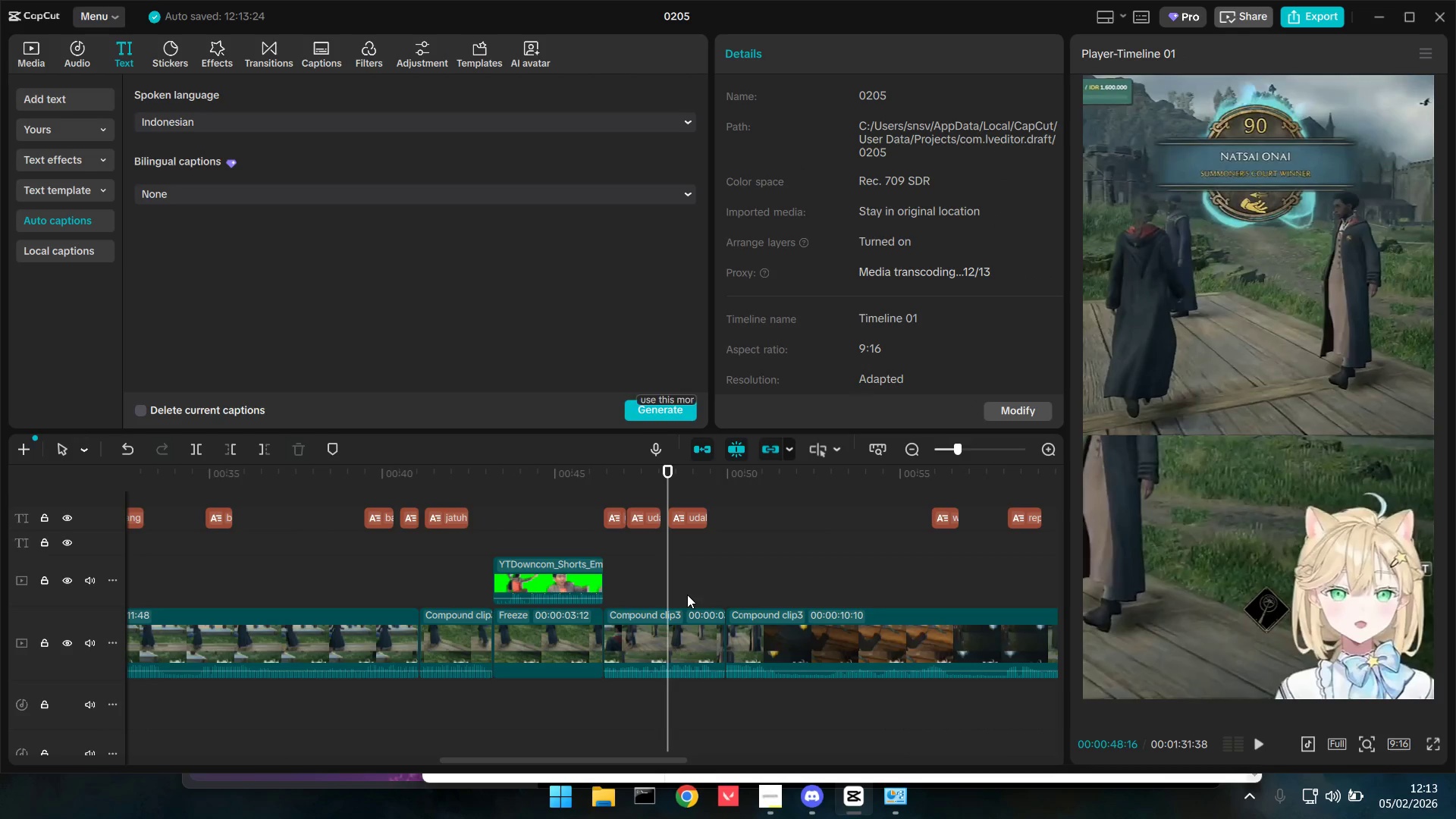 
hold_key(key=ControlLeft, duration=1.52)
 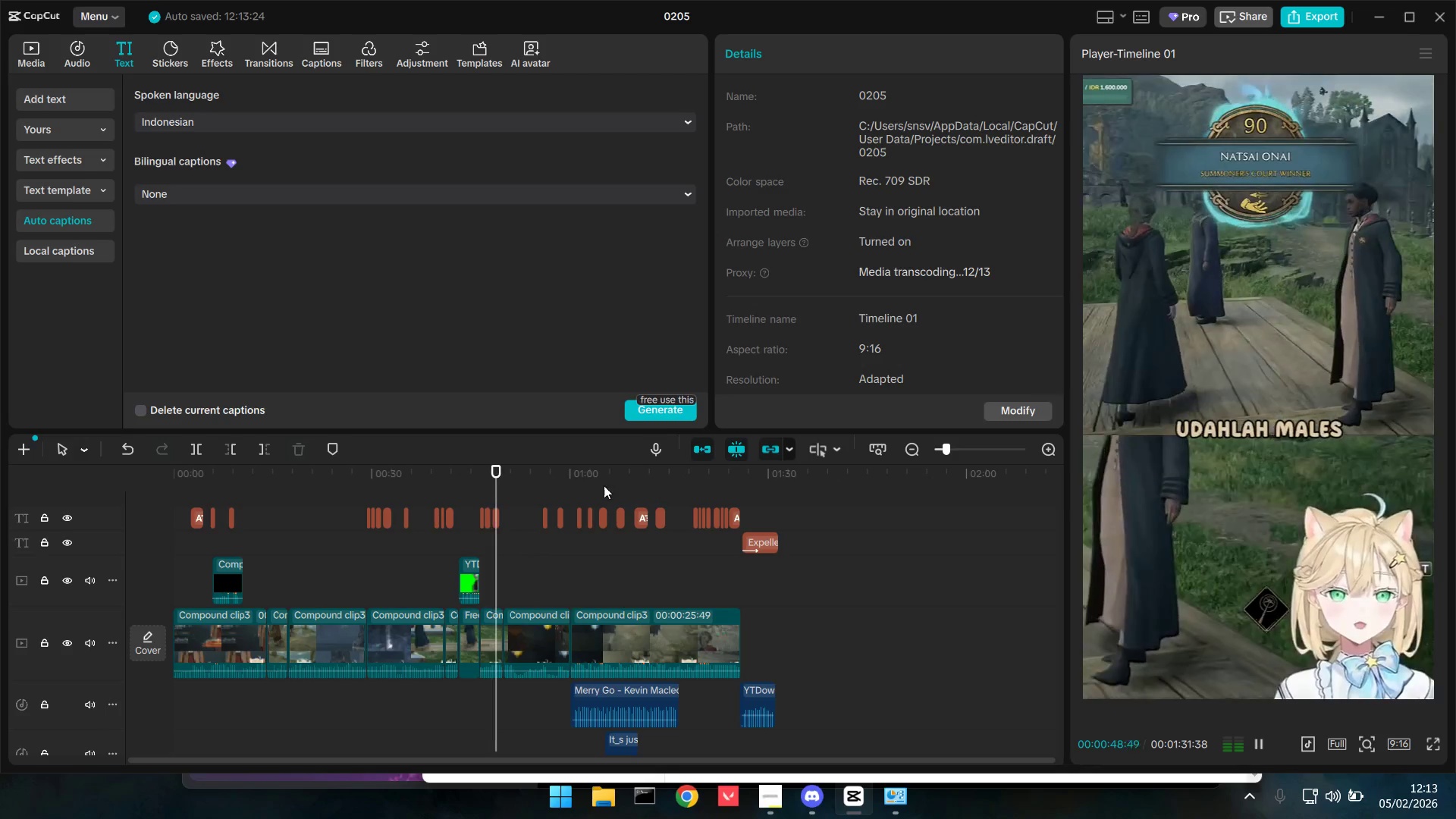 
key(Control+ControlLeft)
 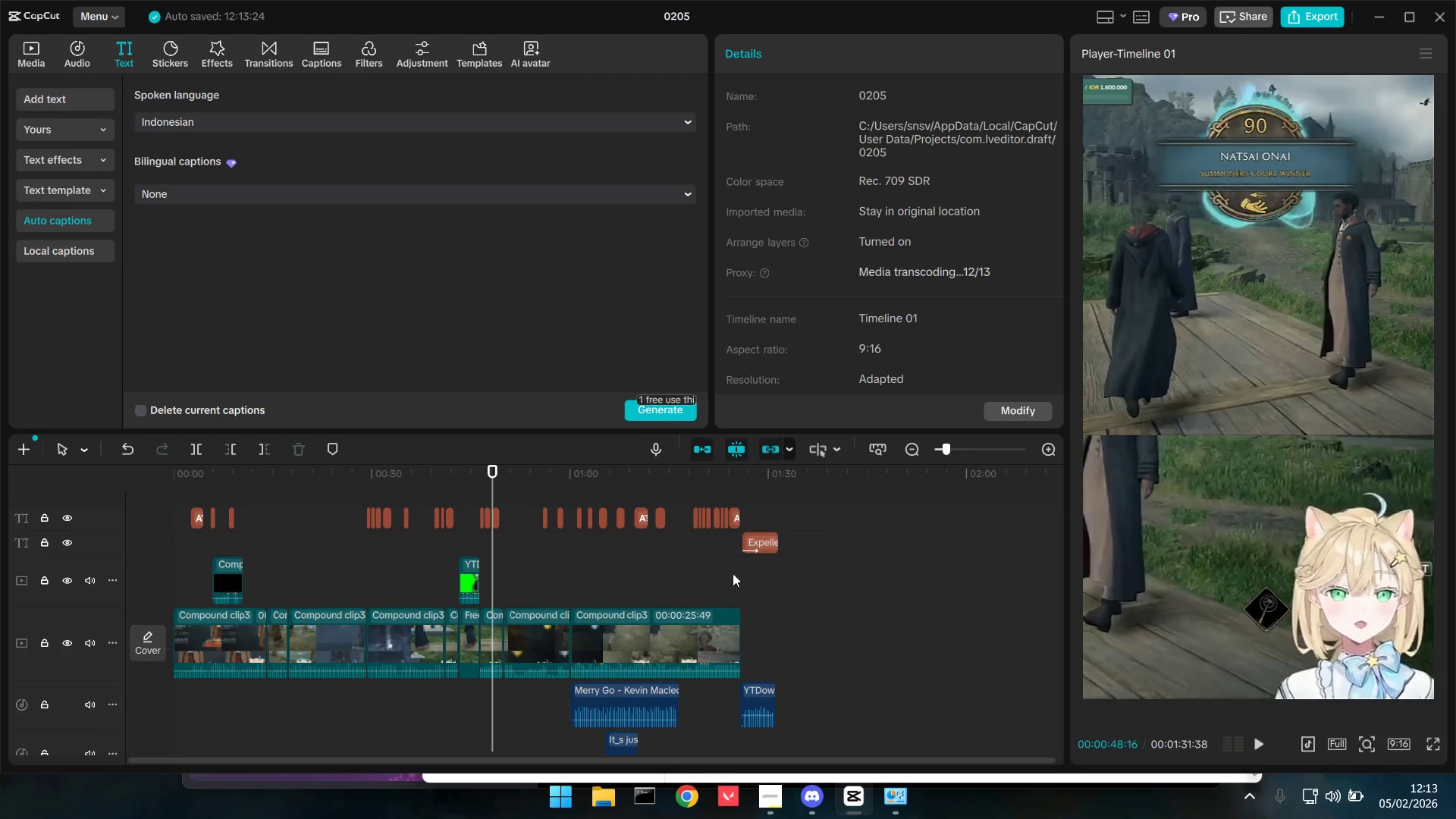 
key(Control+ControlLeft)
 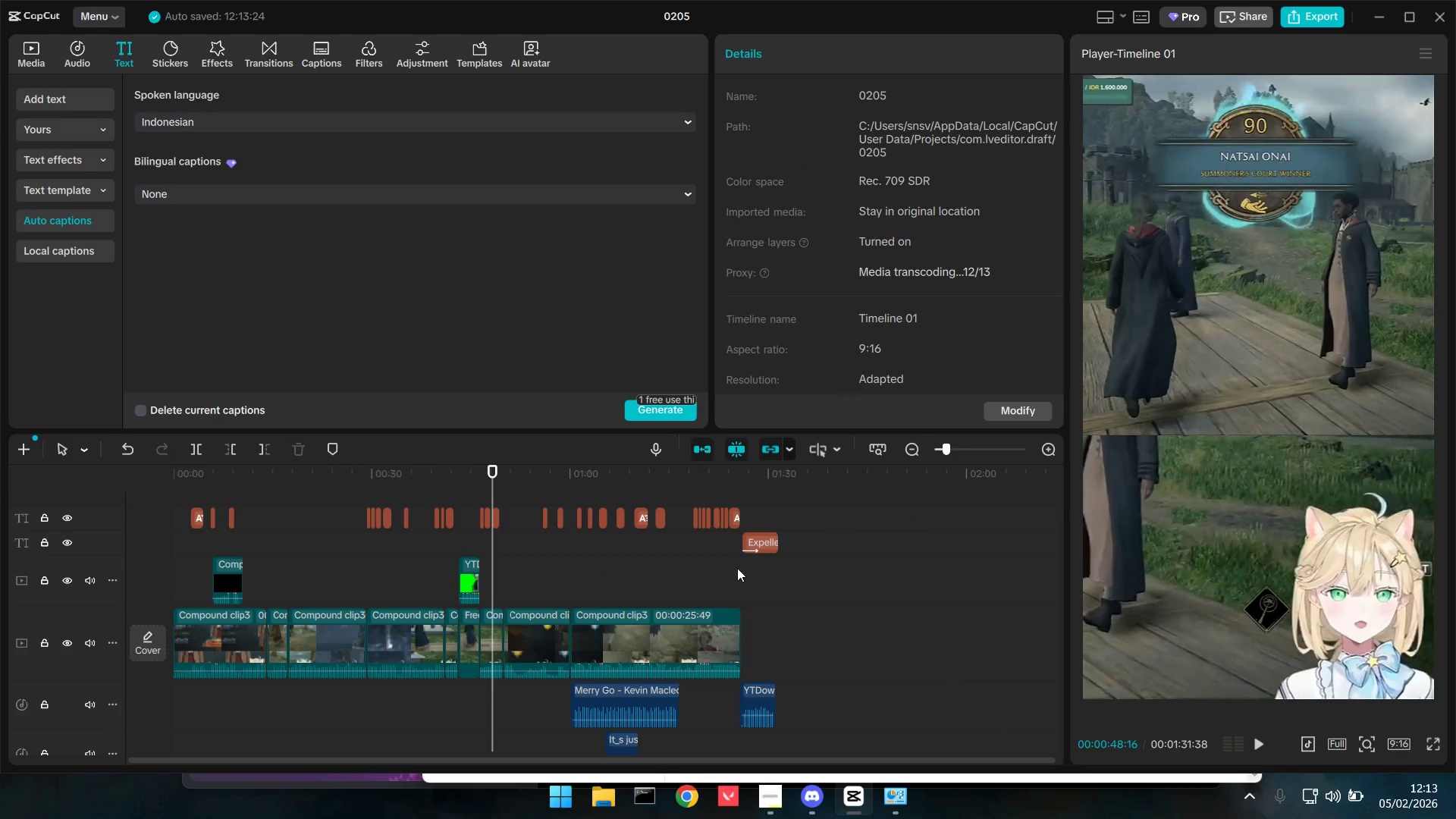 
key(Control+ControlLeft)
 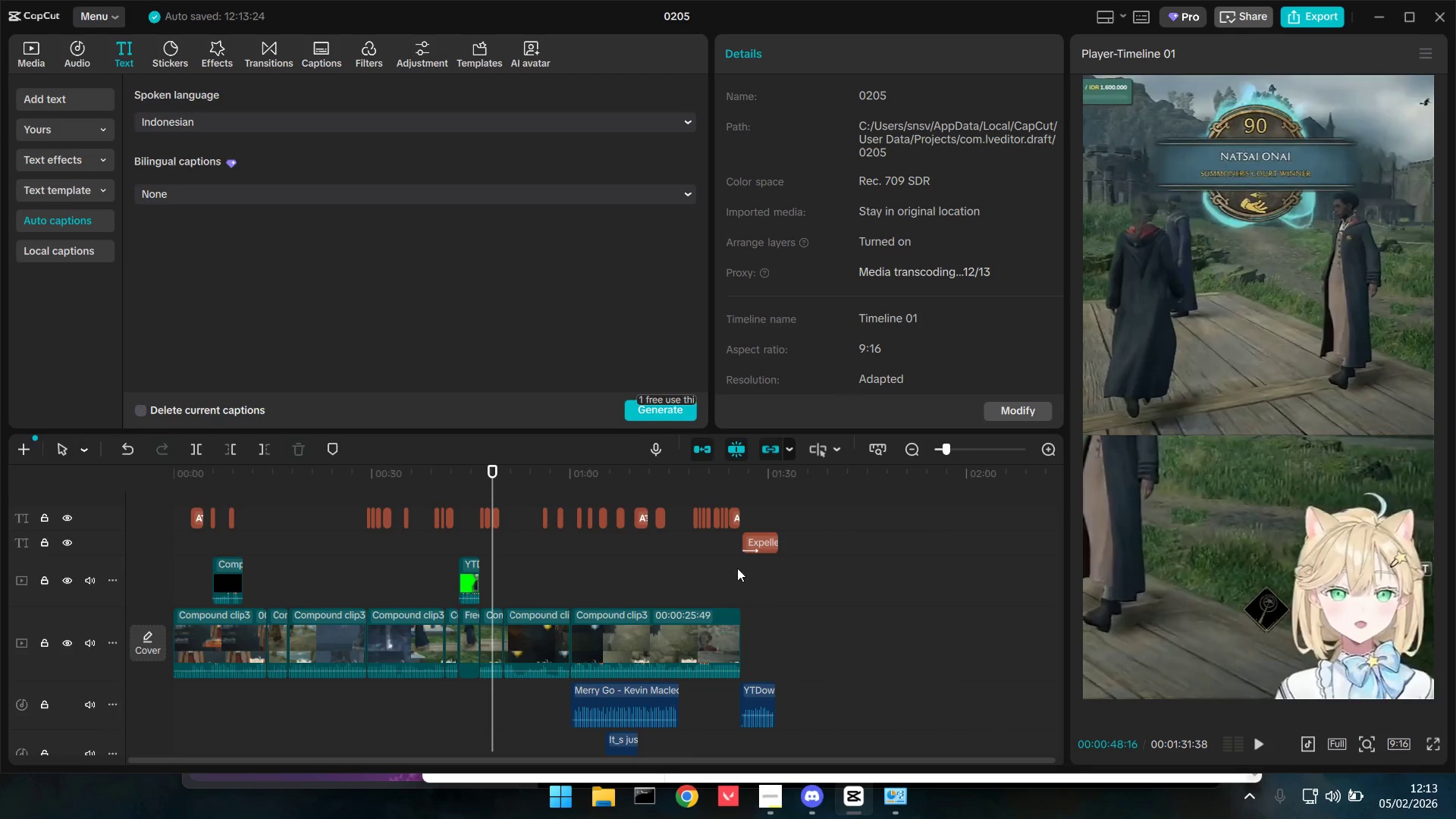 
key(Control+ControlLeft)
 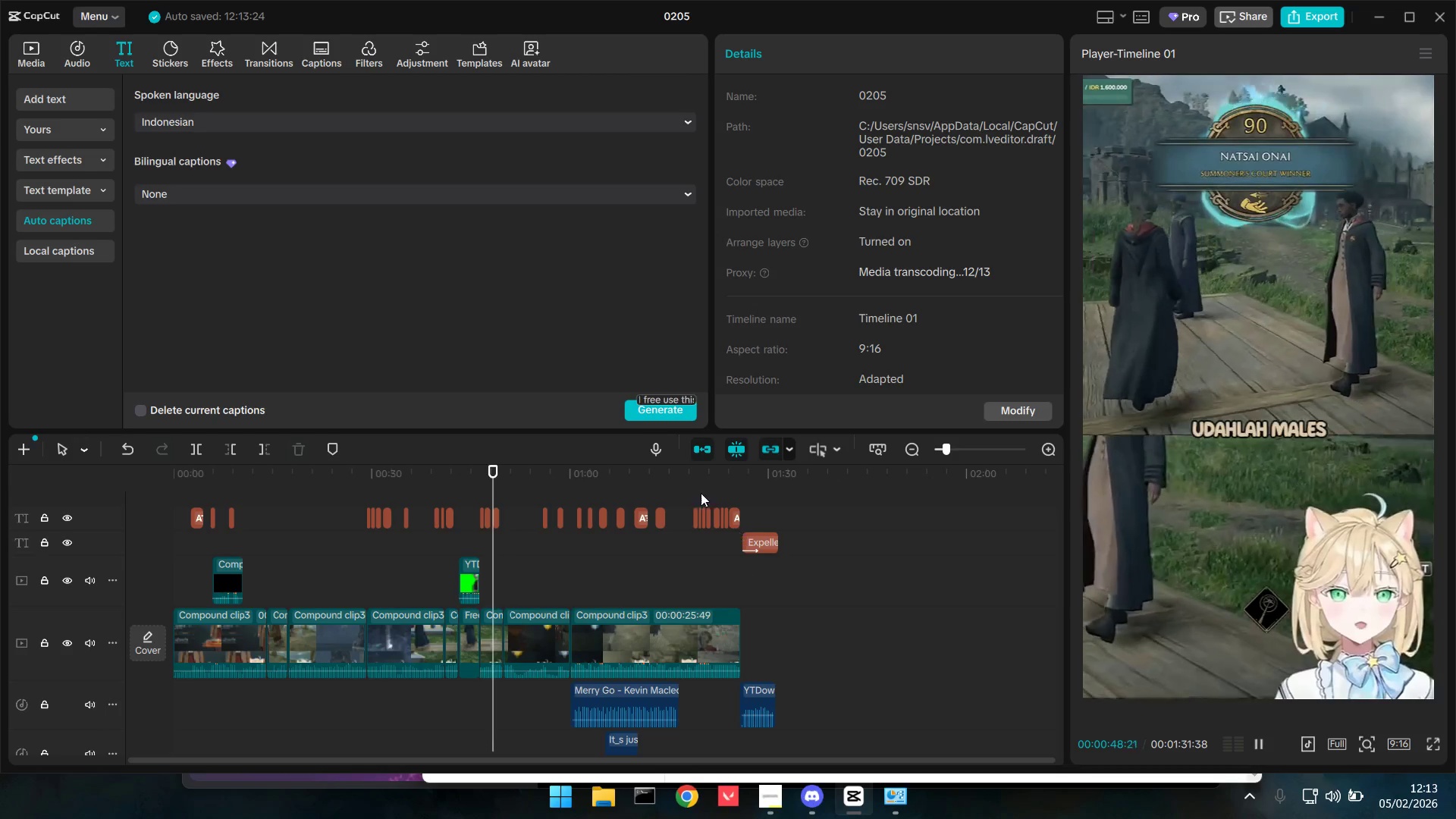 
scroll: coordinate [688, 592], scroll_direction: down, amount: 13.0
 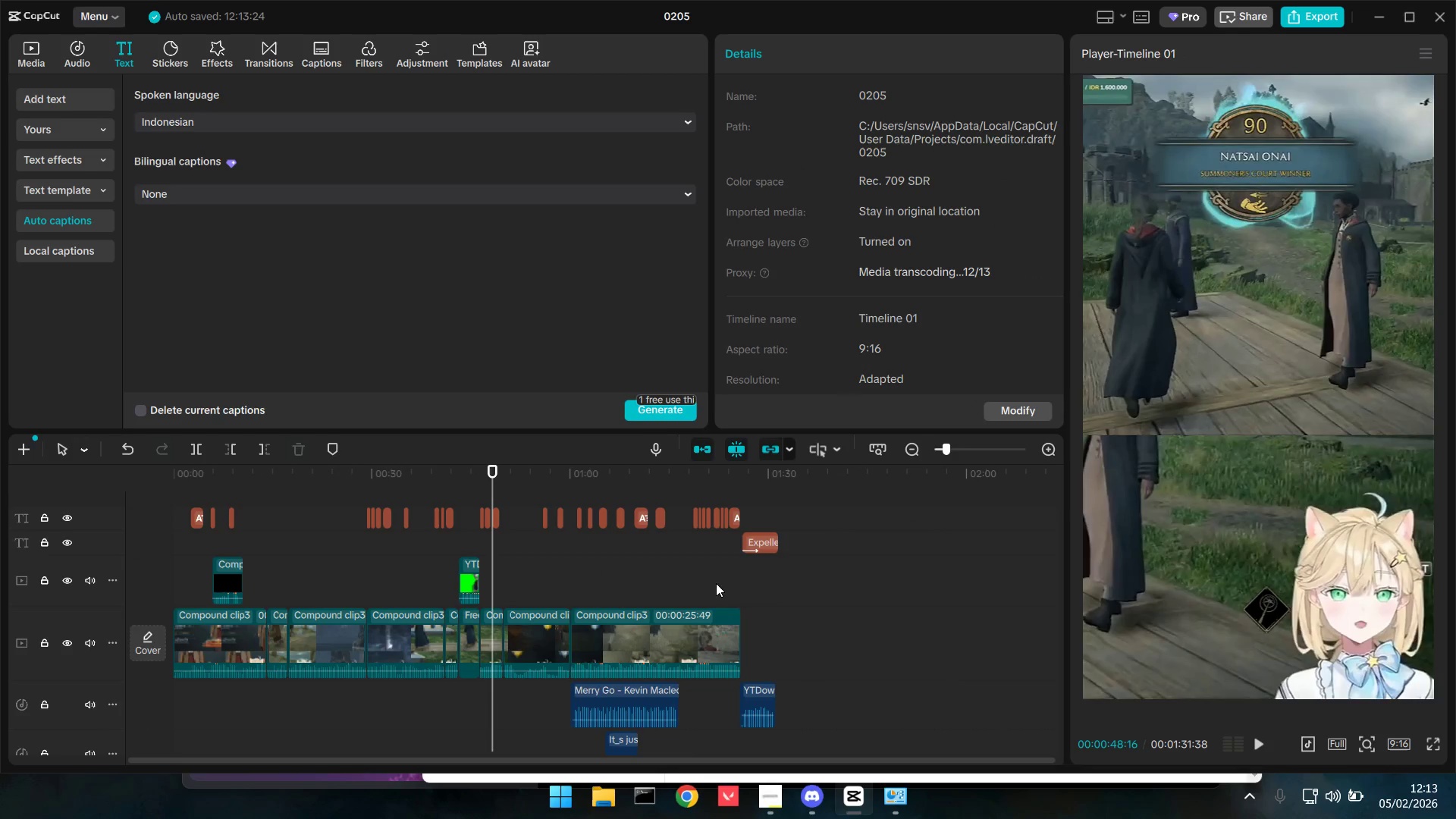 
key(Space)
 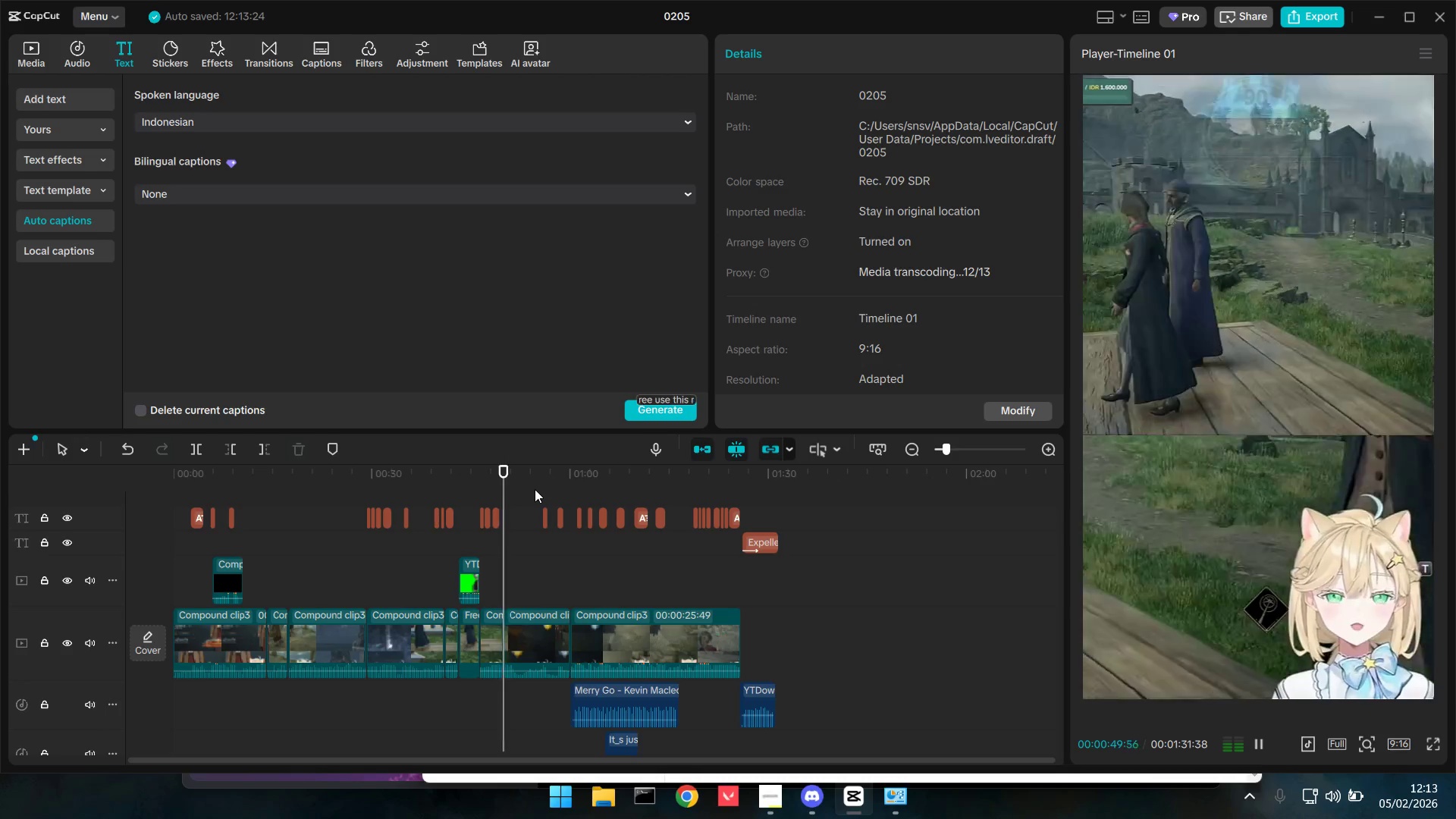 
left_click([535, 489])
 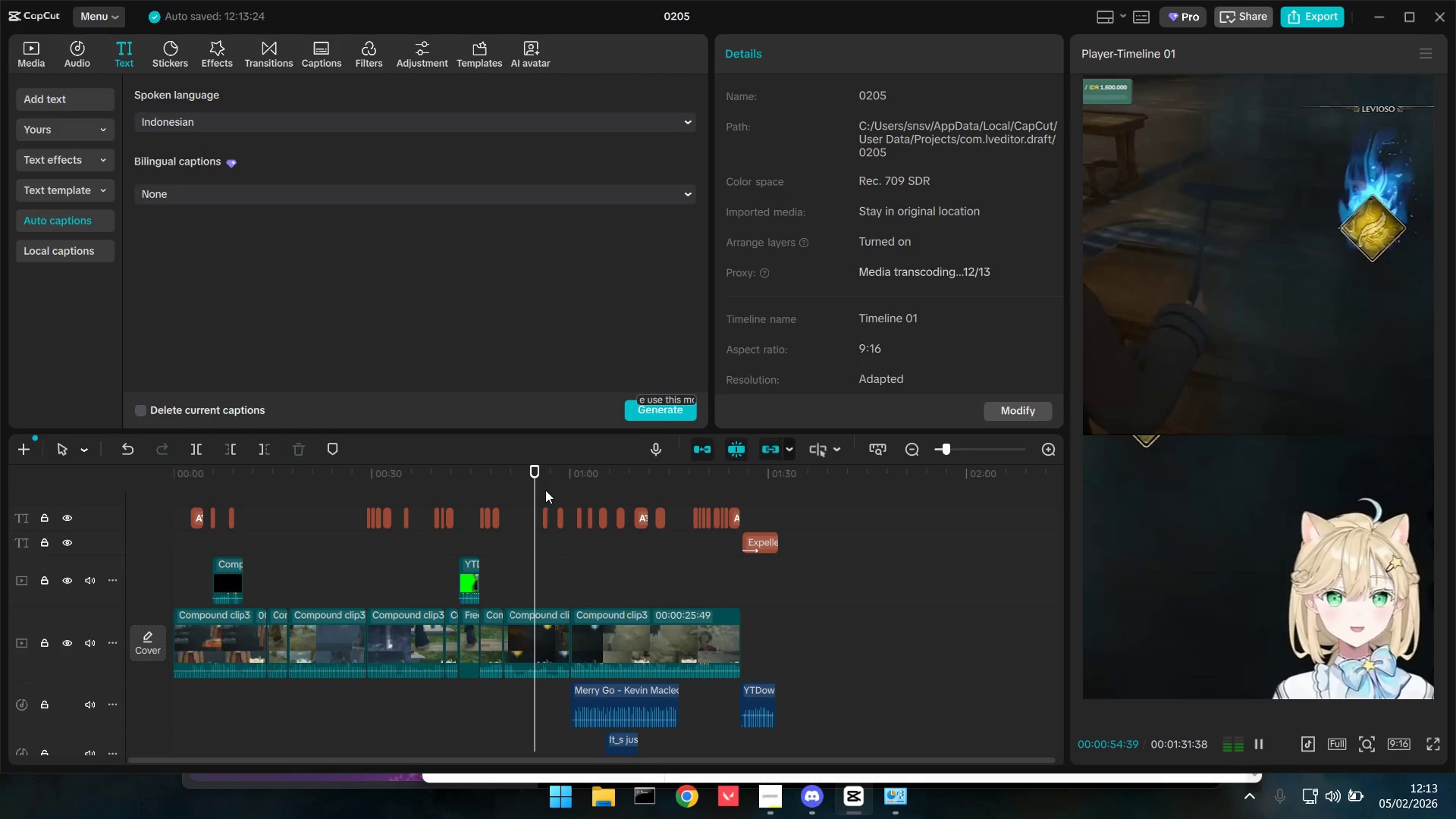 
key(Space)
 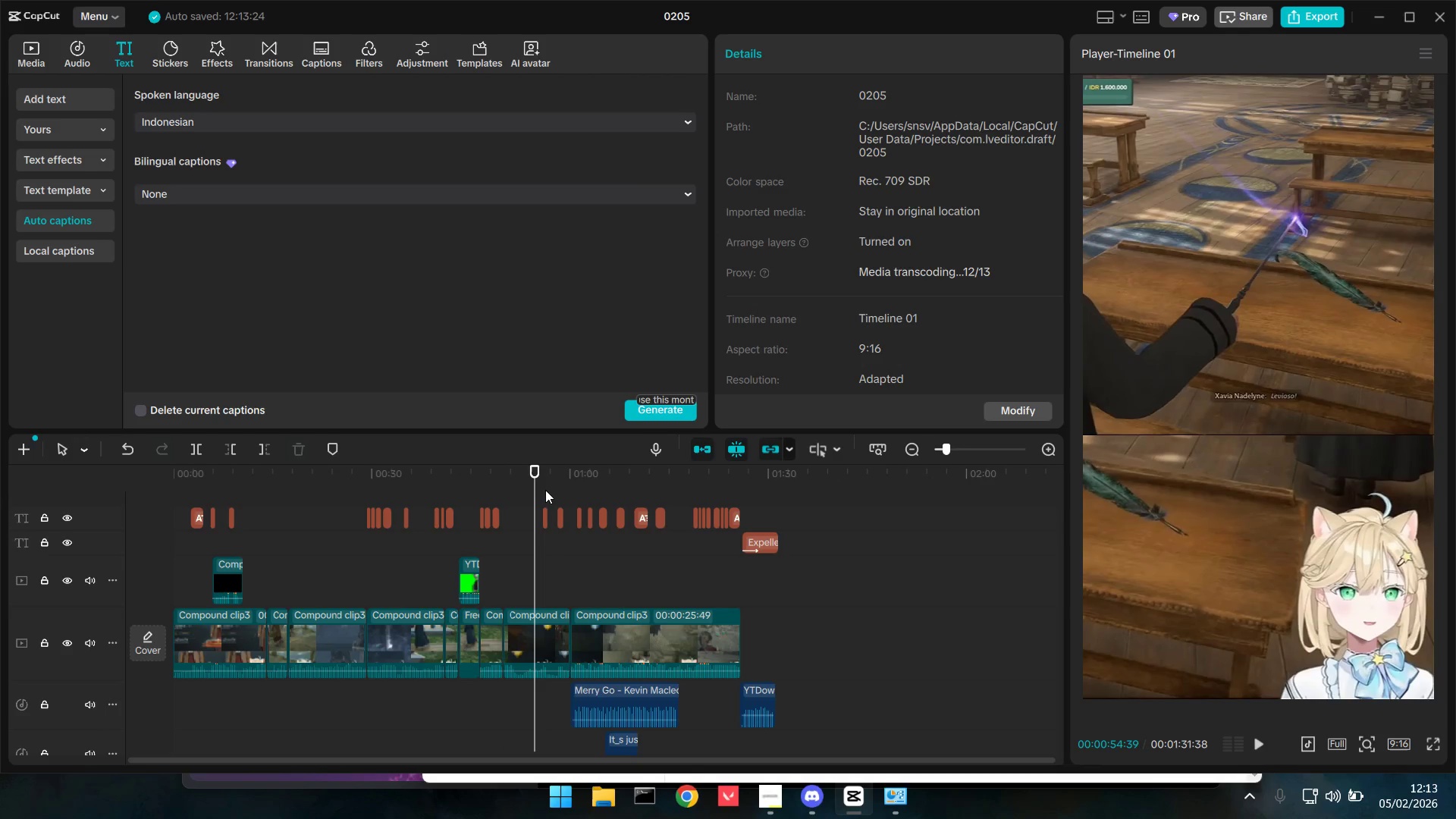 
key(Space)
 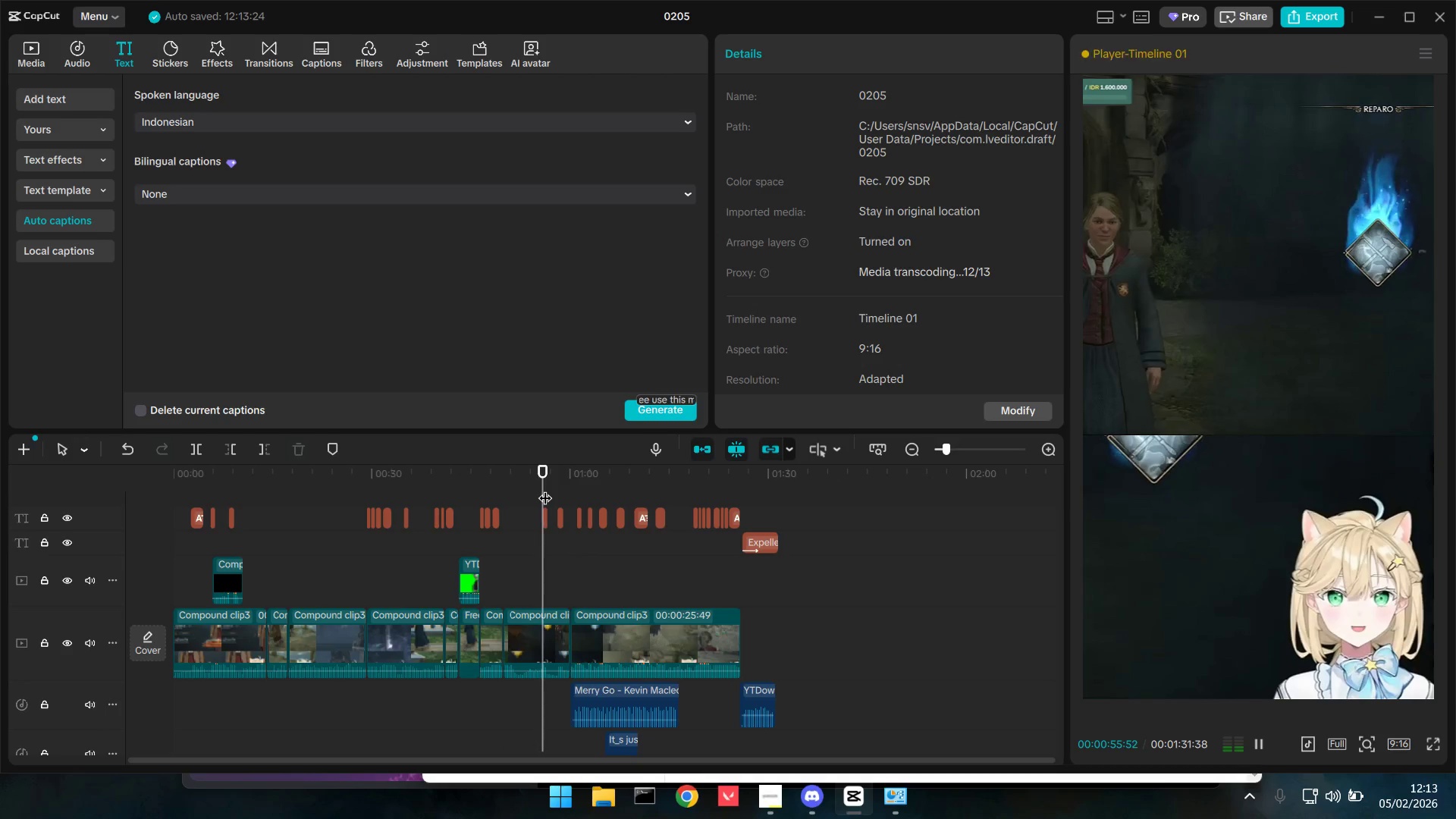 
hold_key(key=ControlLeft, duration=1.31)
scroll: coordinate [649, 613], scroll_direction: up, amount: 9.0
 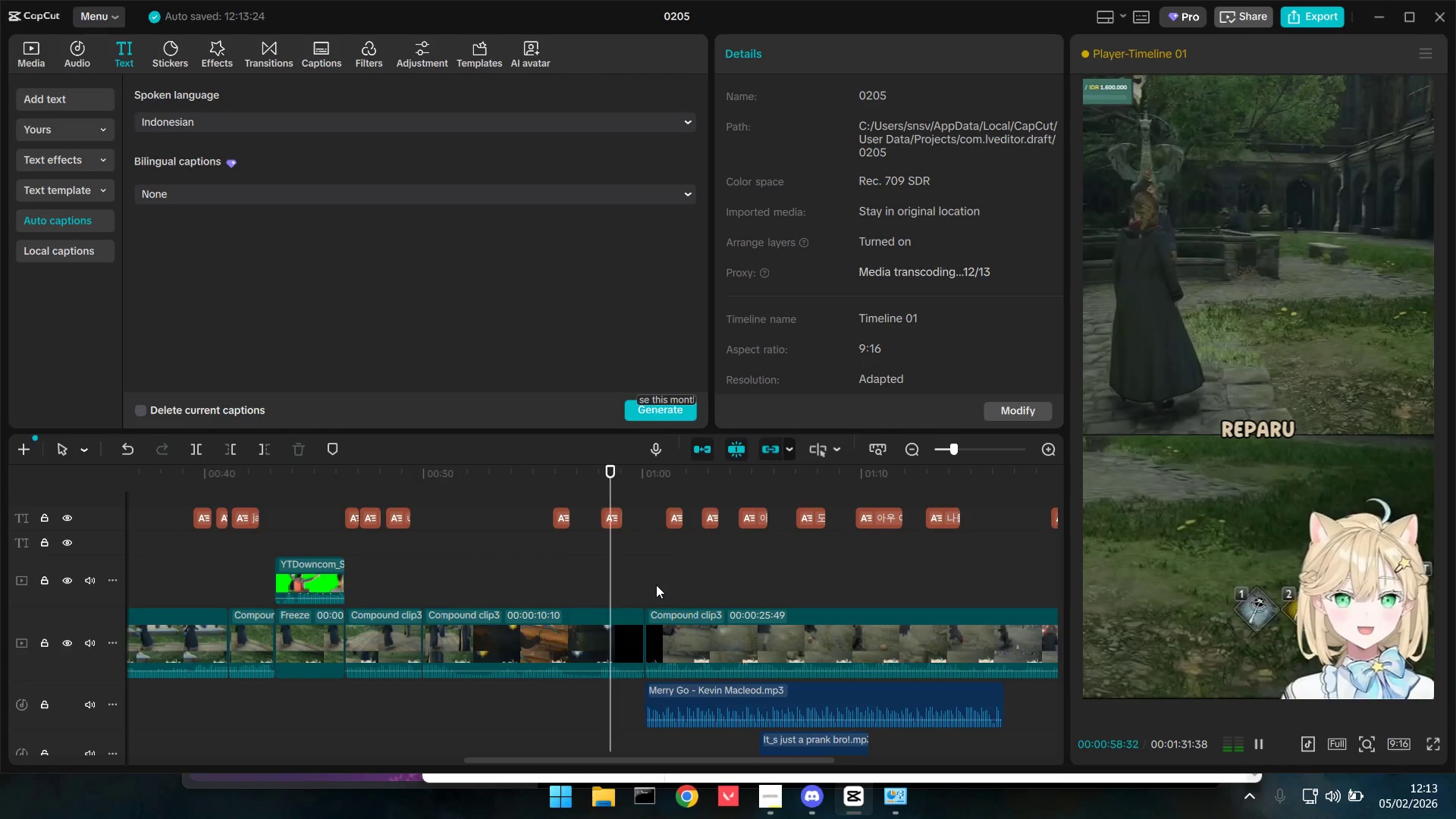 
key(Space)
 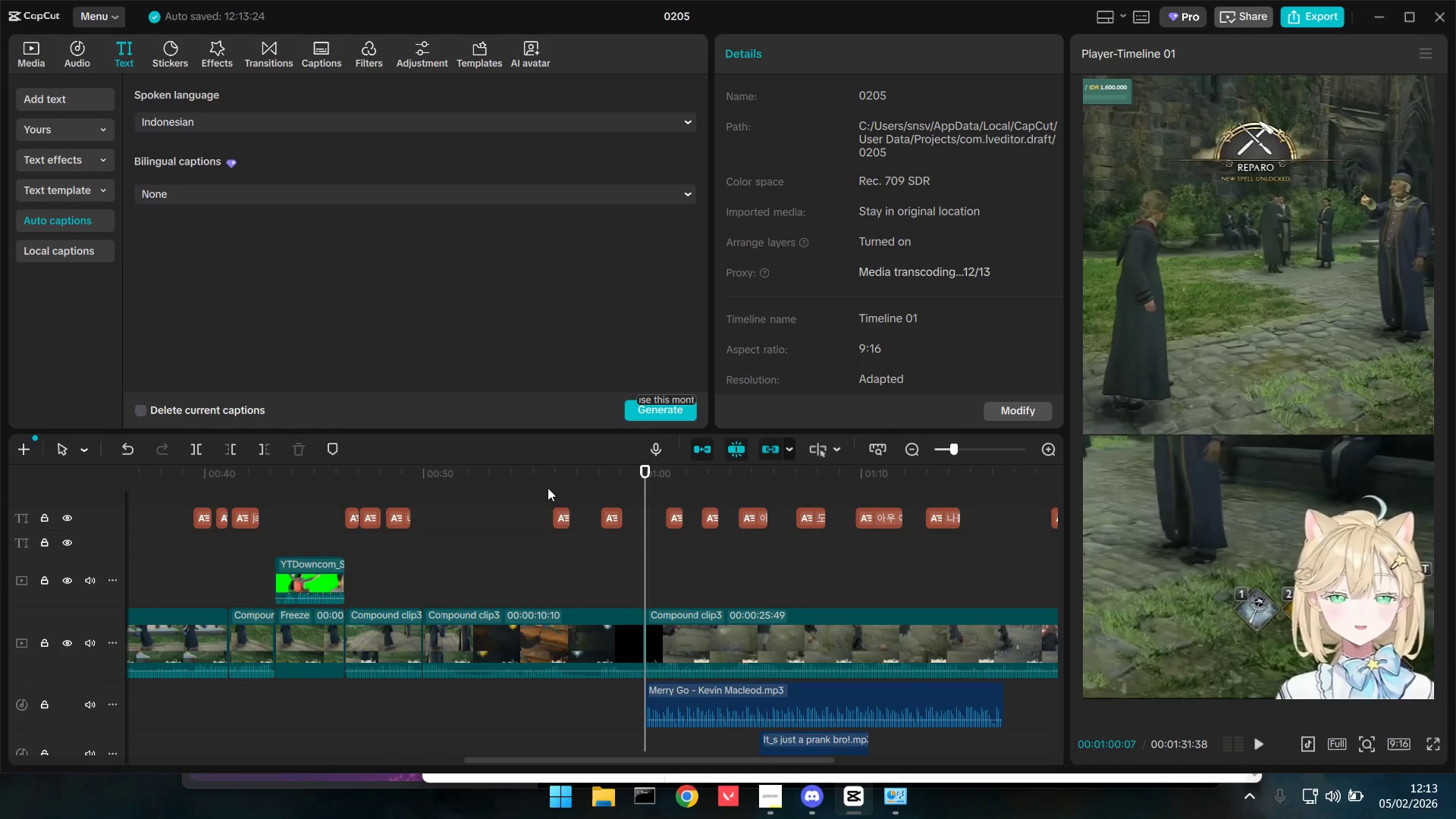 
left_click_drag(start_coordinate=[538, 488], to_coordinate=[604, 509])
 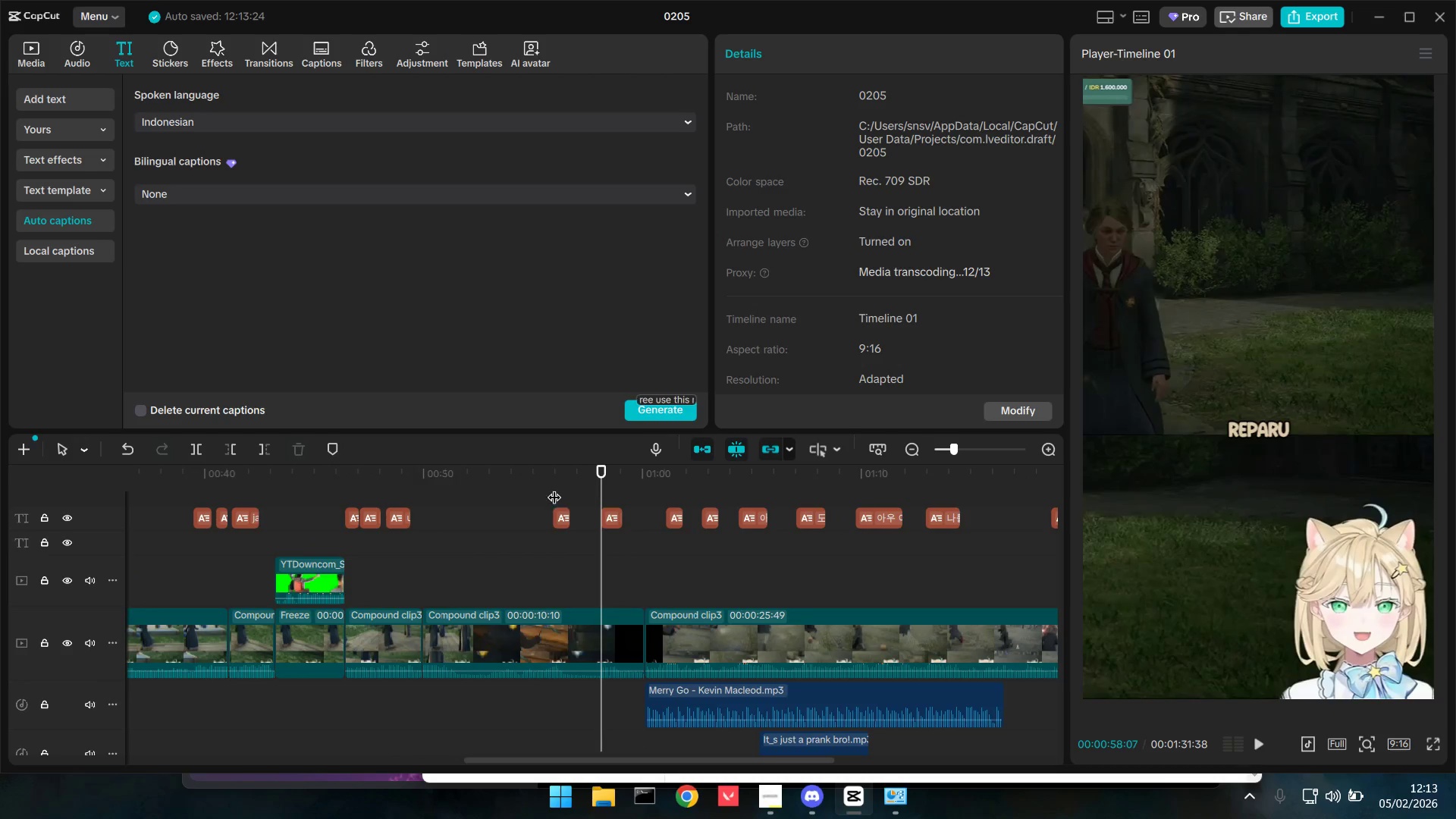 
left_click_drag(start_coordinate=[555, 488], to_coordinate=[601, 504])
 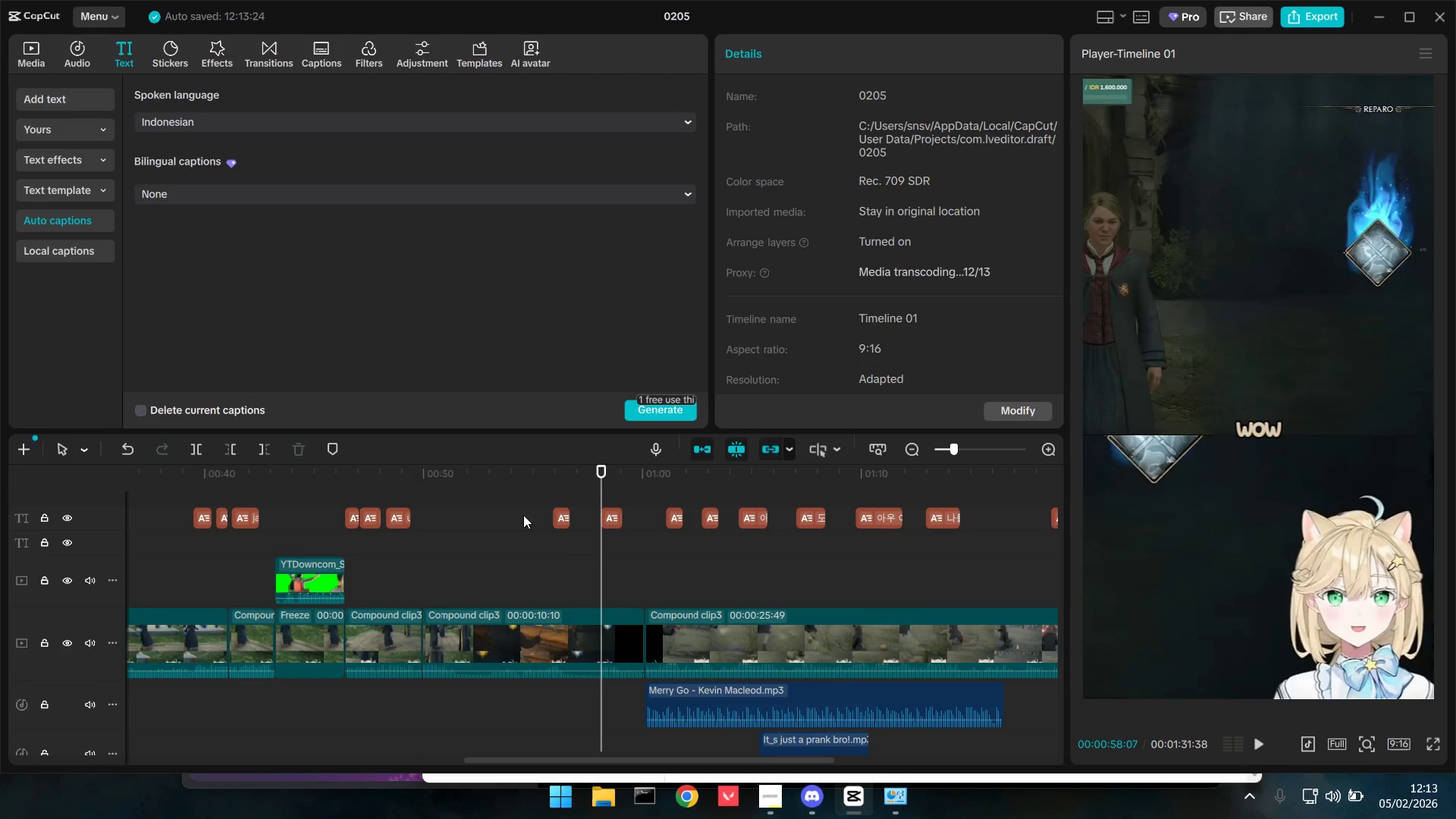 
left_click_drag(start_coordinate=[522, 515], to_coordinate=[626, 515])
 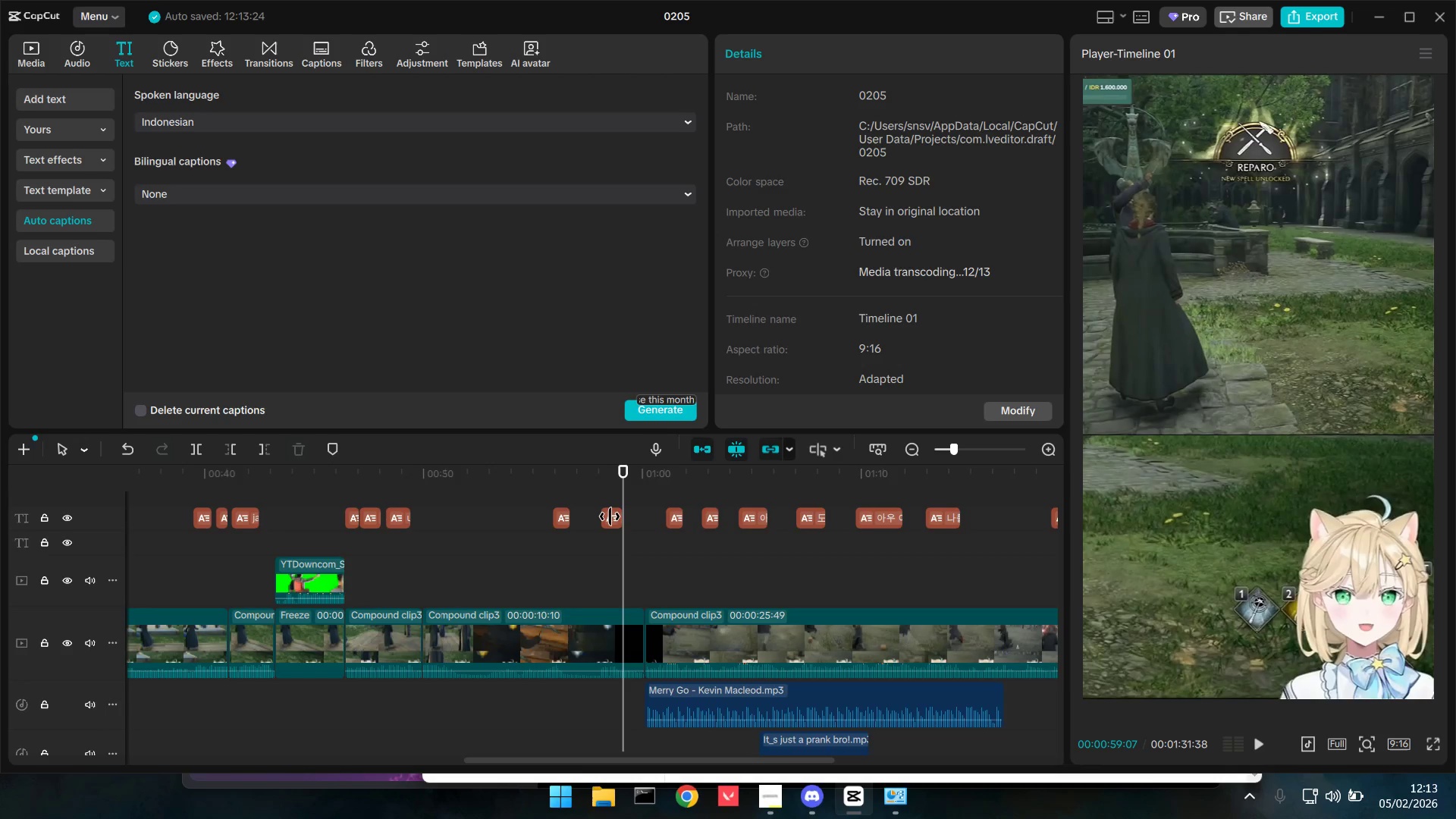 
left_click([610, 516])
 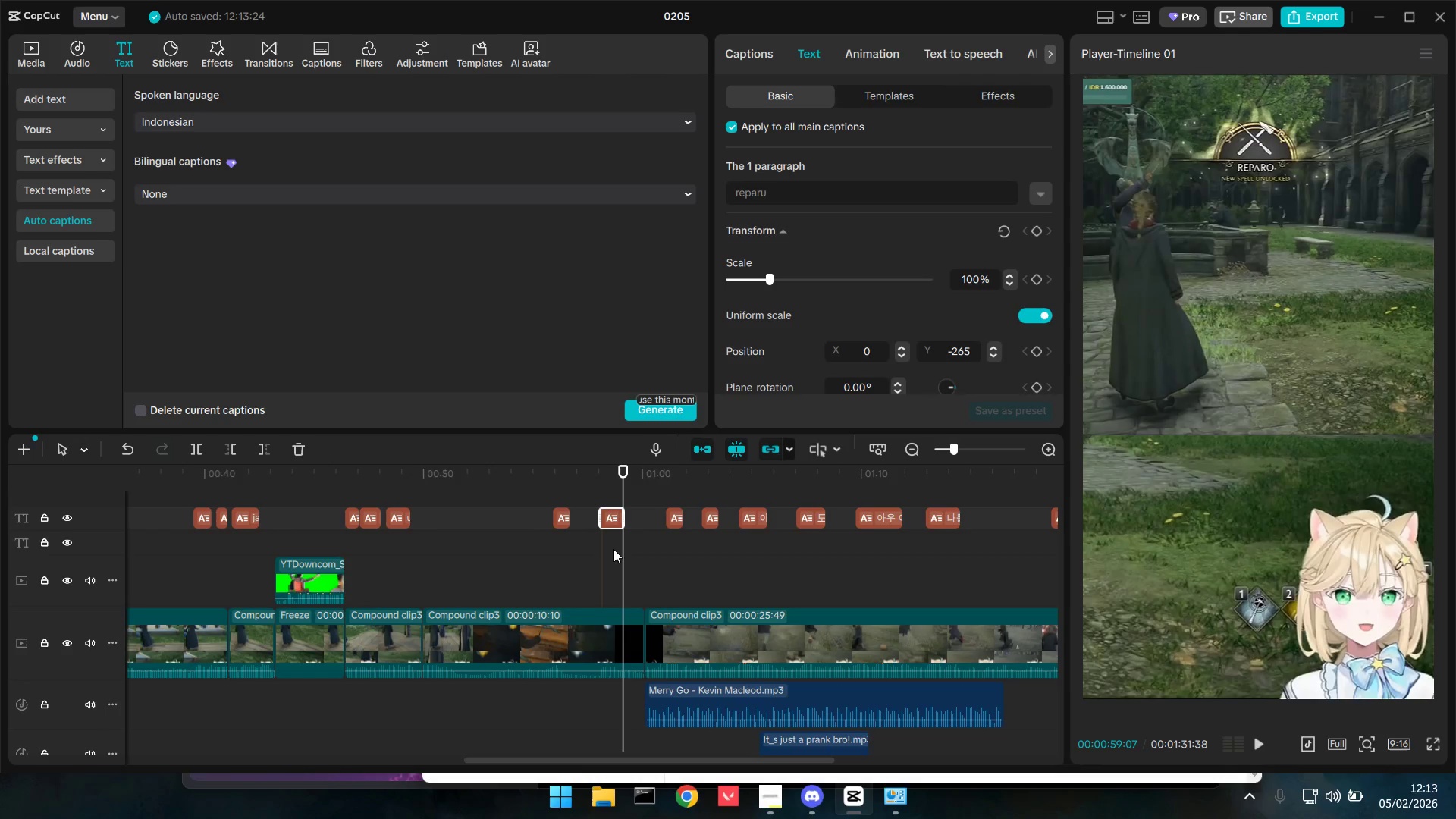 
key(Backspace)
 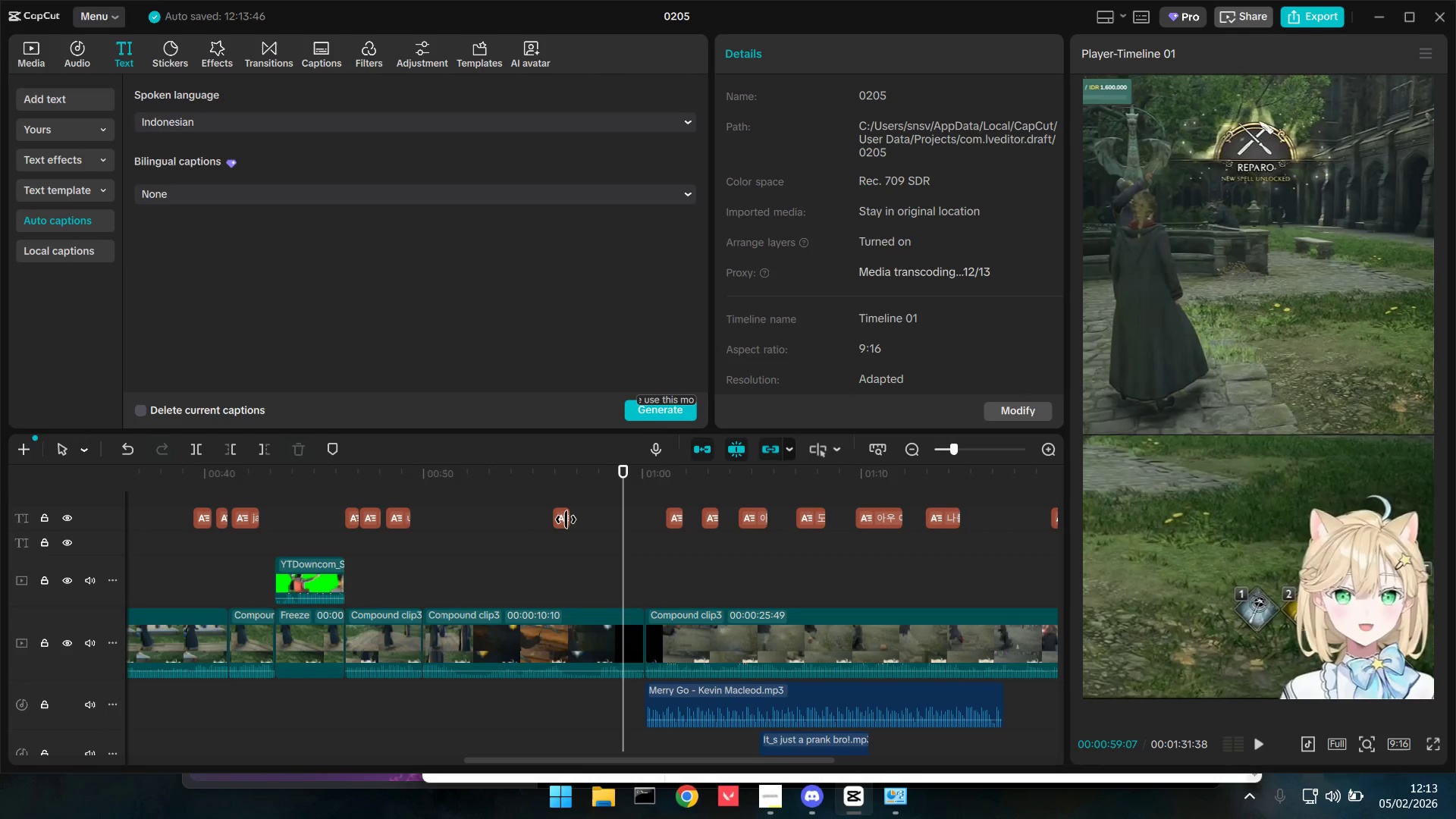 
left_click([562, 519])
 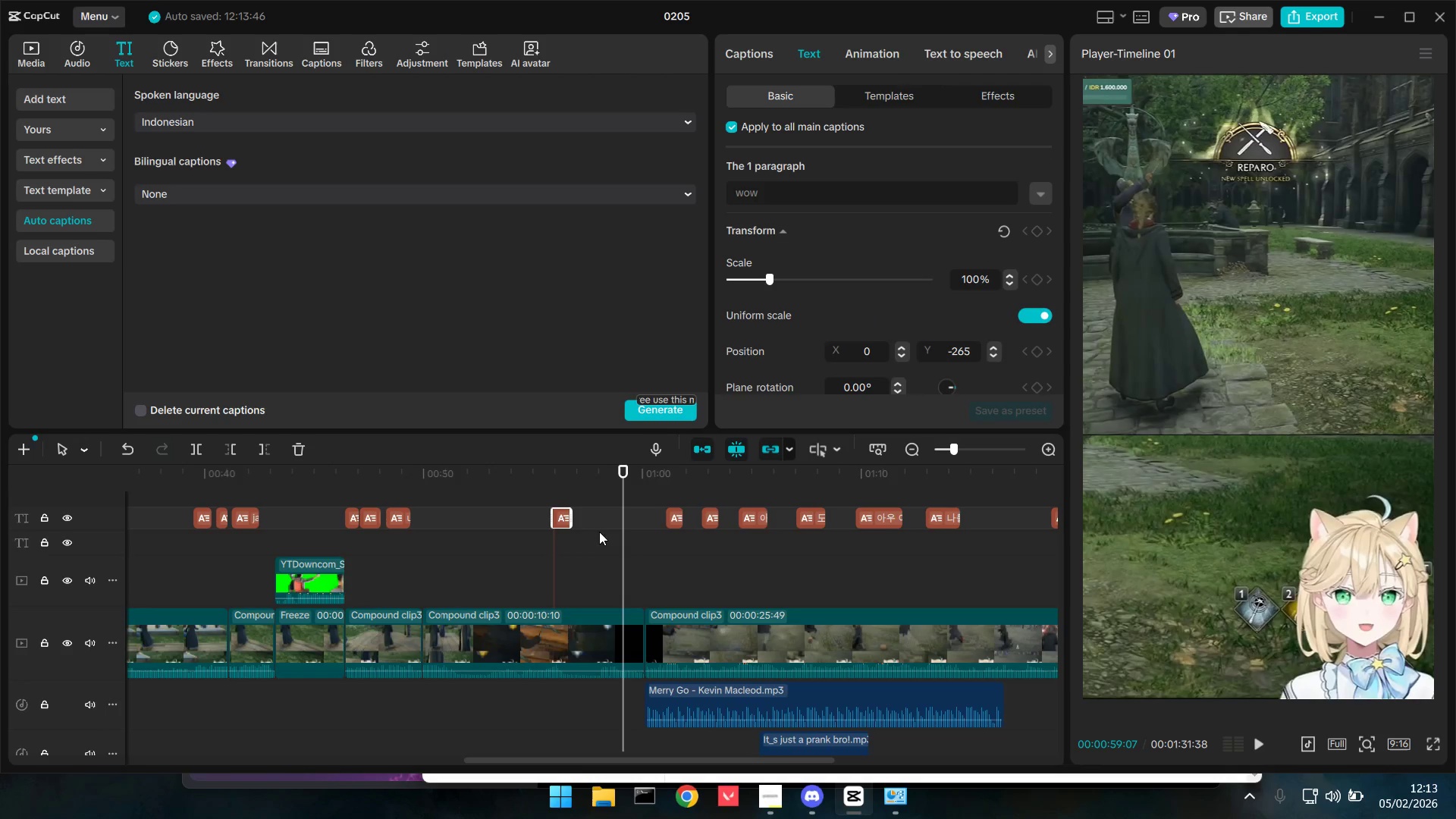 
key(Backspace)
 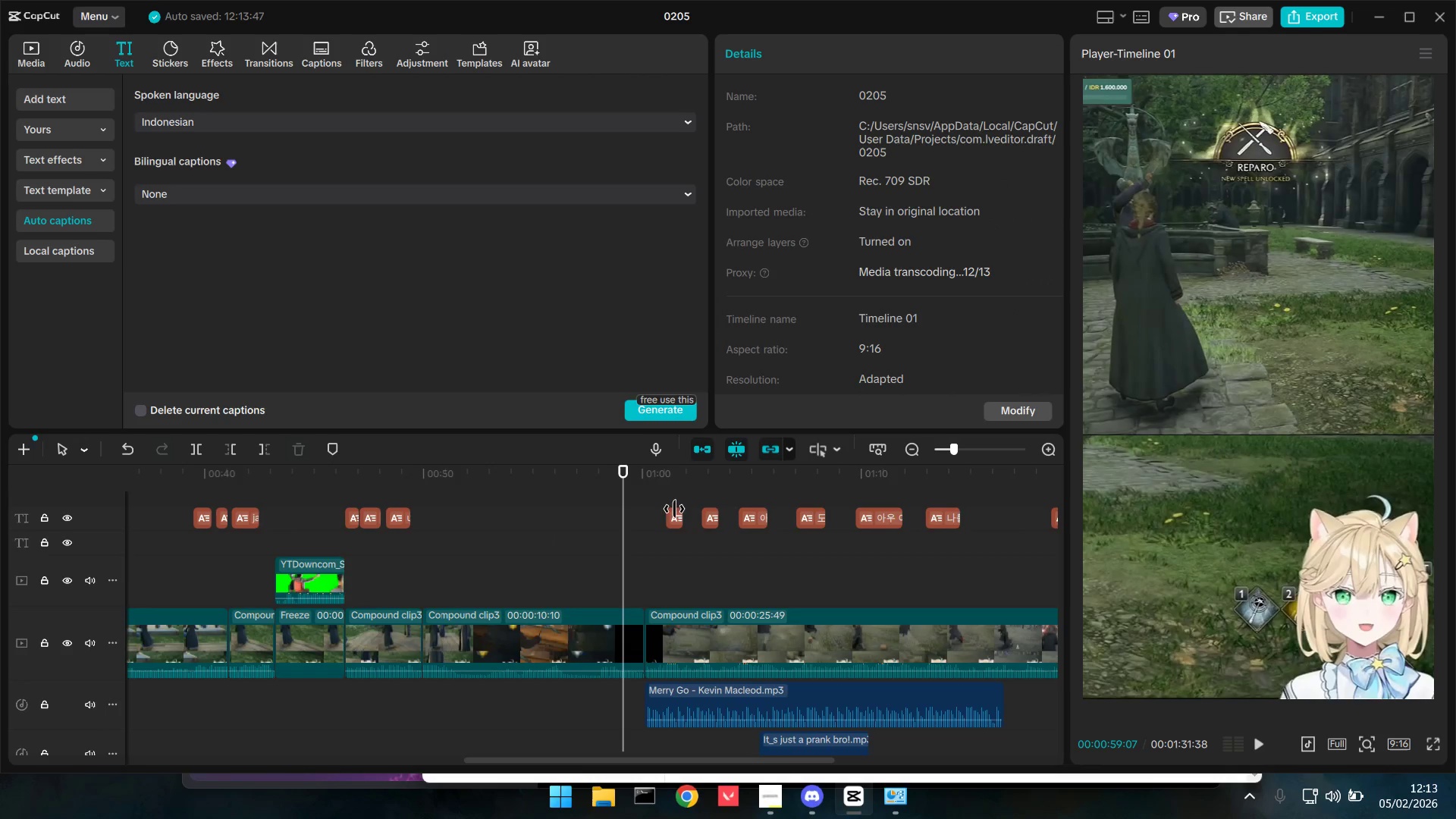 
left_click([667, 502])
 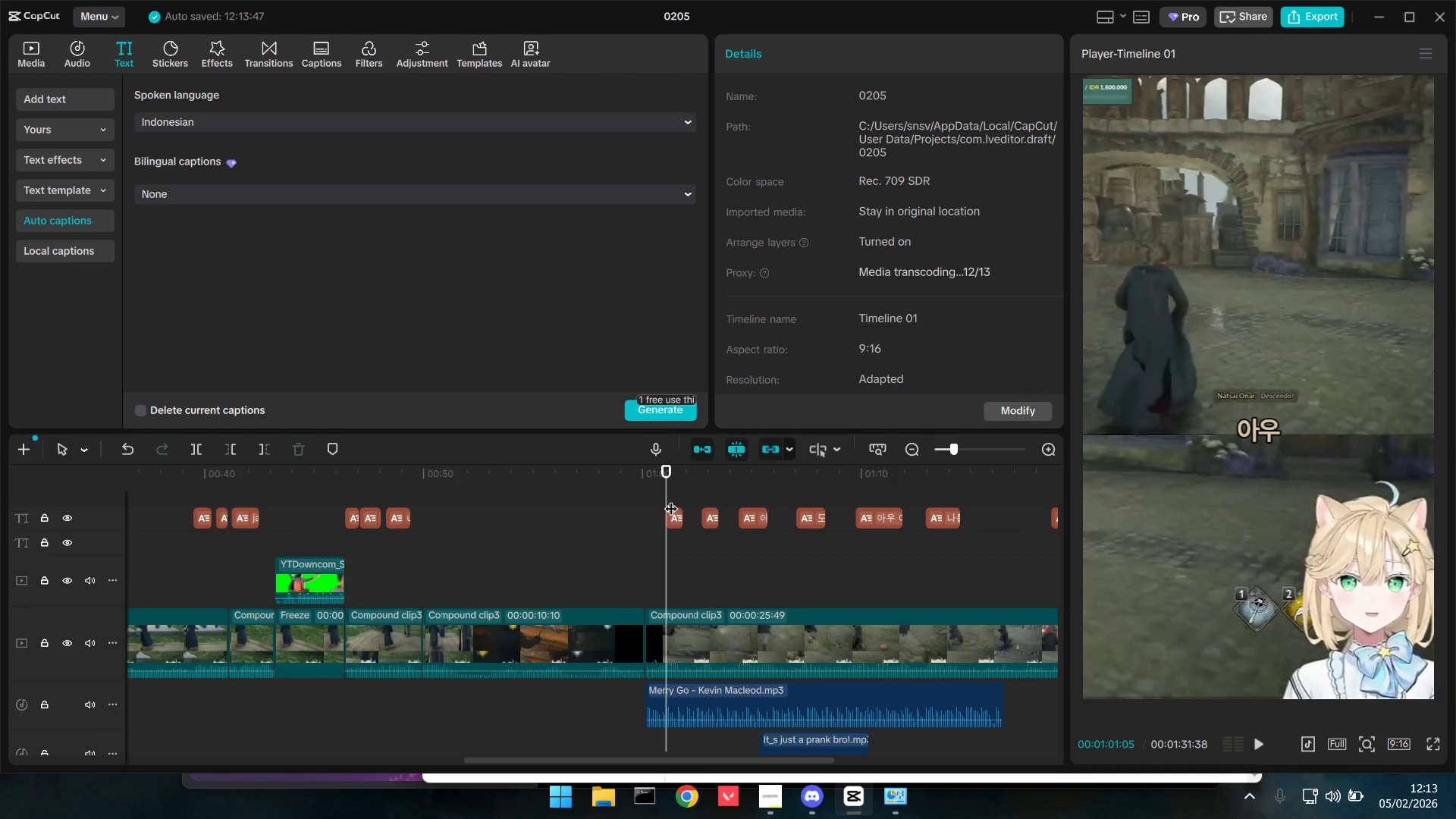 
key(Space)
 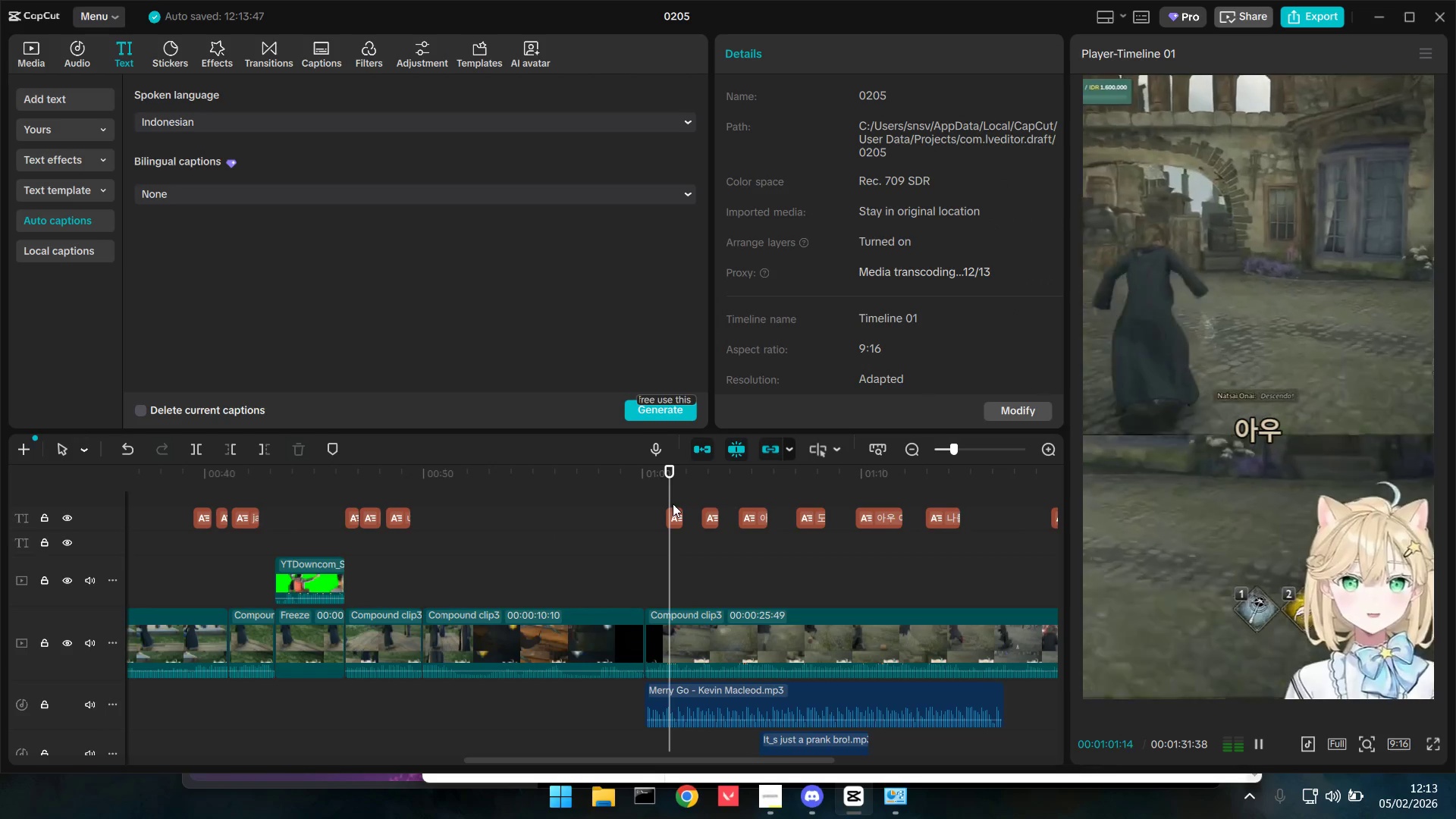 
key(Space)
 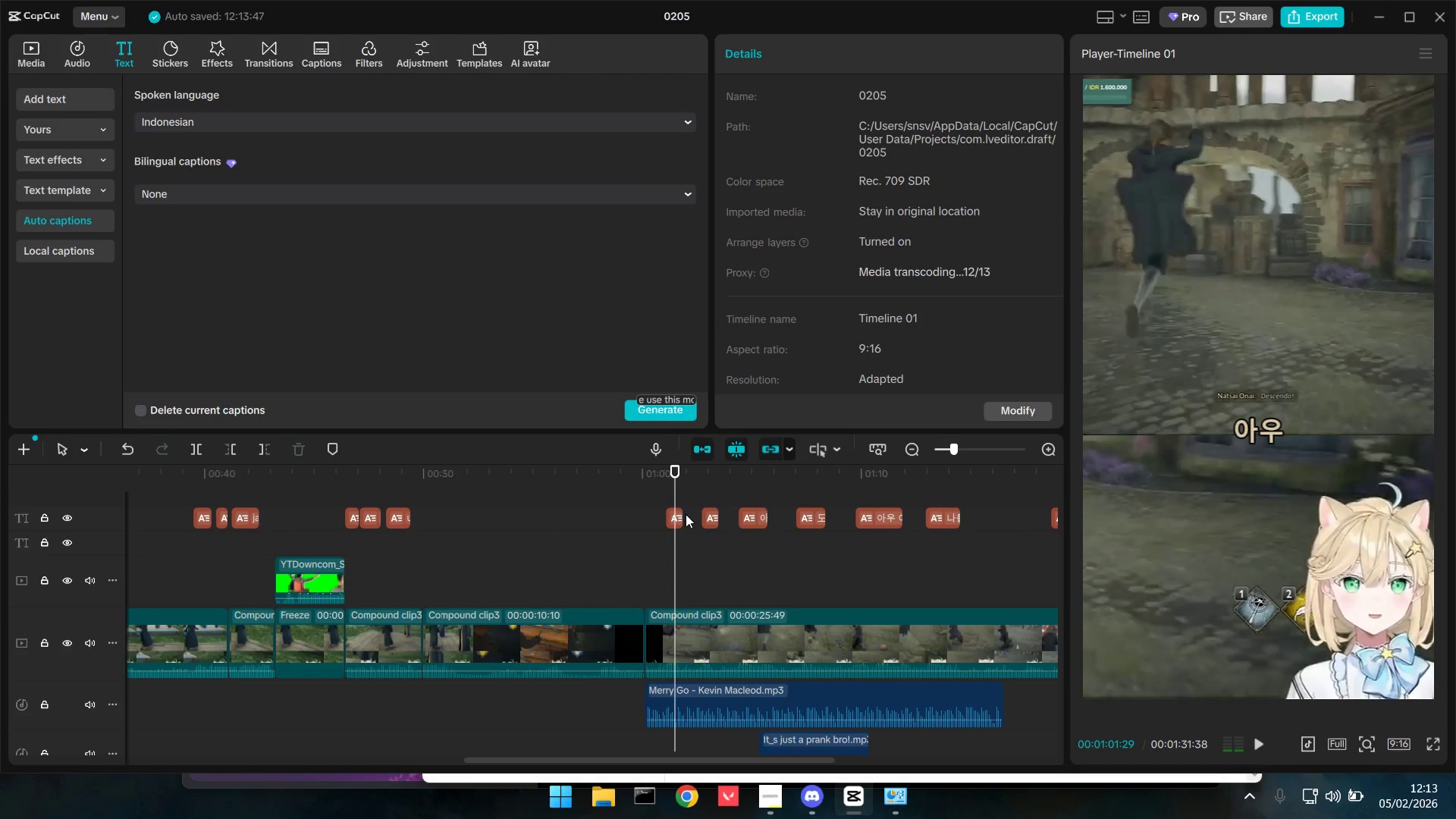 
key(Space)
 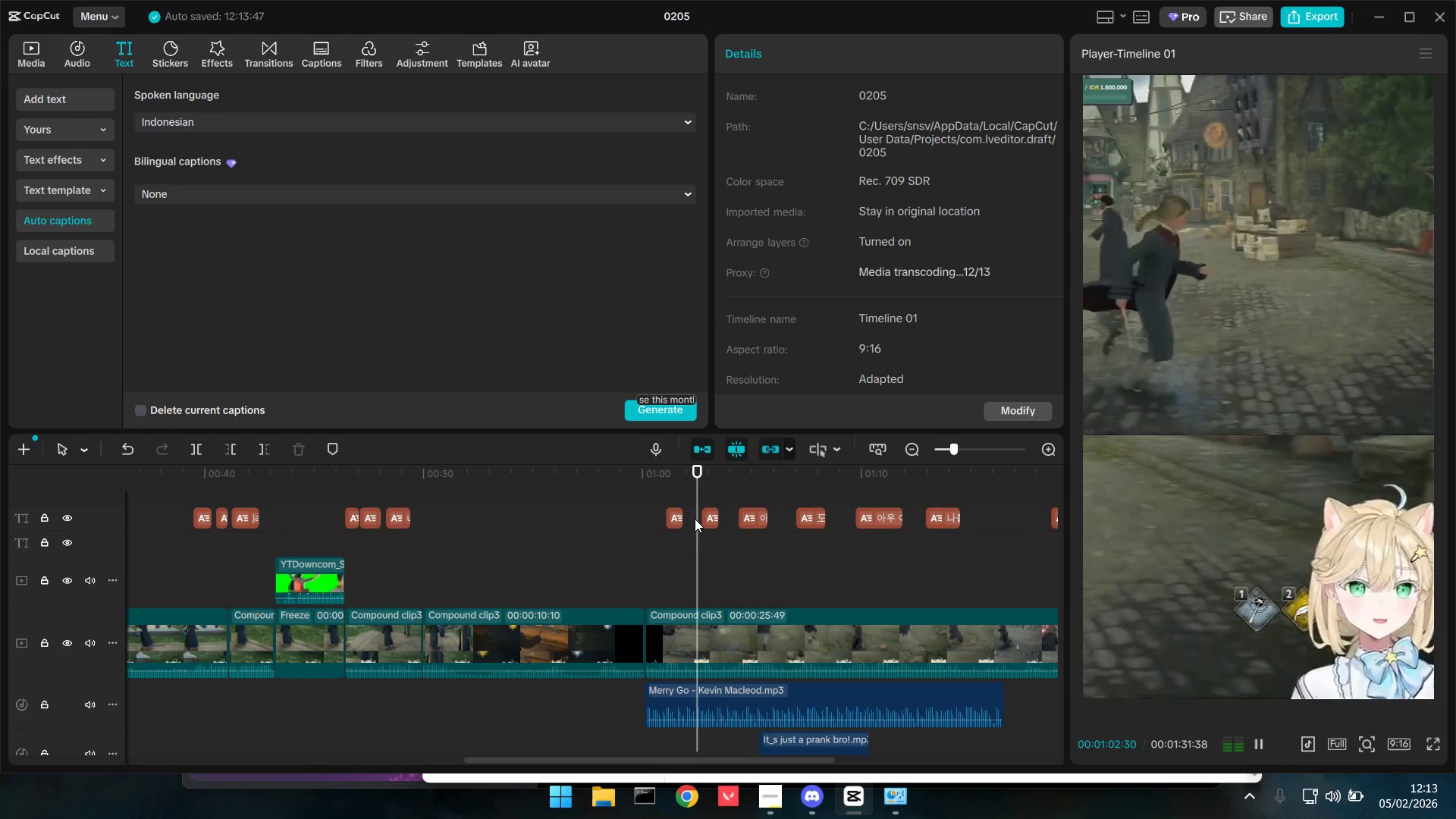 
key(Space)
 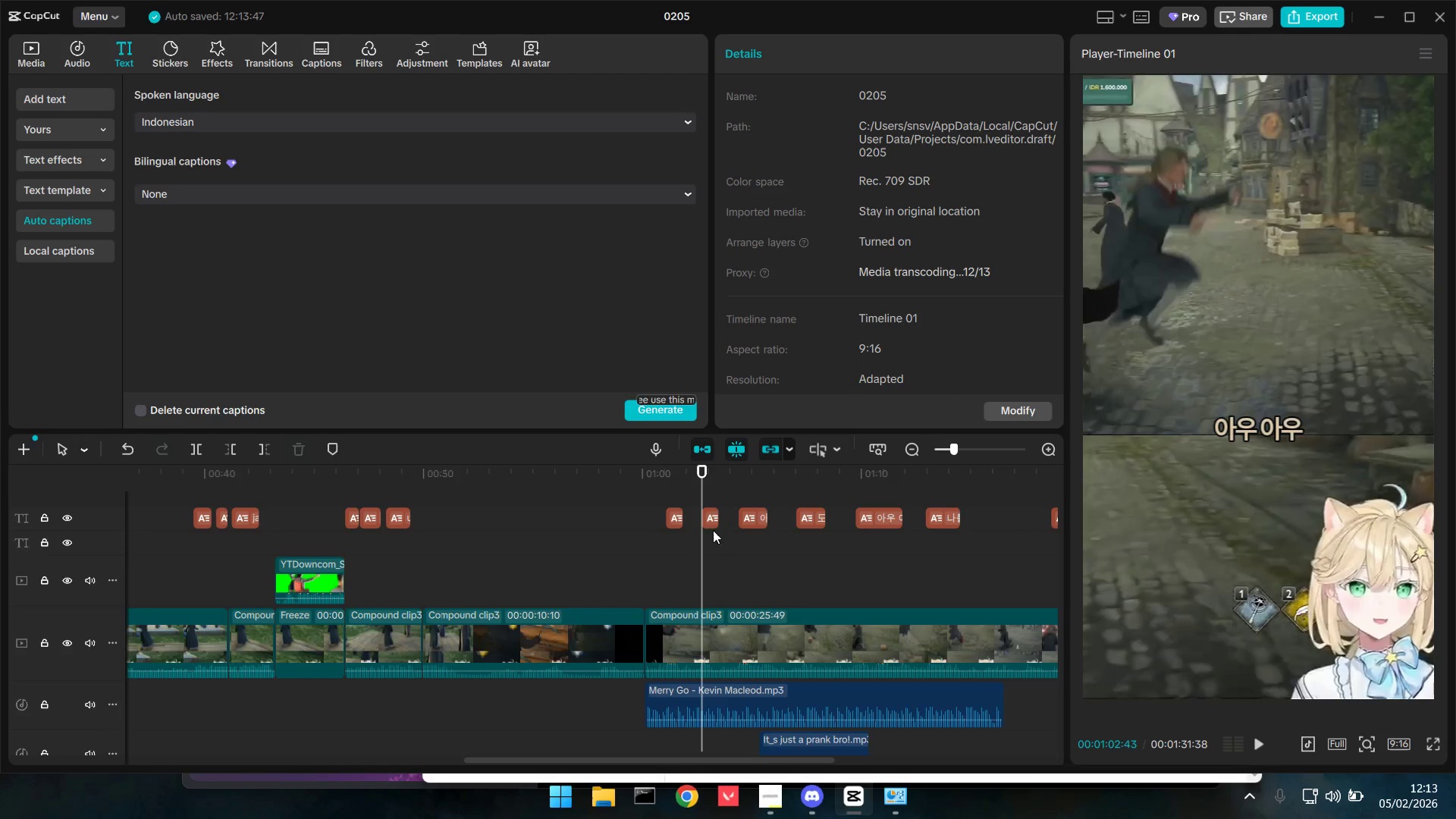 
key(Space)
 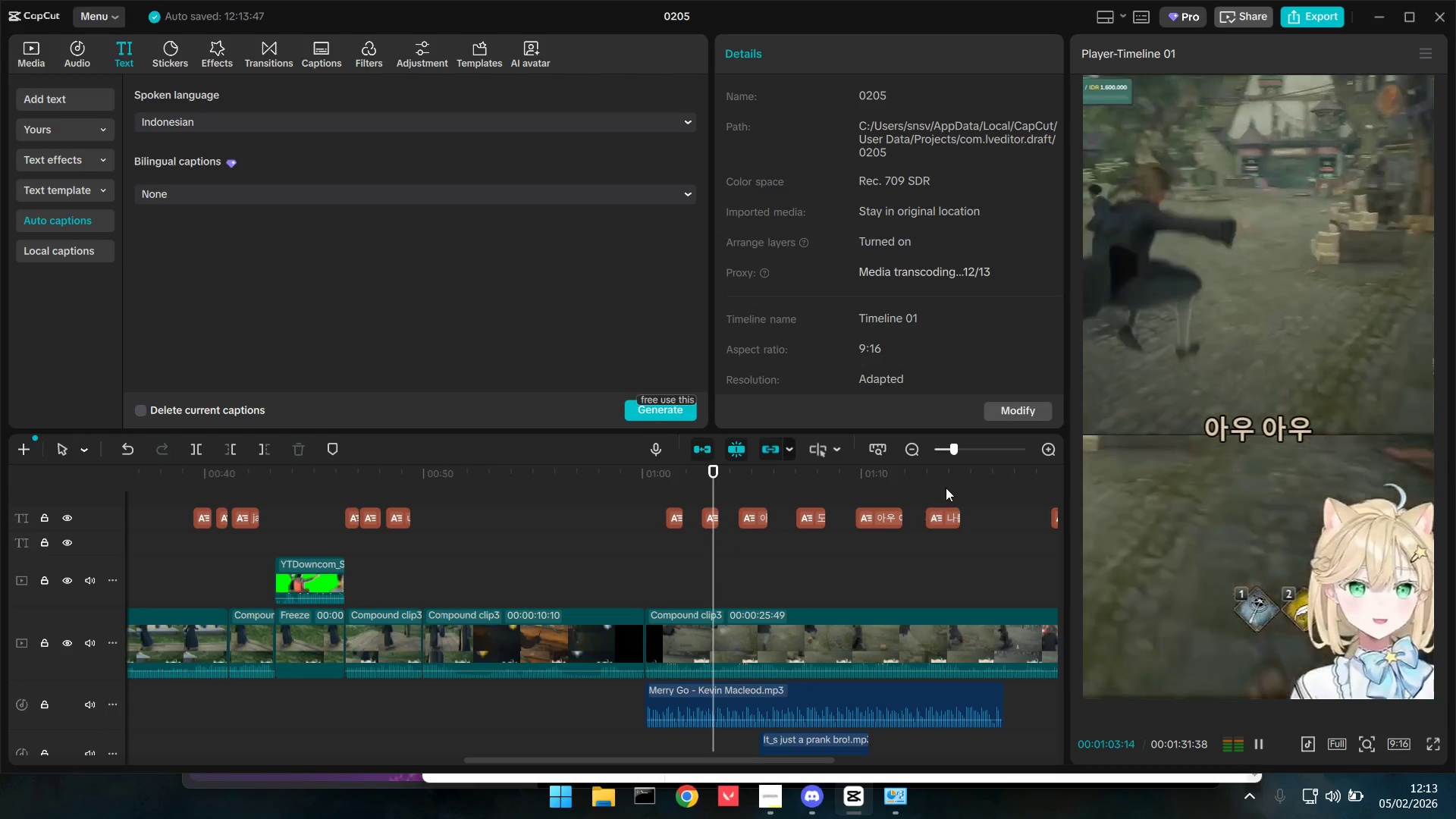 
left_click([946, 488])
 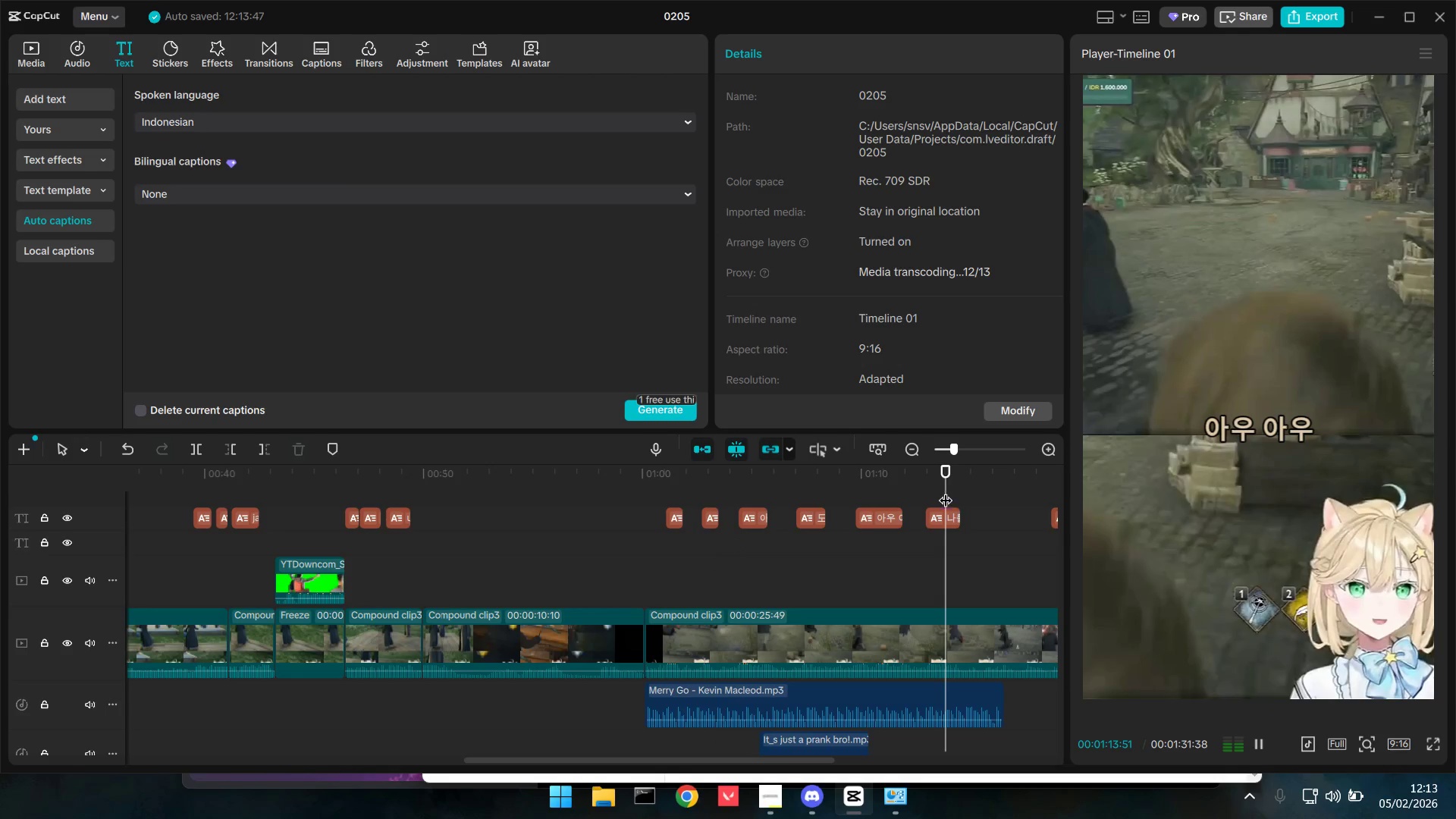 
key(Space)
 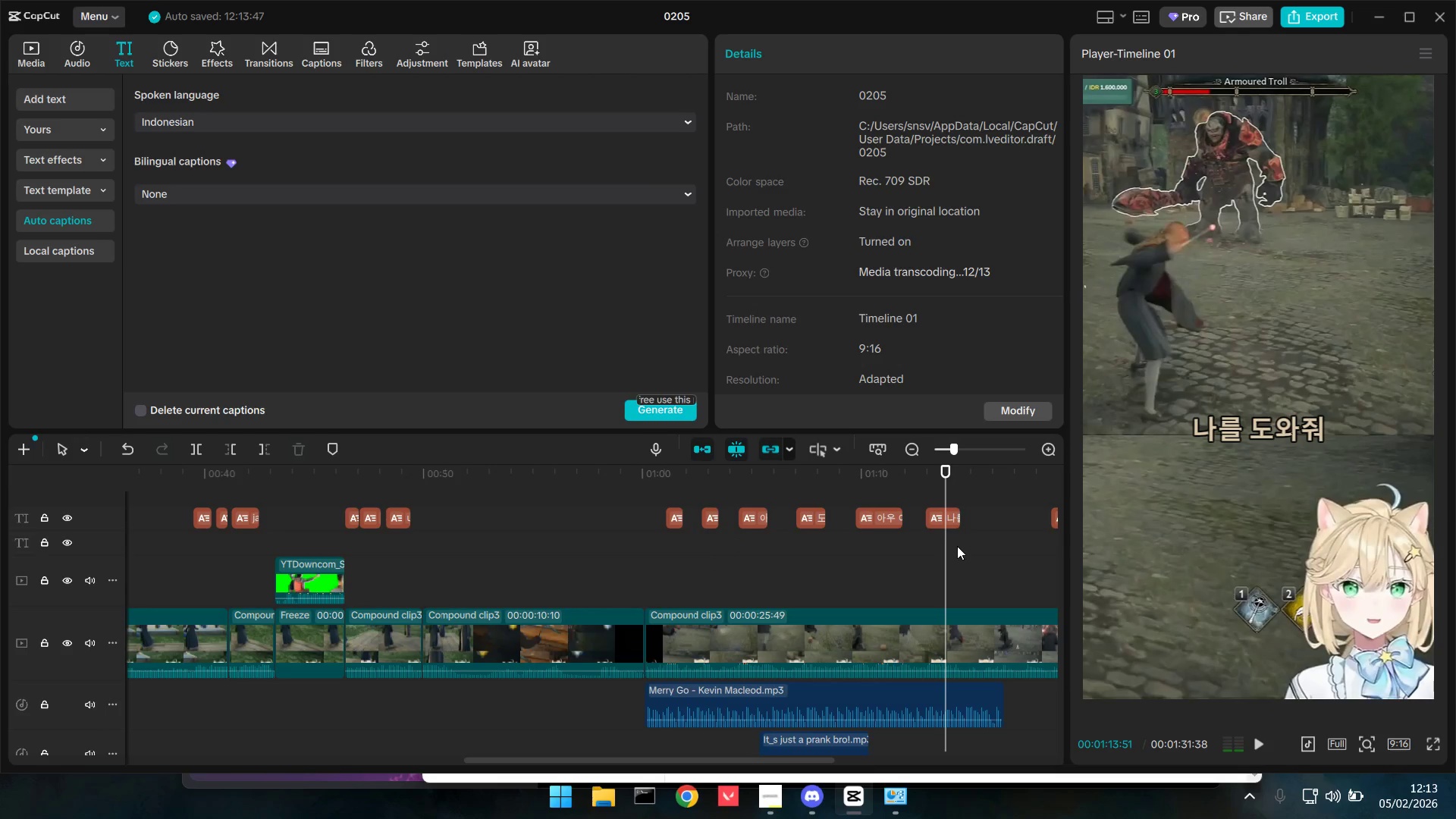 
key(Space)
 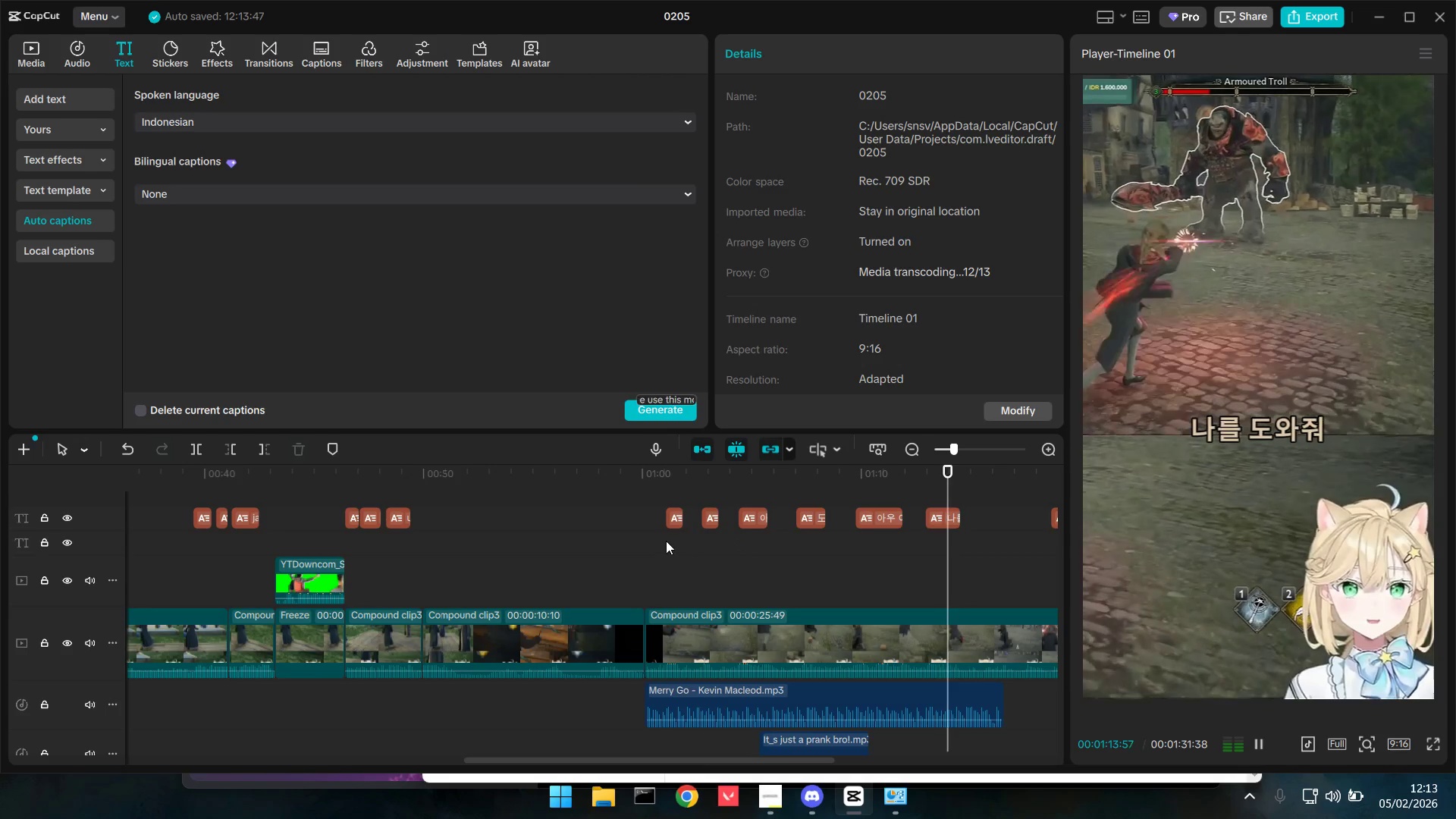 
key(Space)
 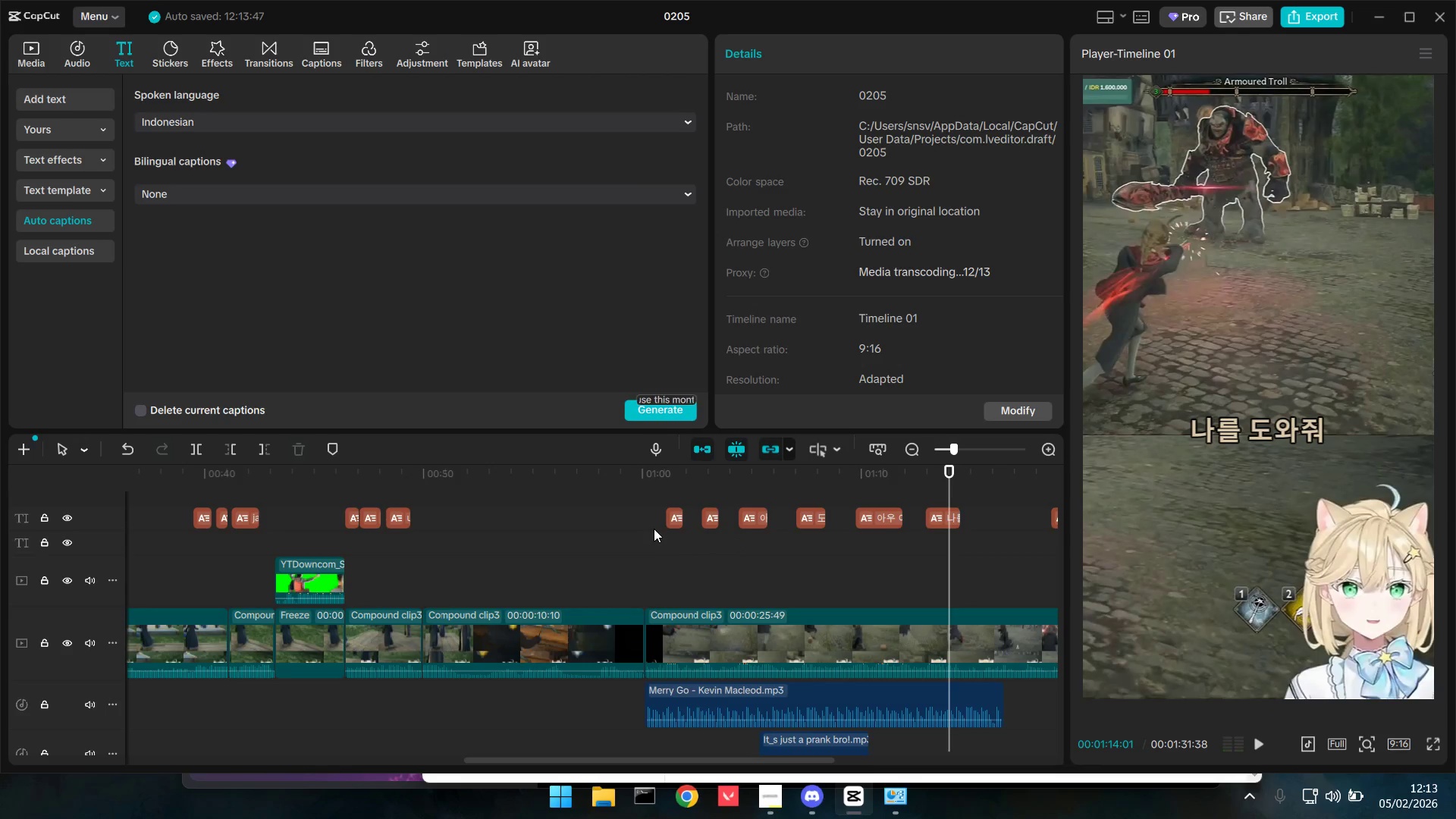 
left_click_drag(start_coordinate=[654, 529], to_coordinate=[970, 526])
 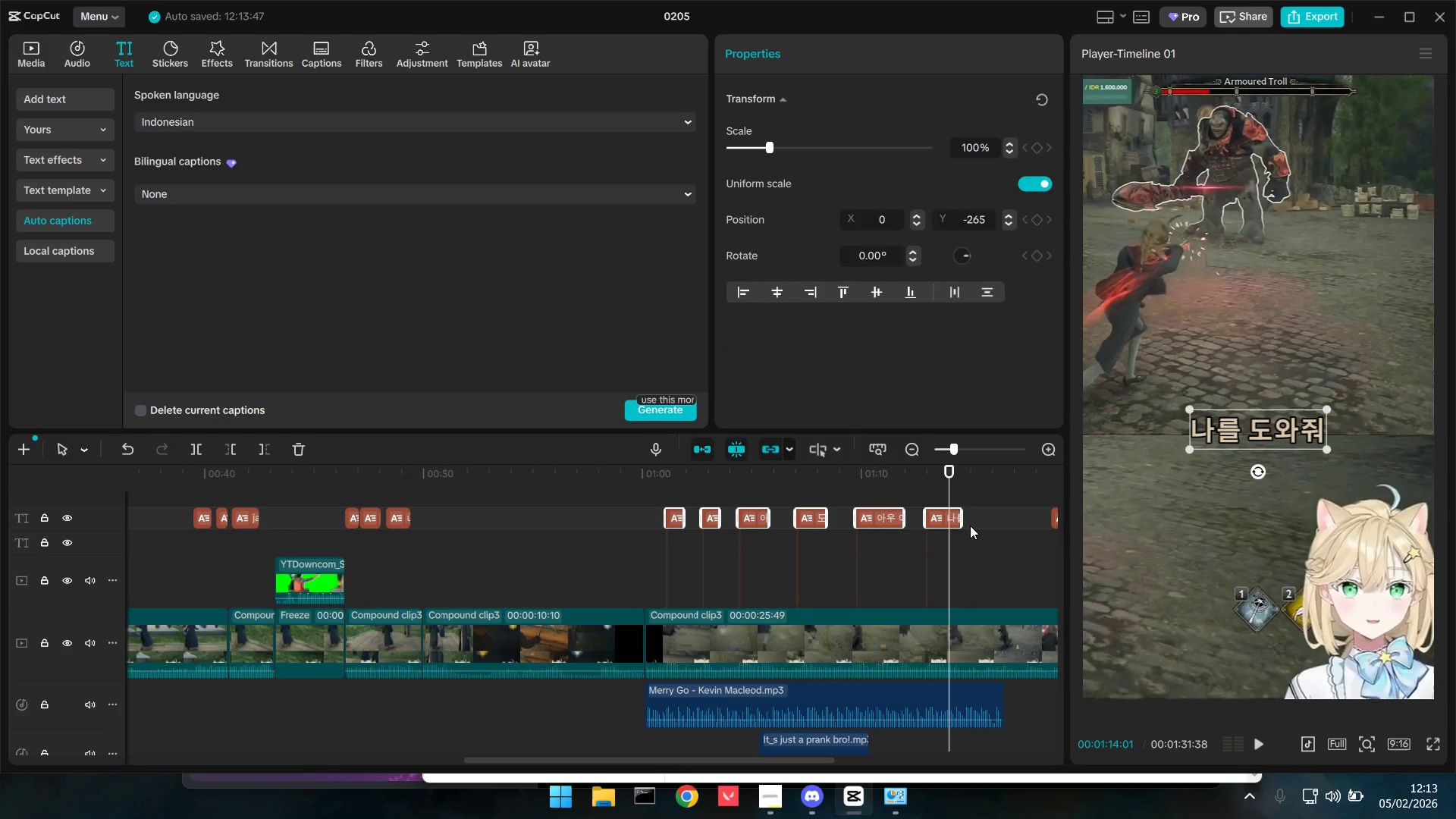 
key(Backspace)
 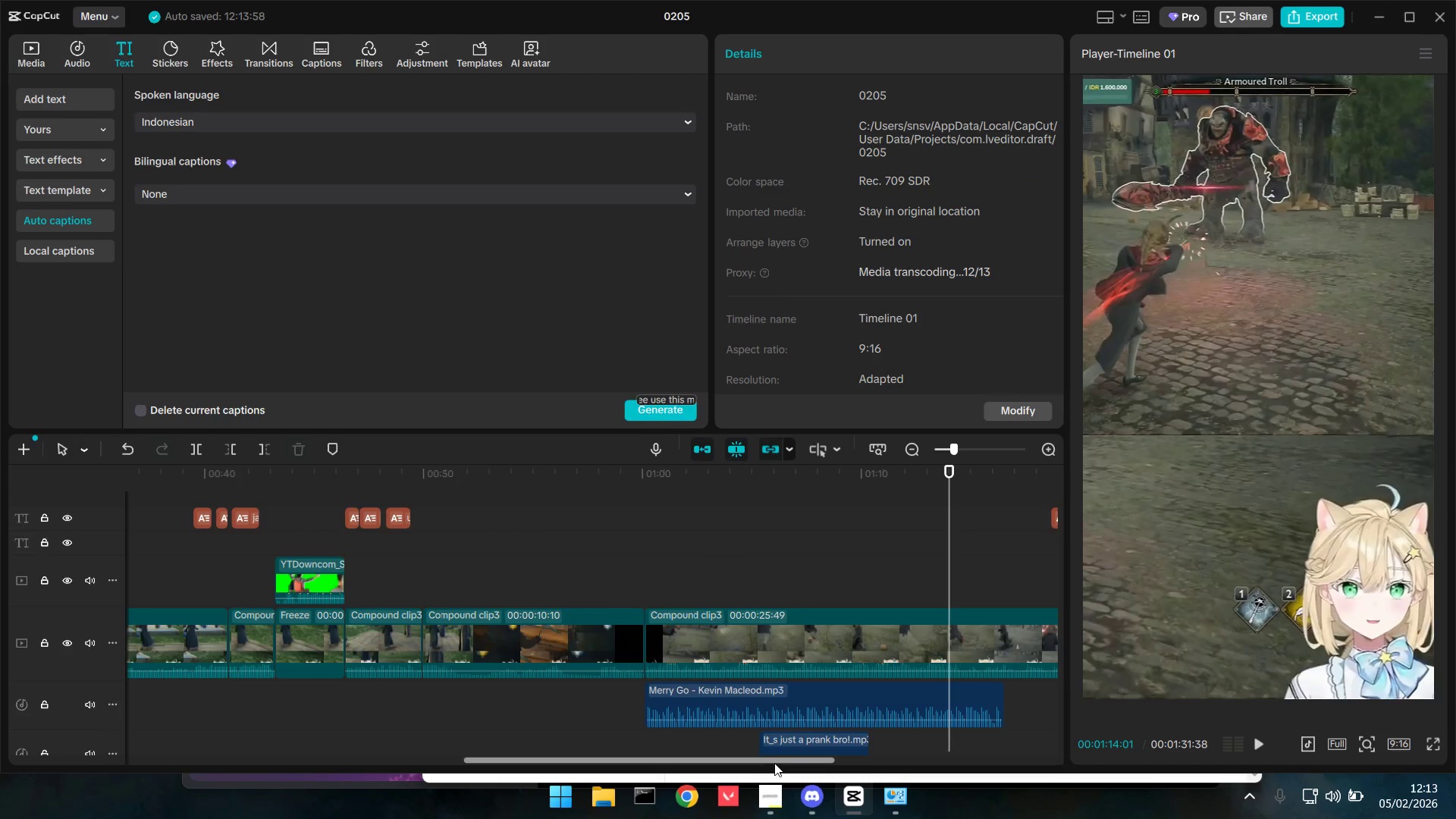 
left_click_drag(start_coordinate=[776, 763], to_coordinate=[900, 761])
 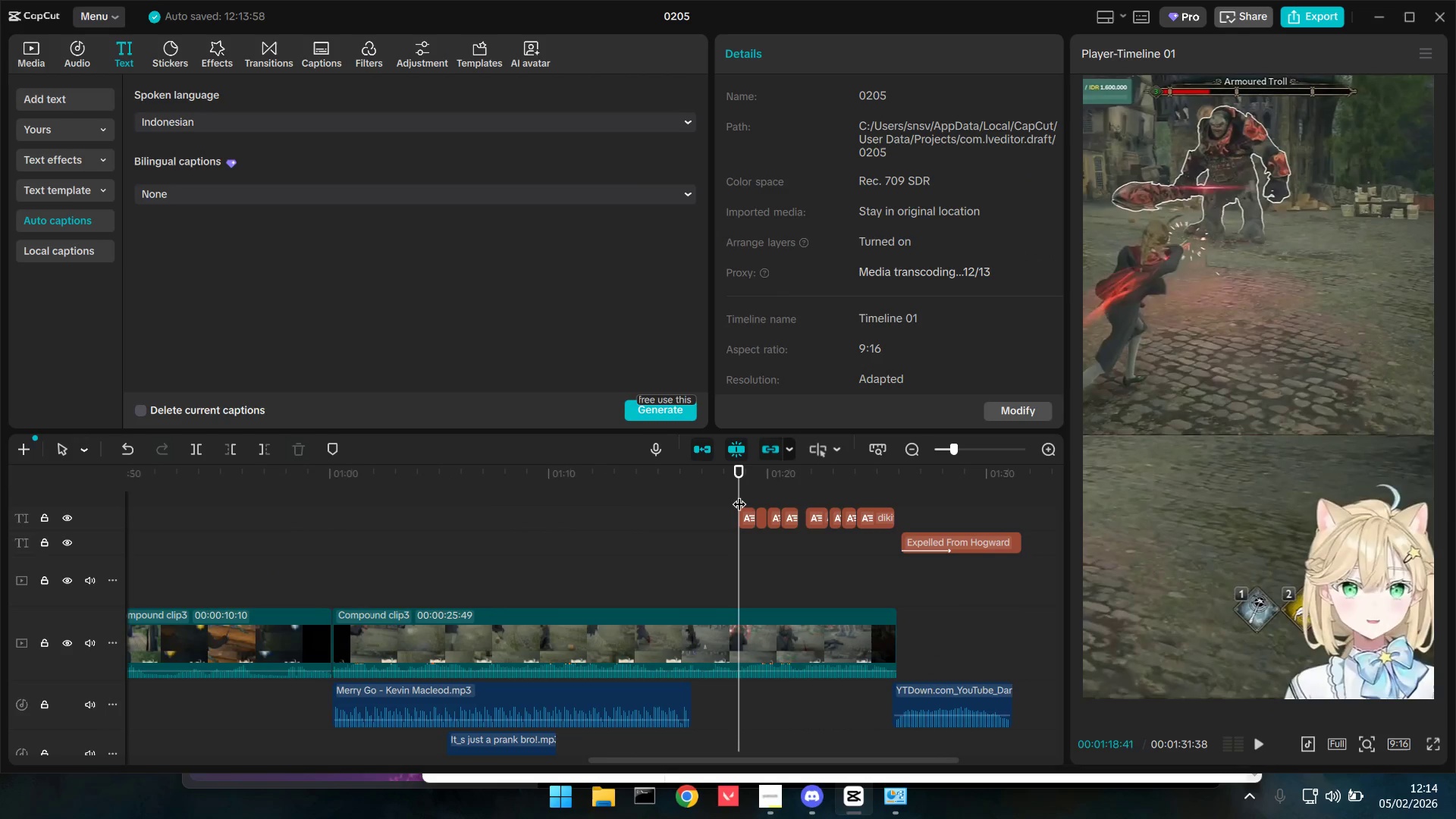 
key(Space)
 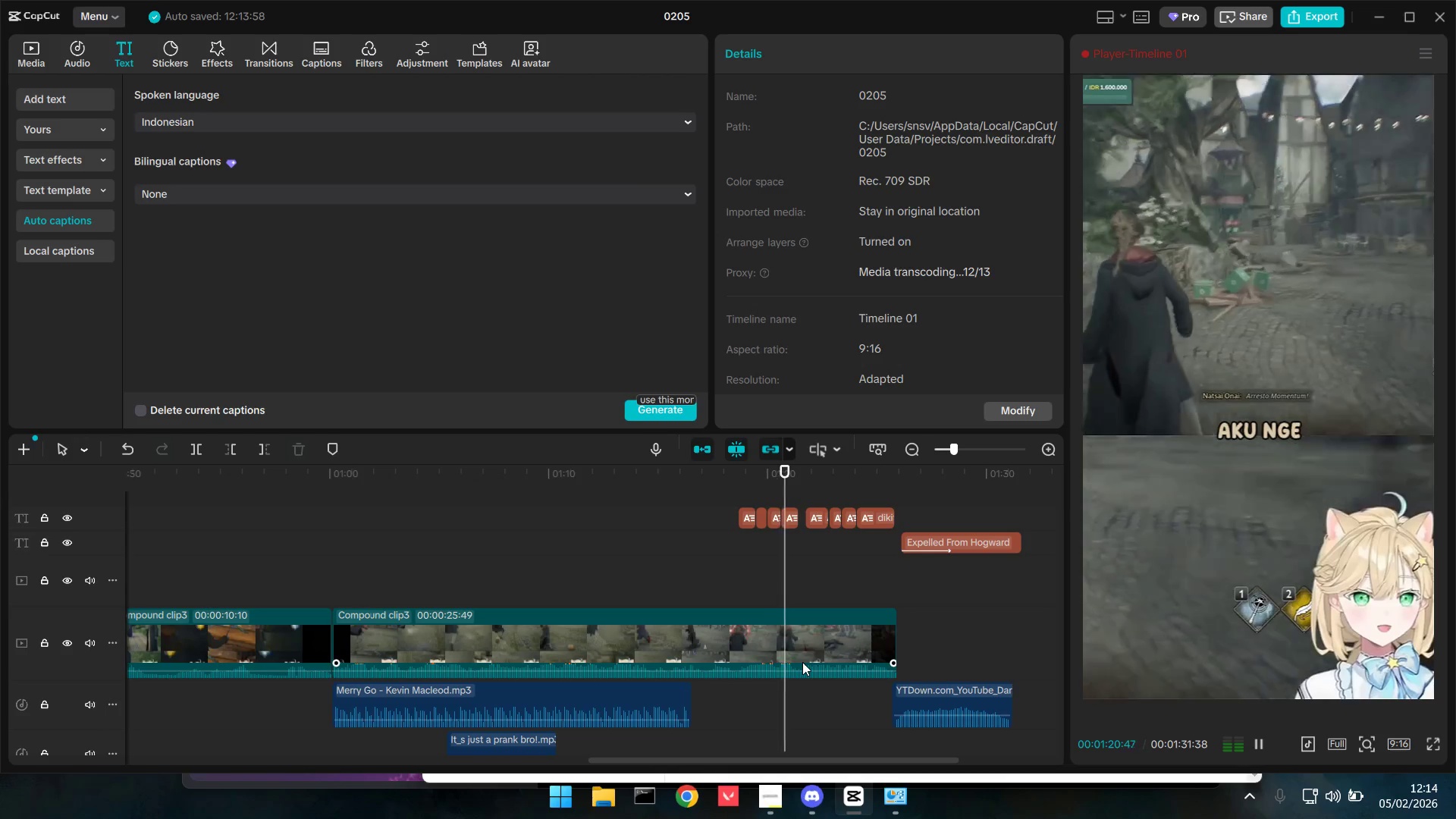 
wait(7.95)
 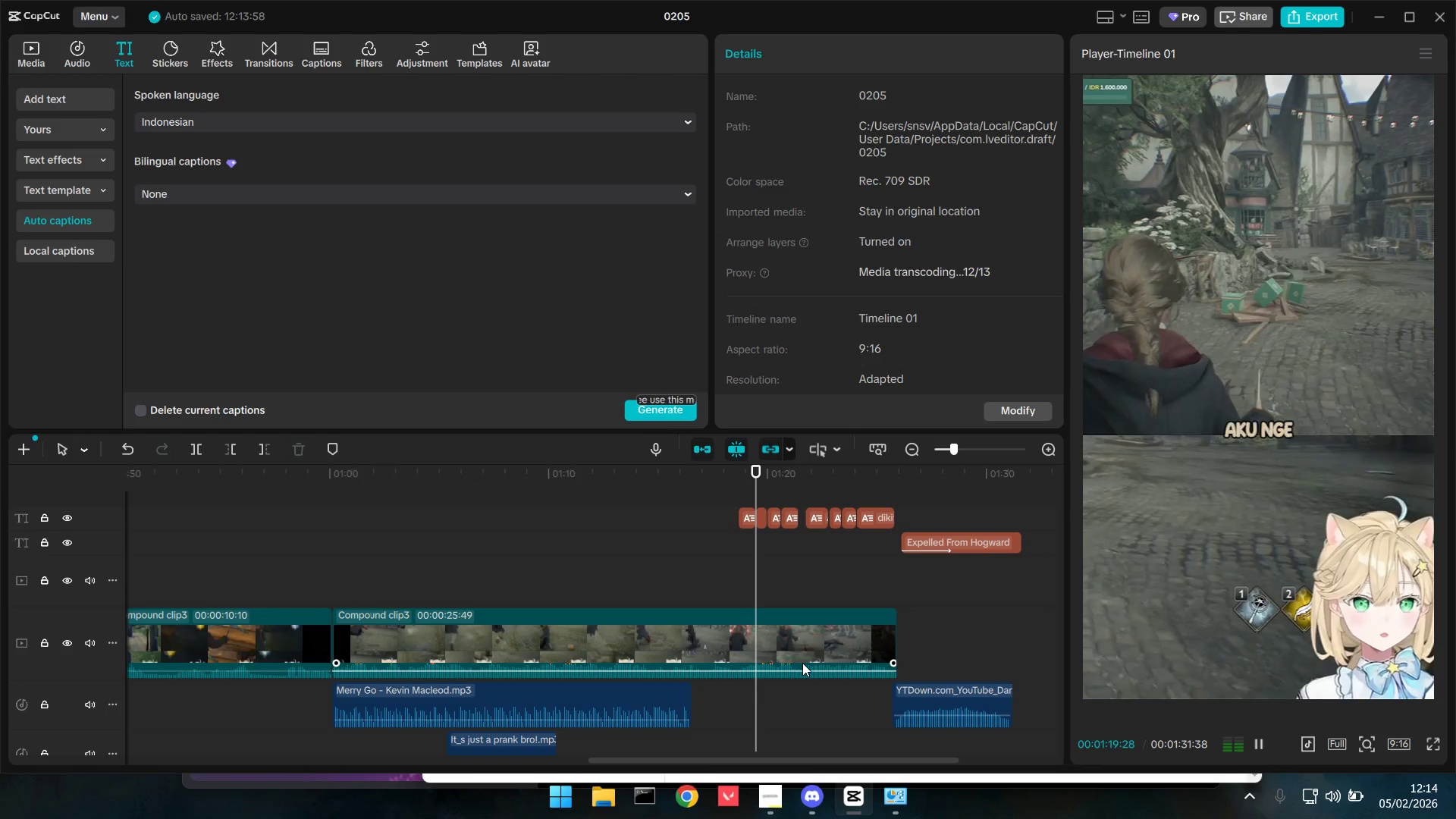 
key(Space)
 